 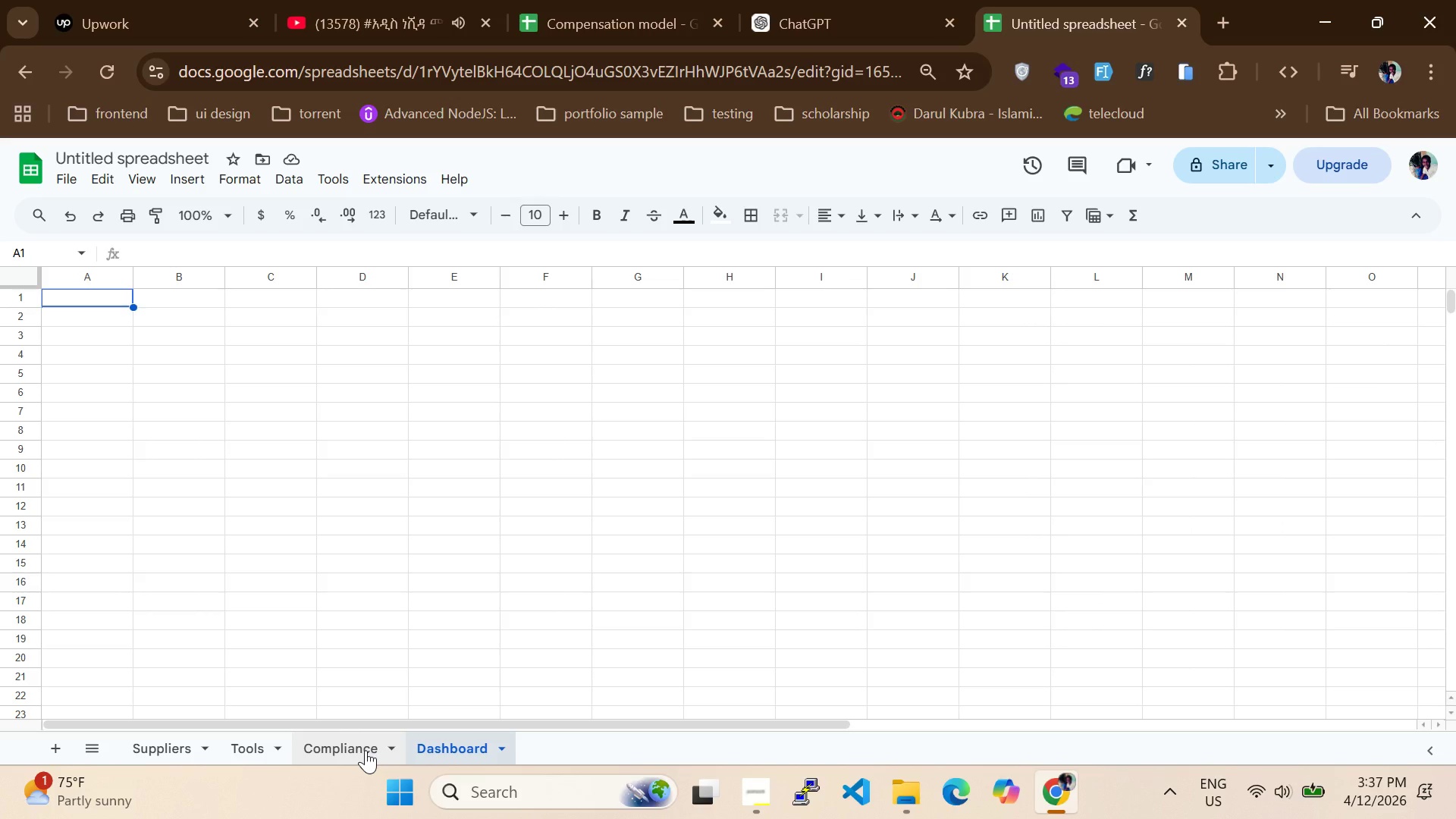 
left_click([366, 750])
 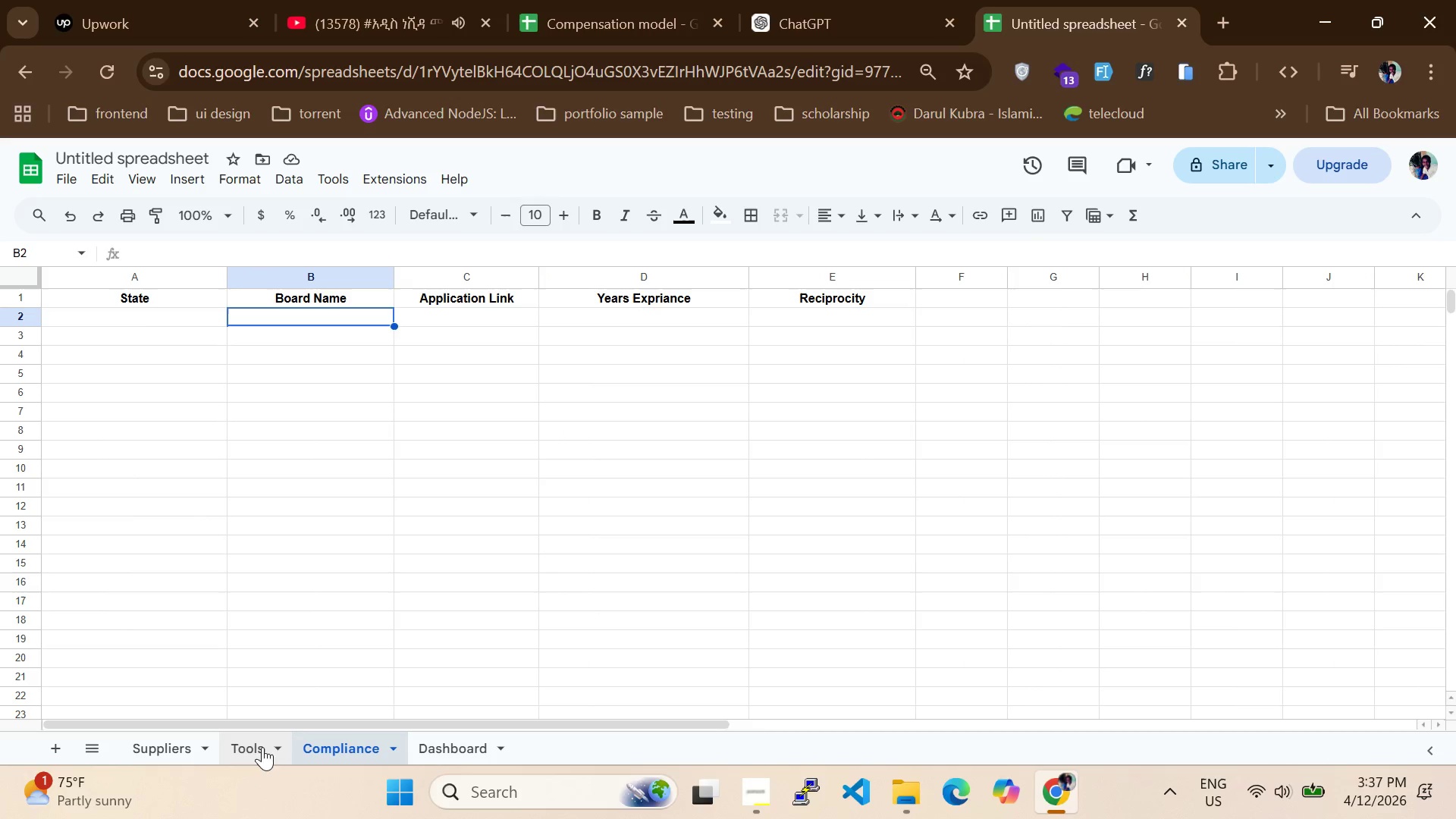 
left_click([246, 742])
 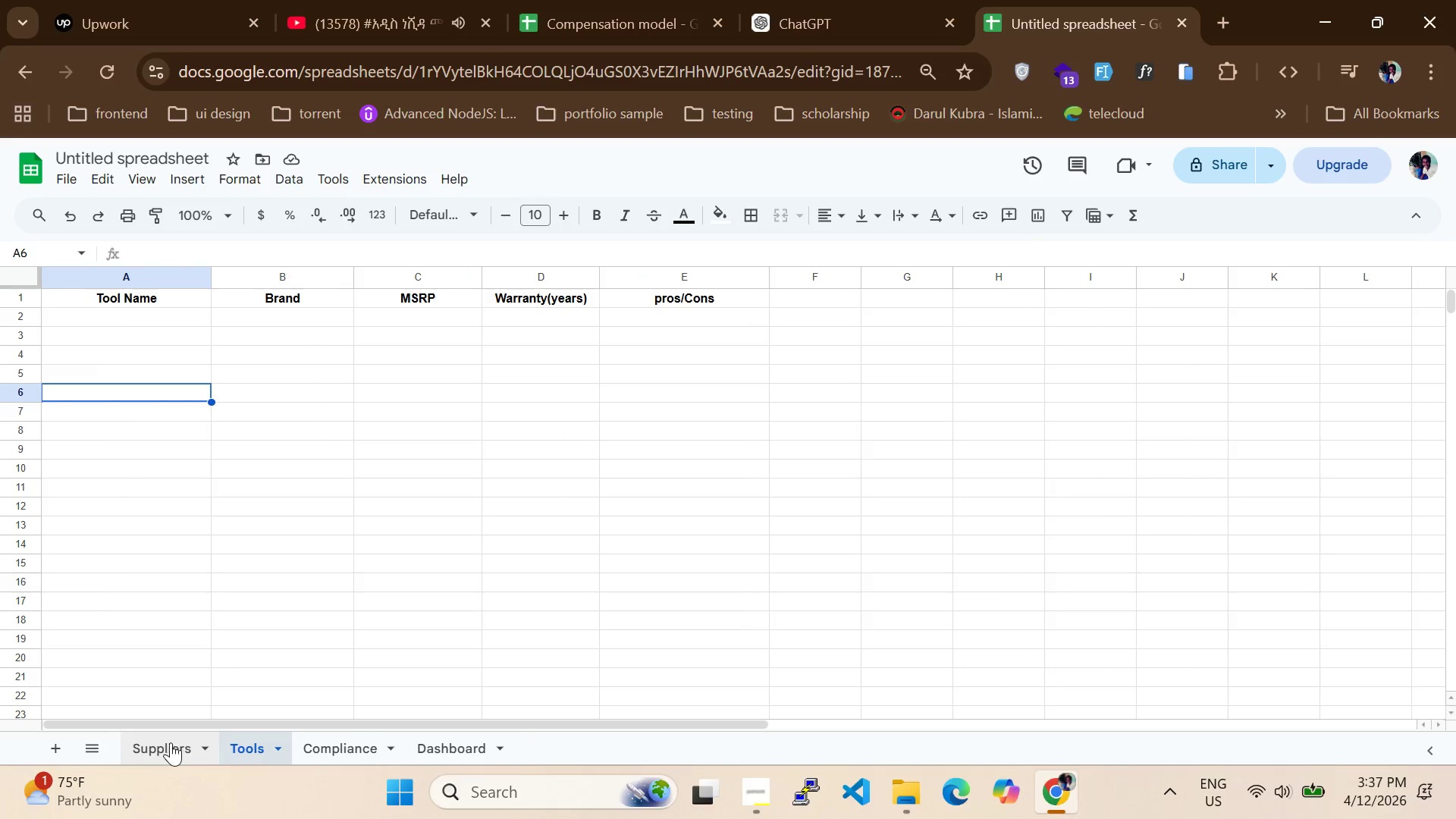 
left_click([171, 742])
 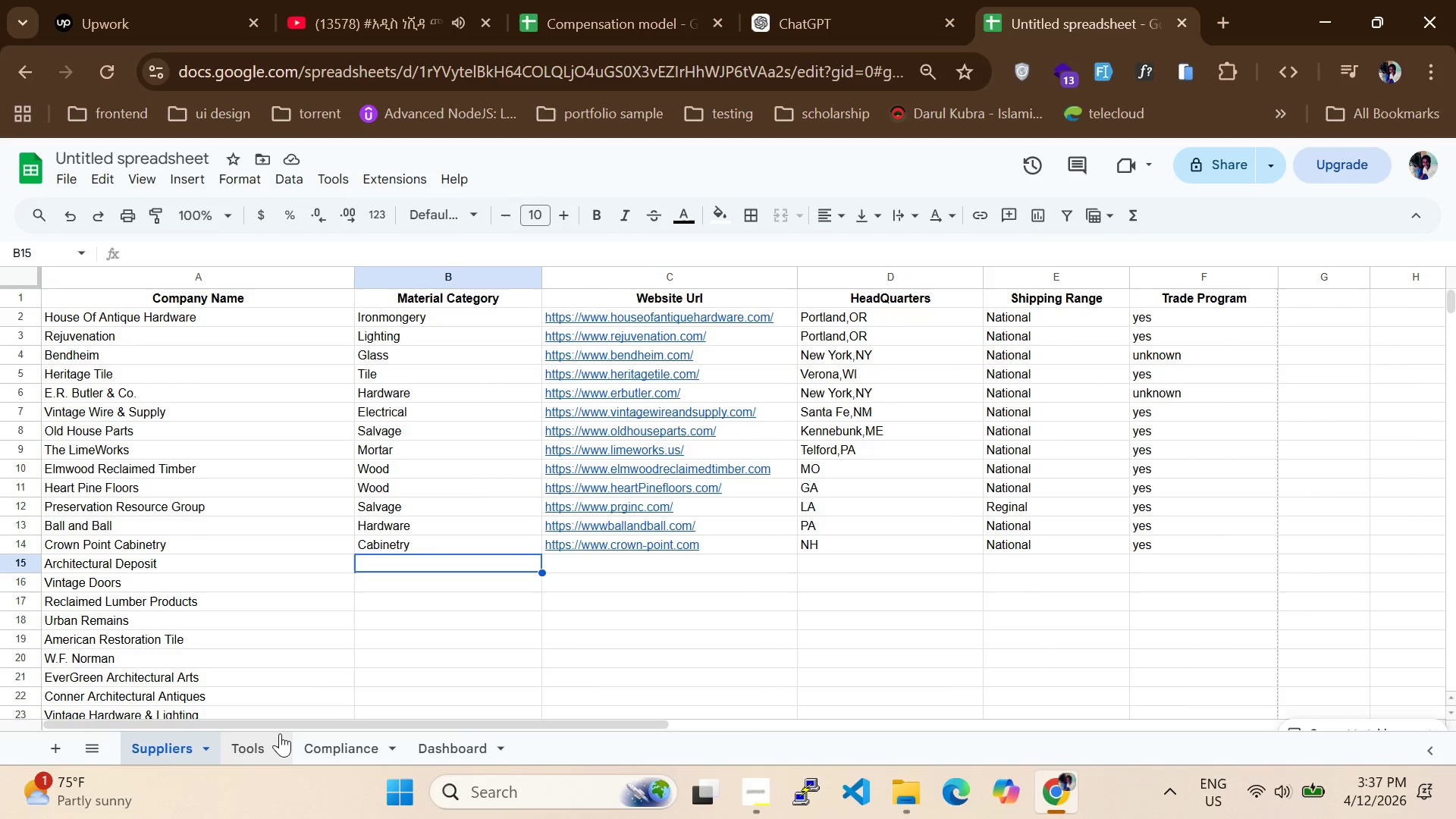 
left_click([253, 743])
 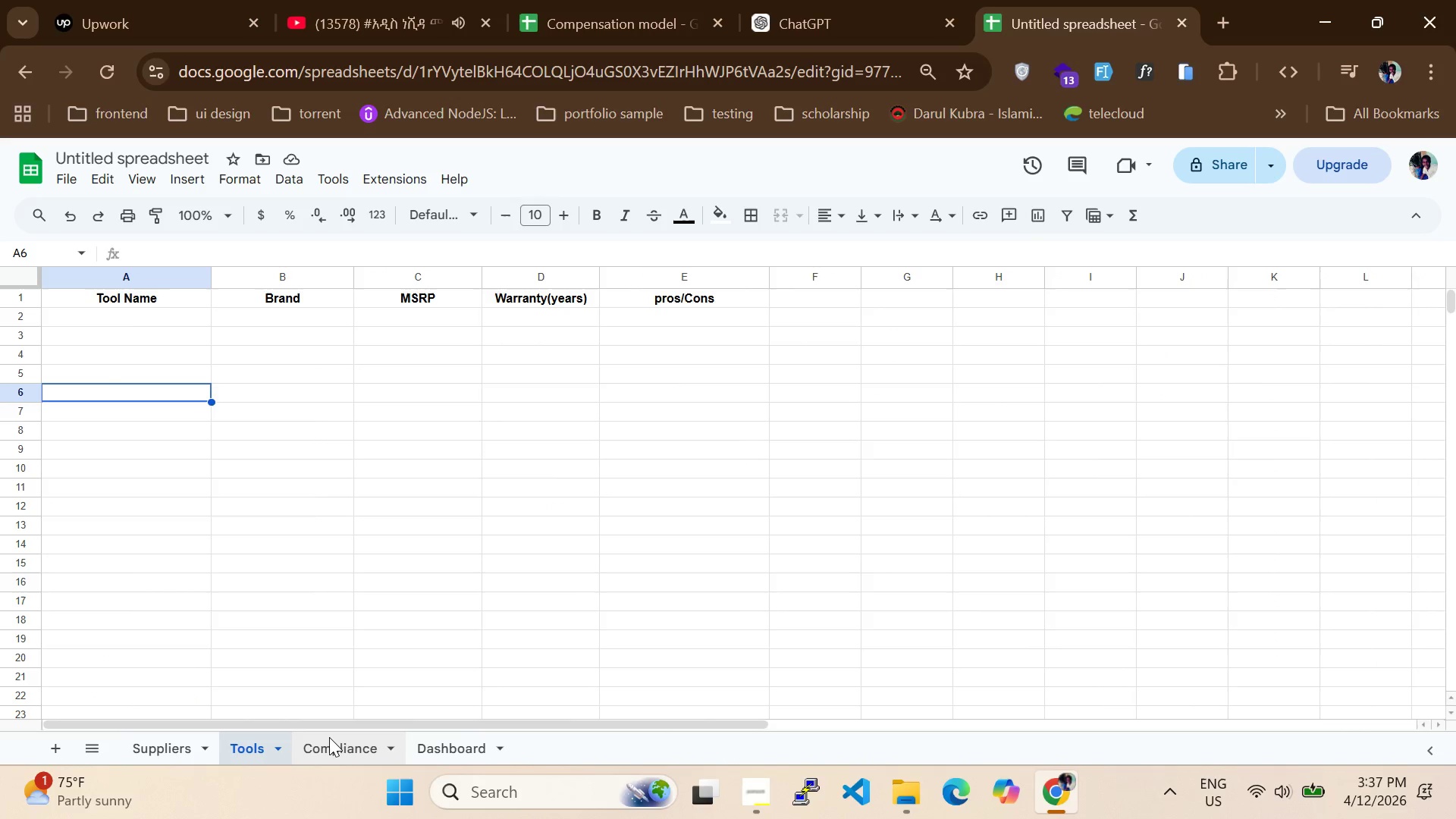 
left_click([335, 741])
 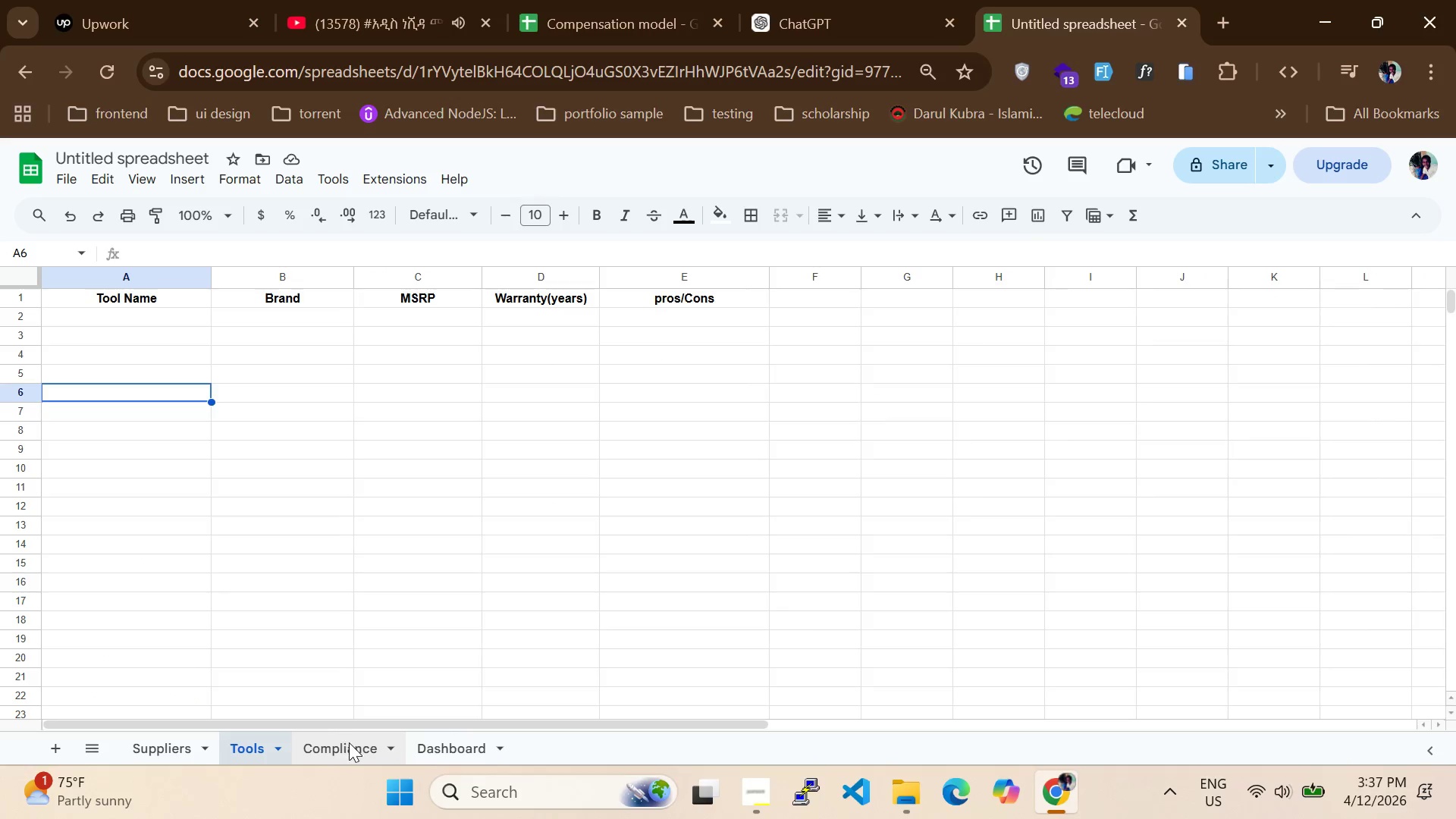 
double_click([352, 744])
 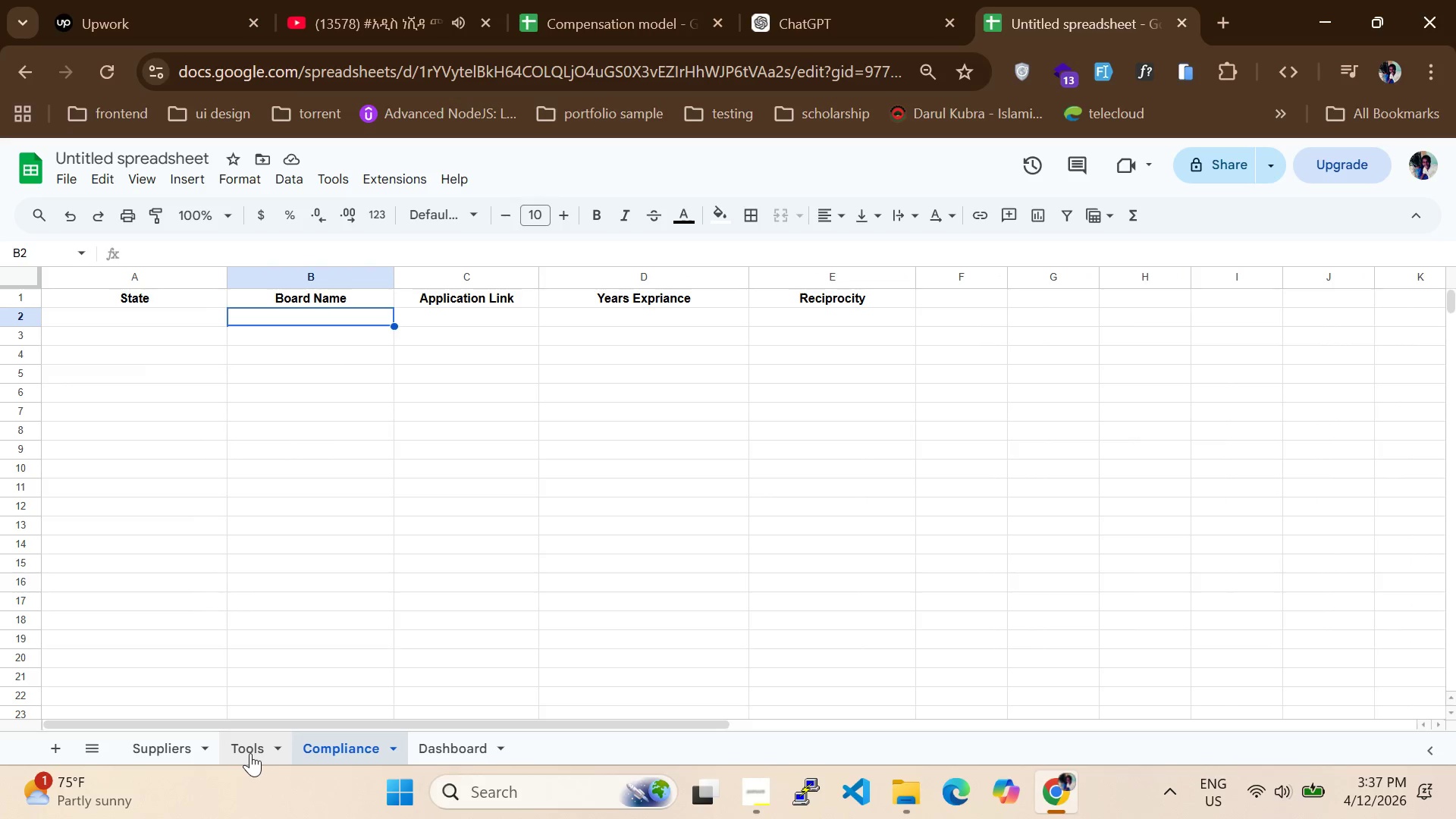 
left_click([249, 752])
 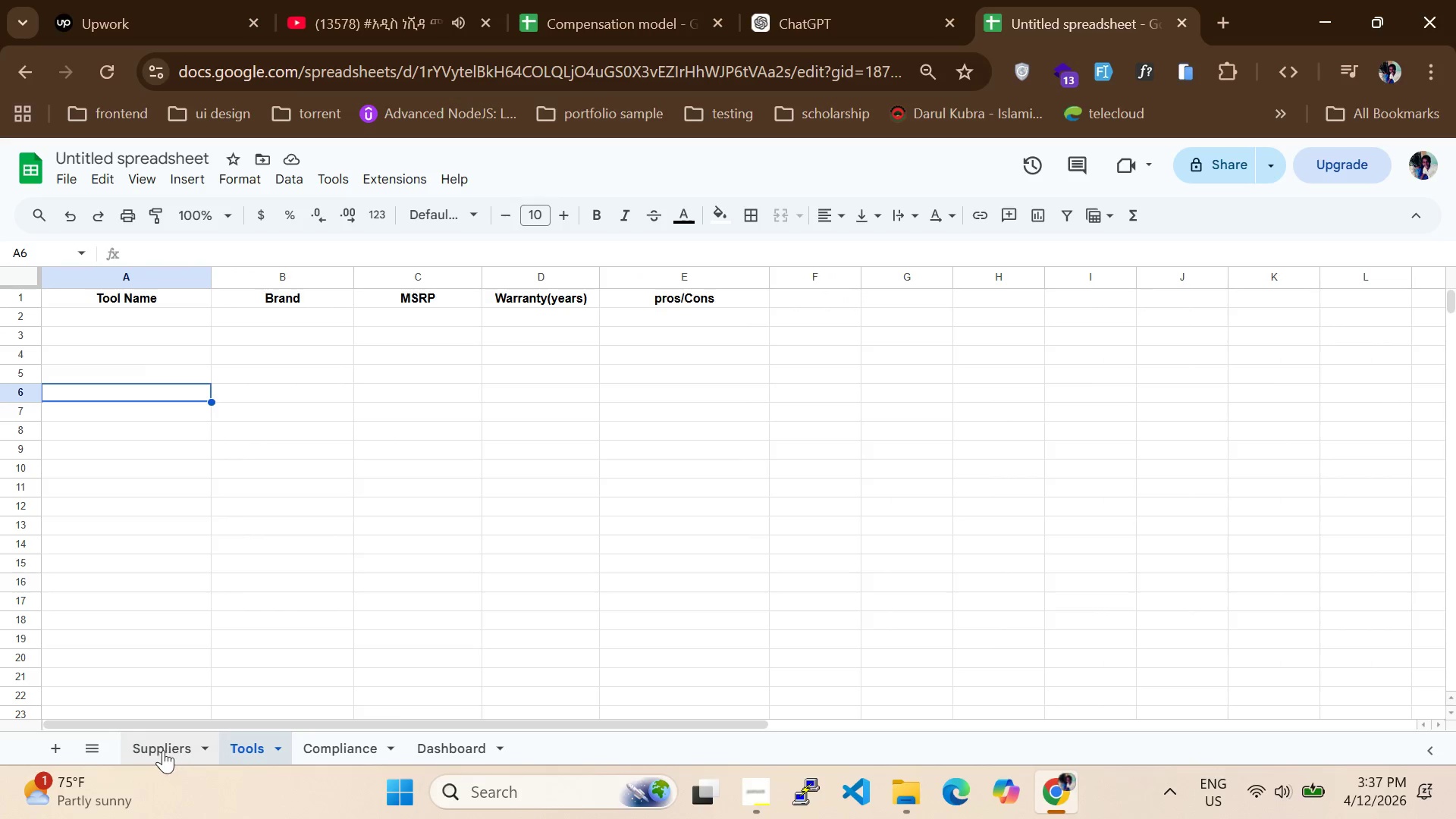 
left_click([163, 750])
 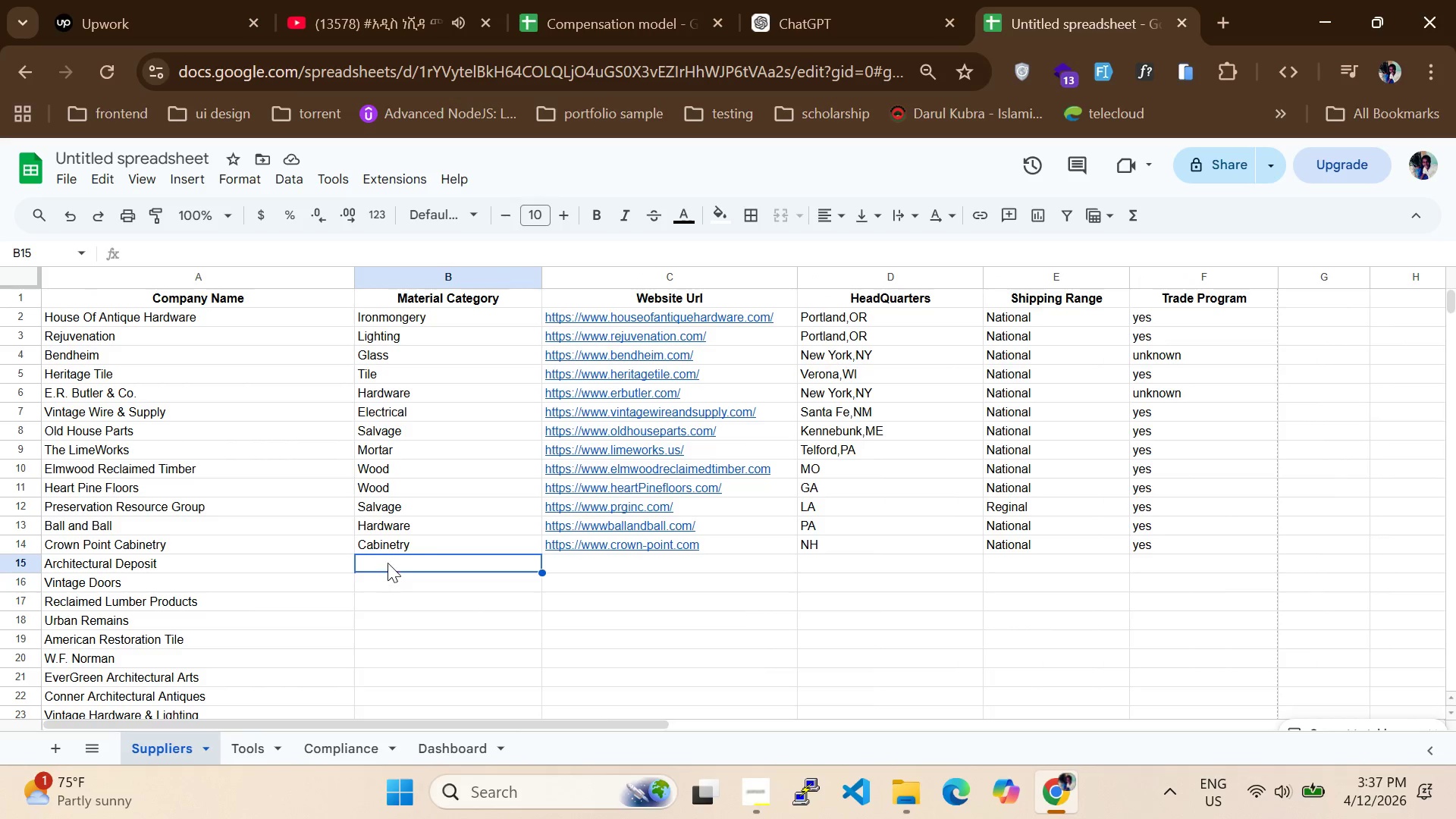 
left_click([388, 563])
 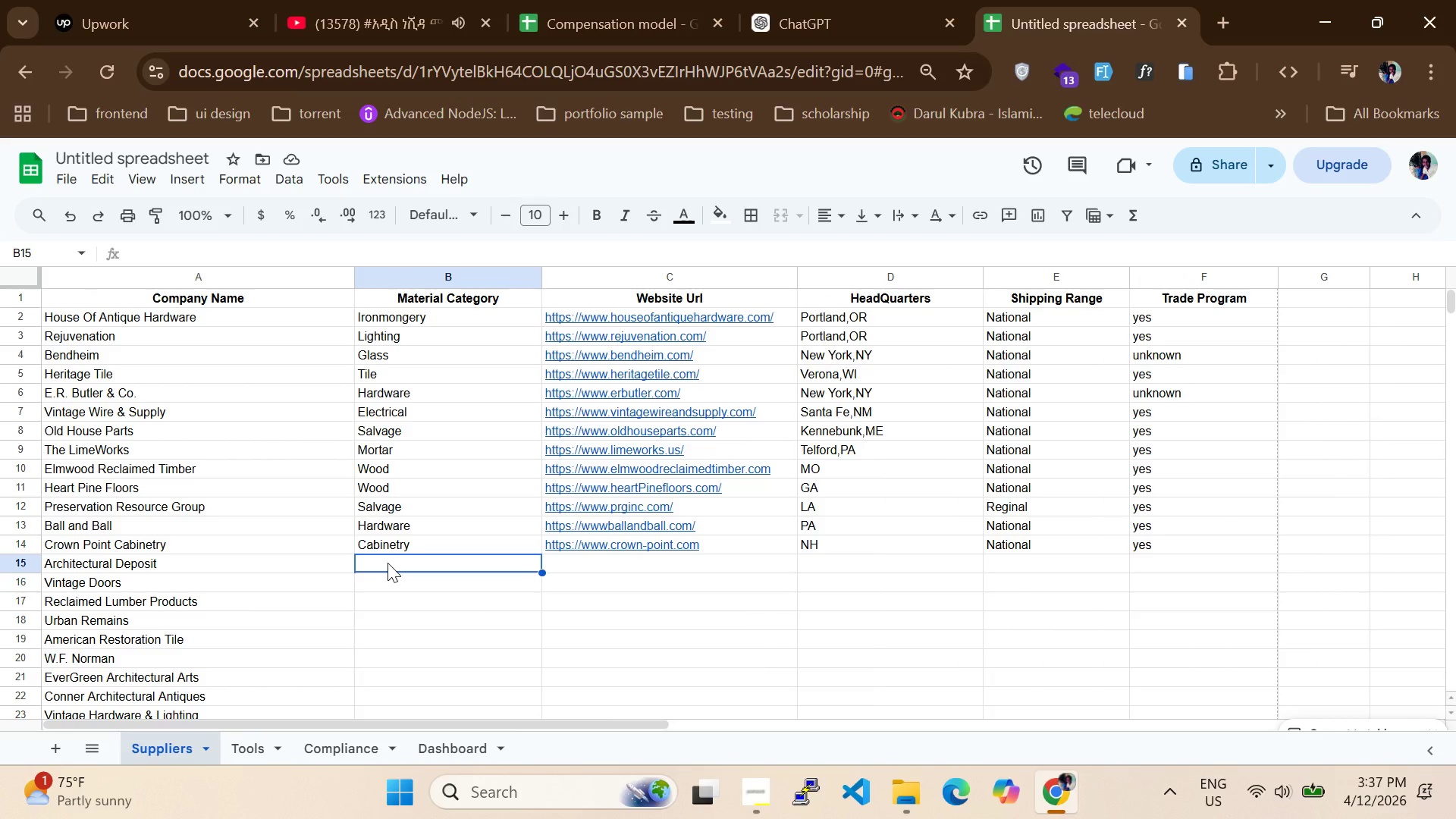 
wait(17.62)
 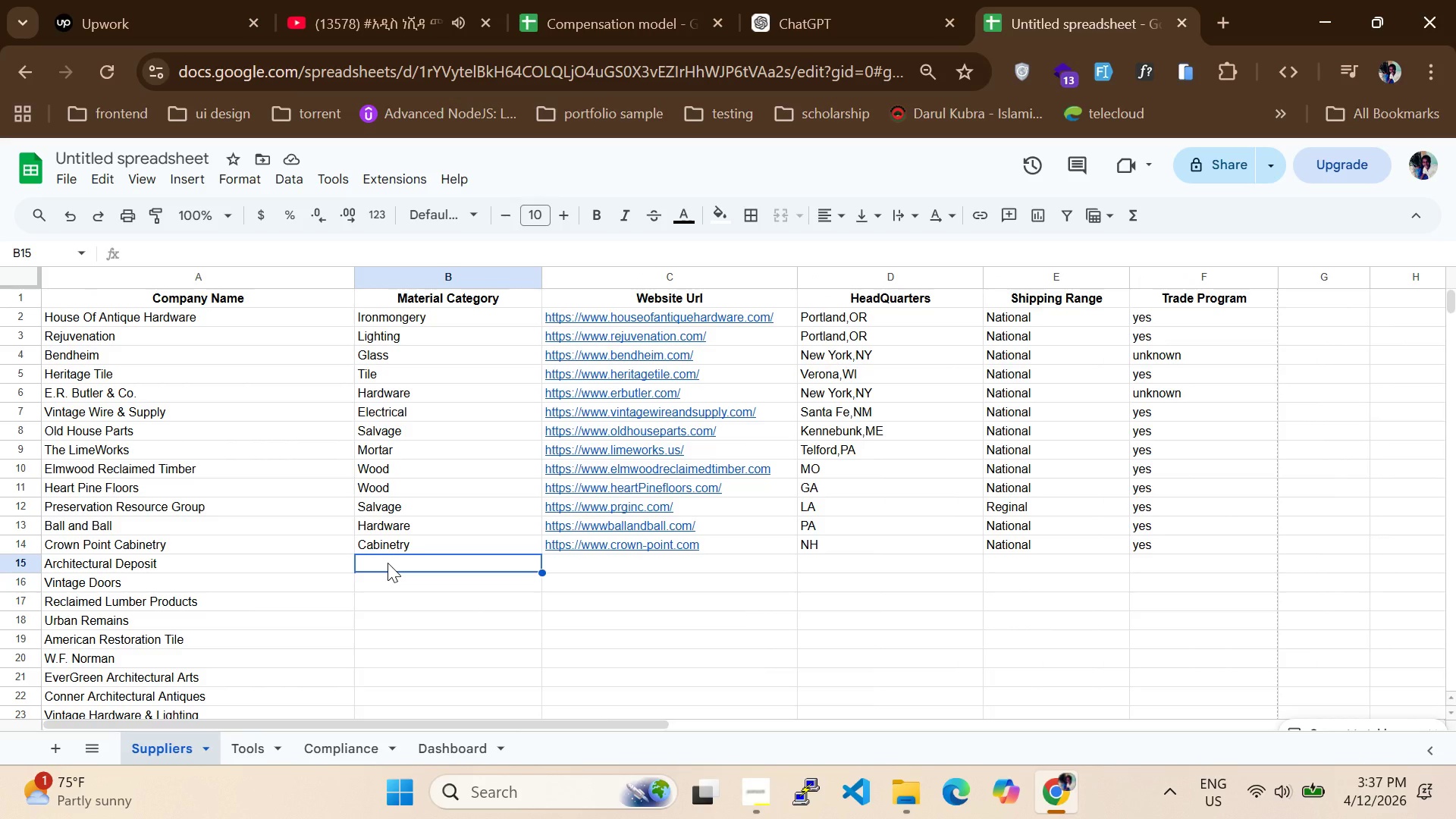 
type(MilkWork)
 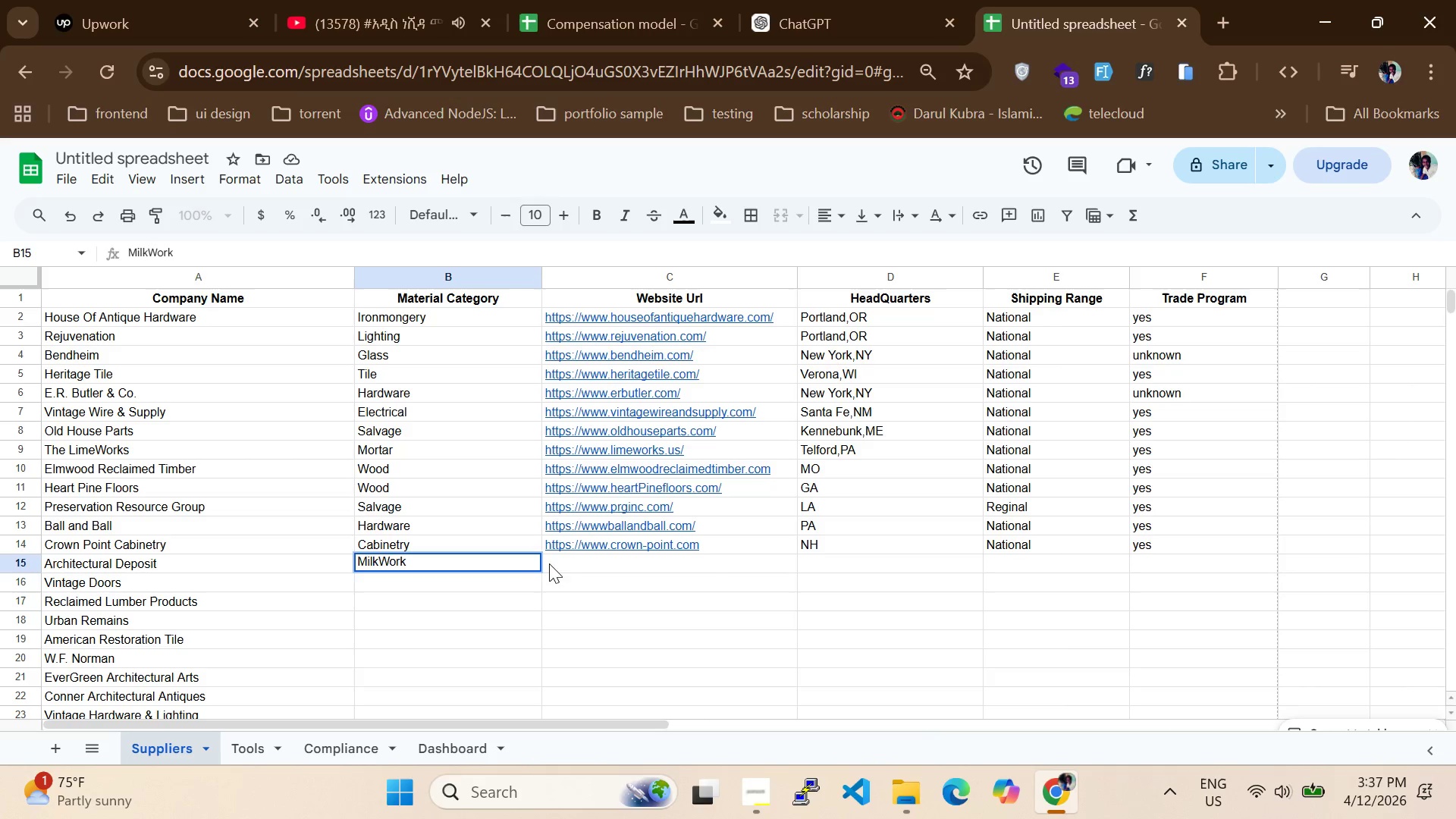 
left_click([559, 567])
 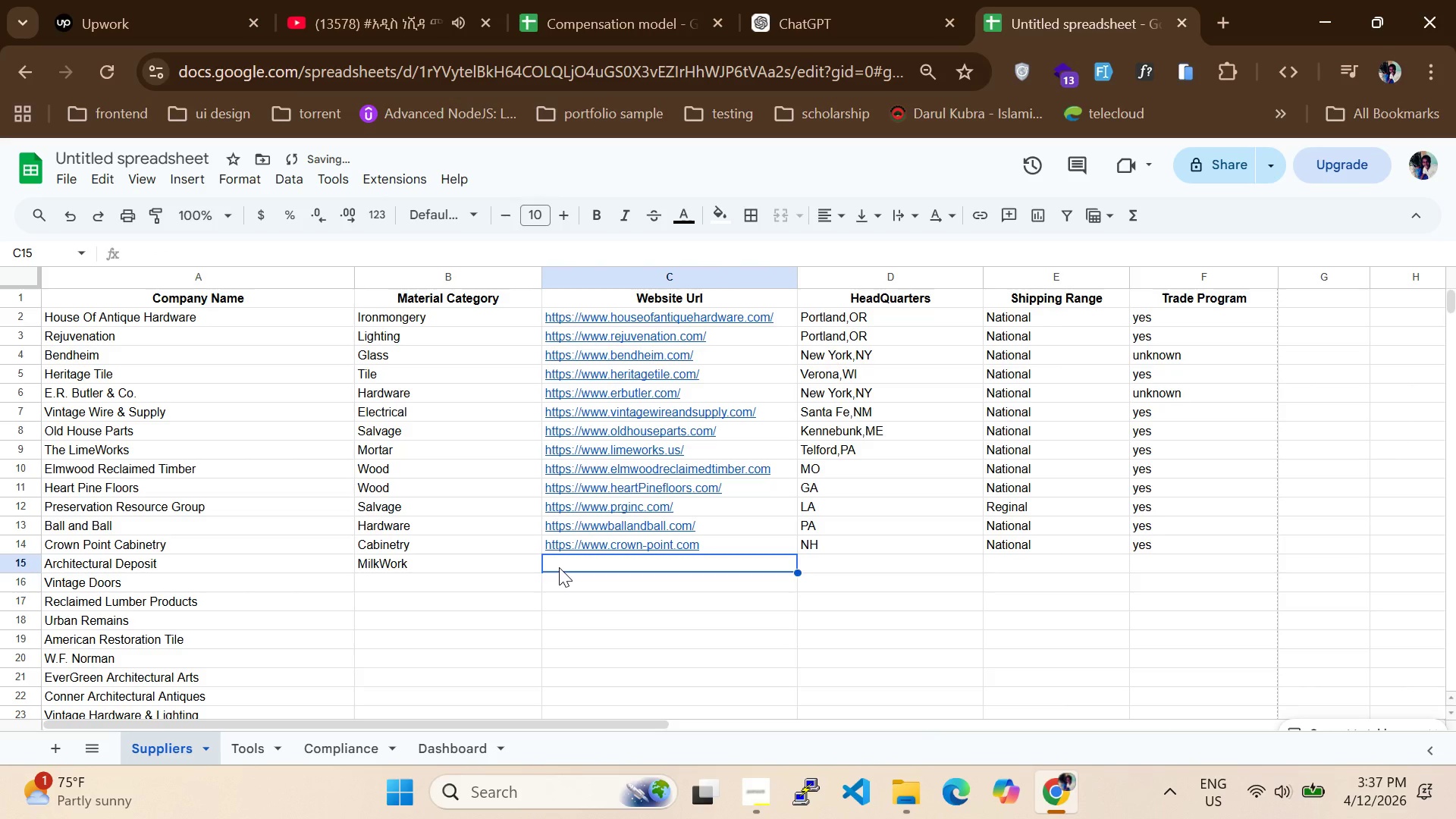 
type(https://www.)
 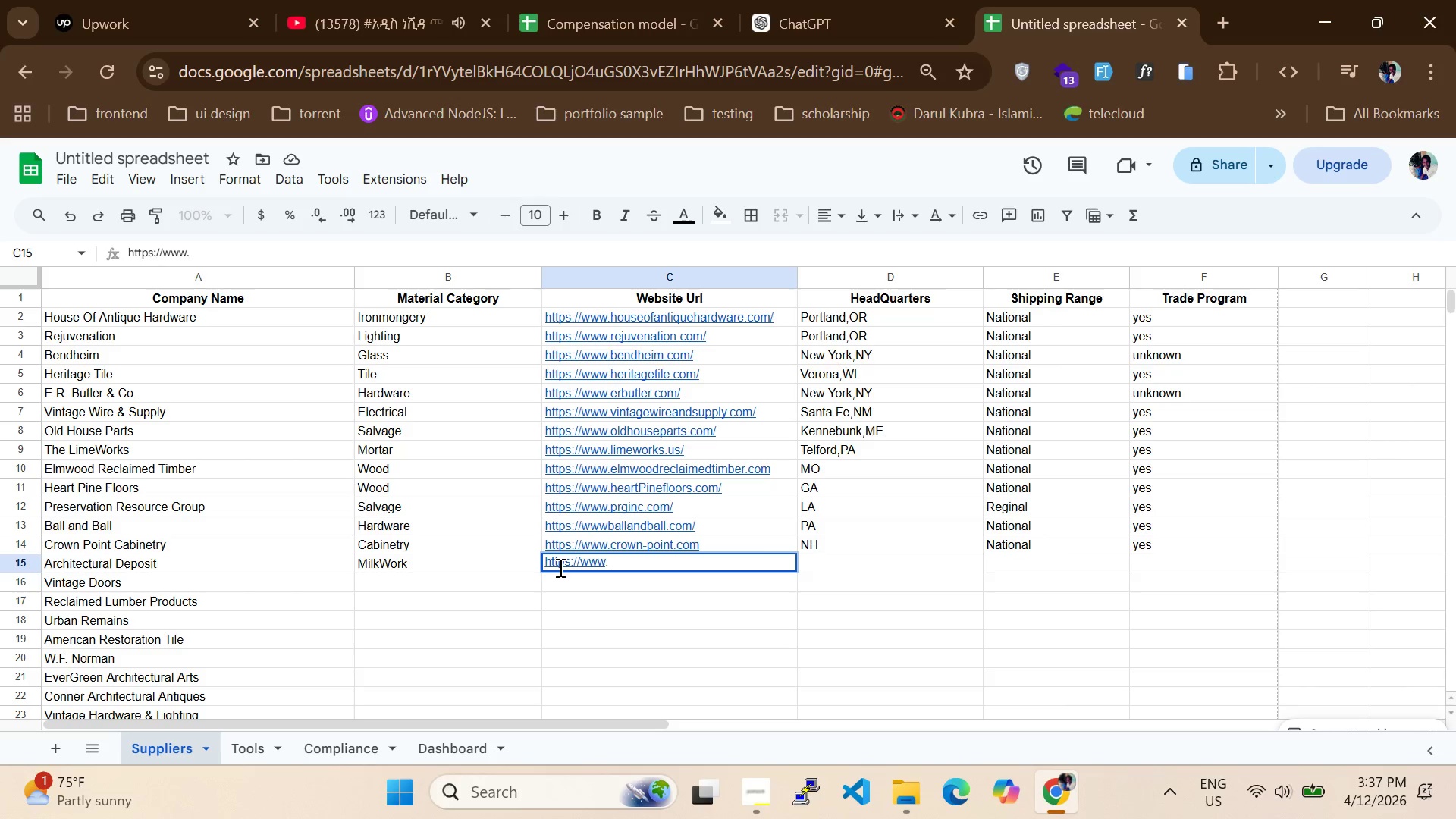 
type(architect)
 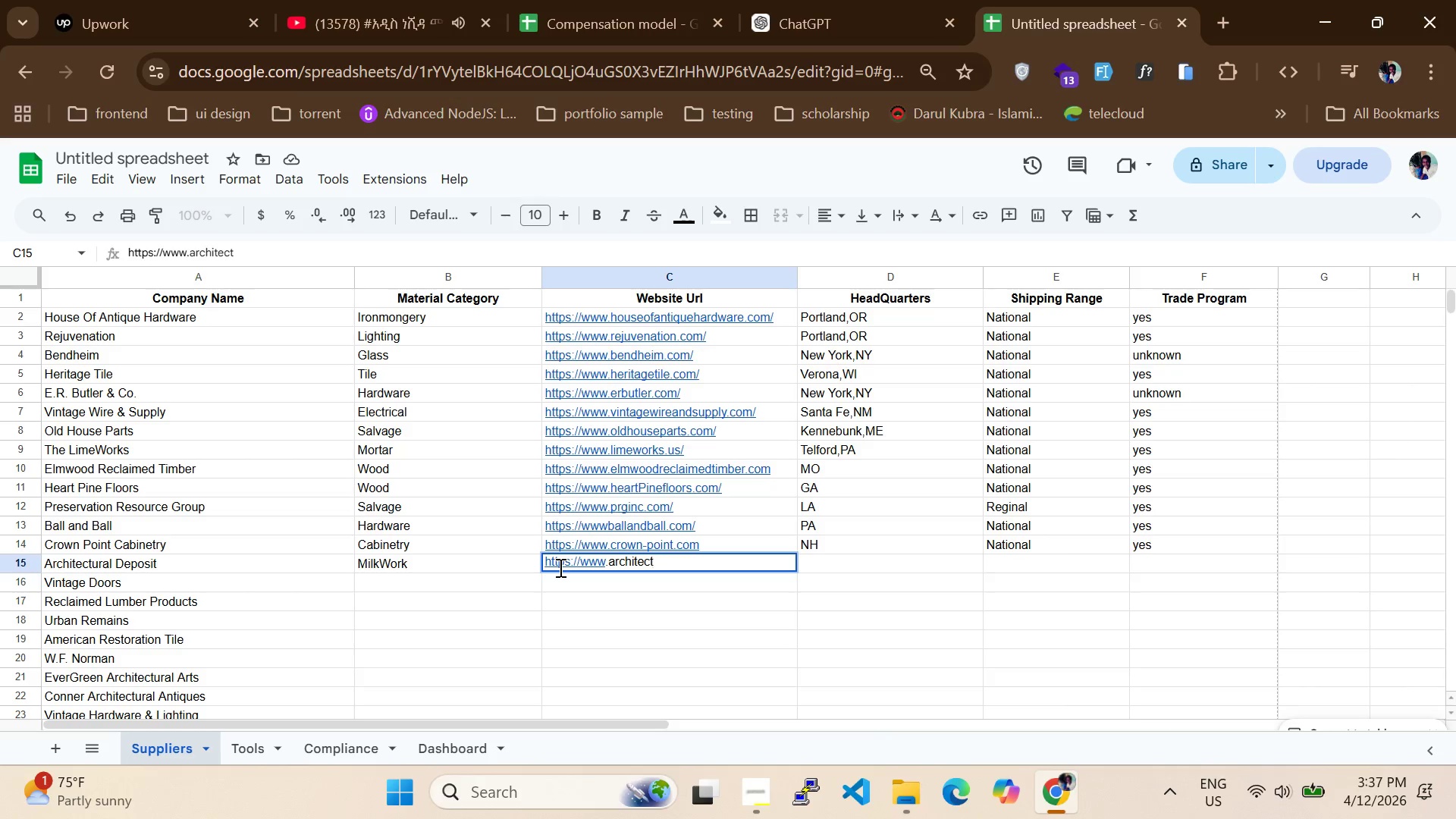 
type(uraldepost.cm)
 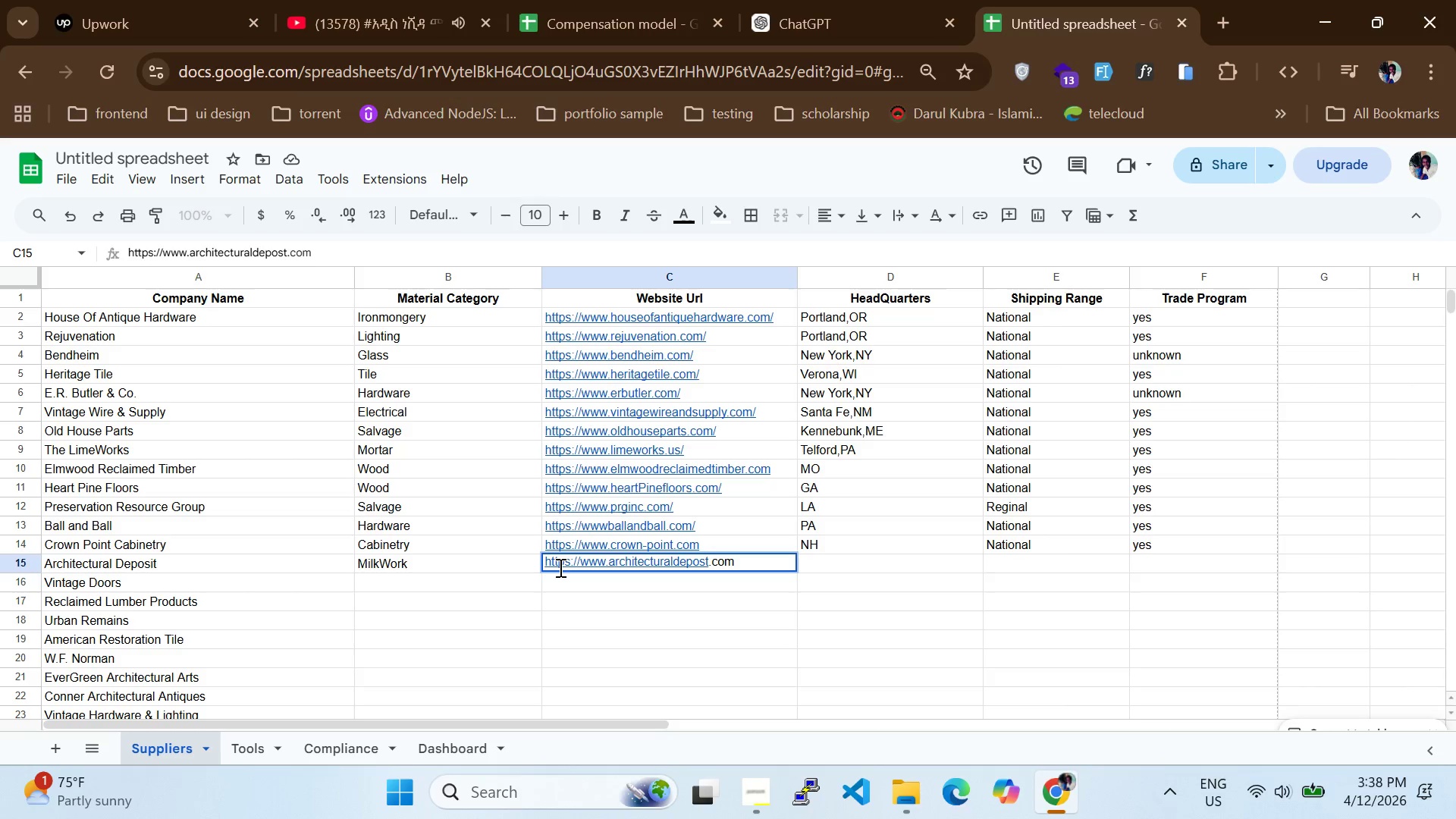 
hold_key(key=O, duration=0.33)
 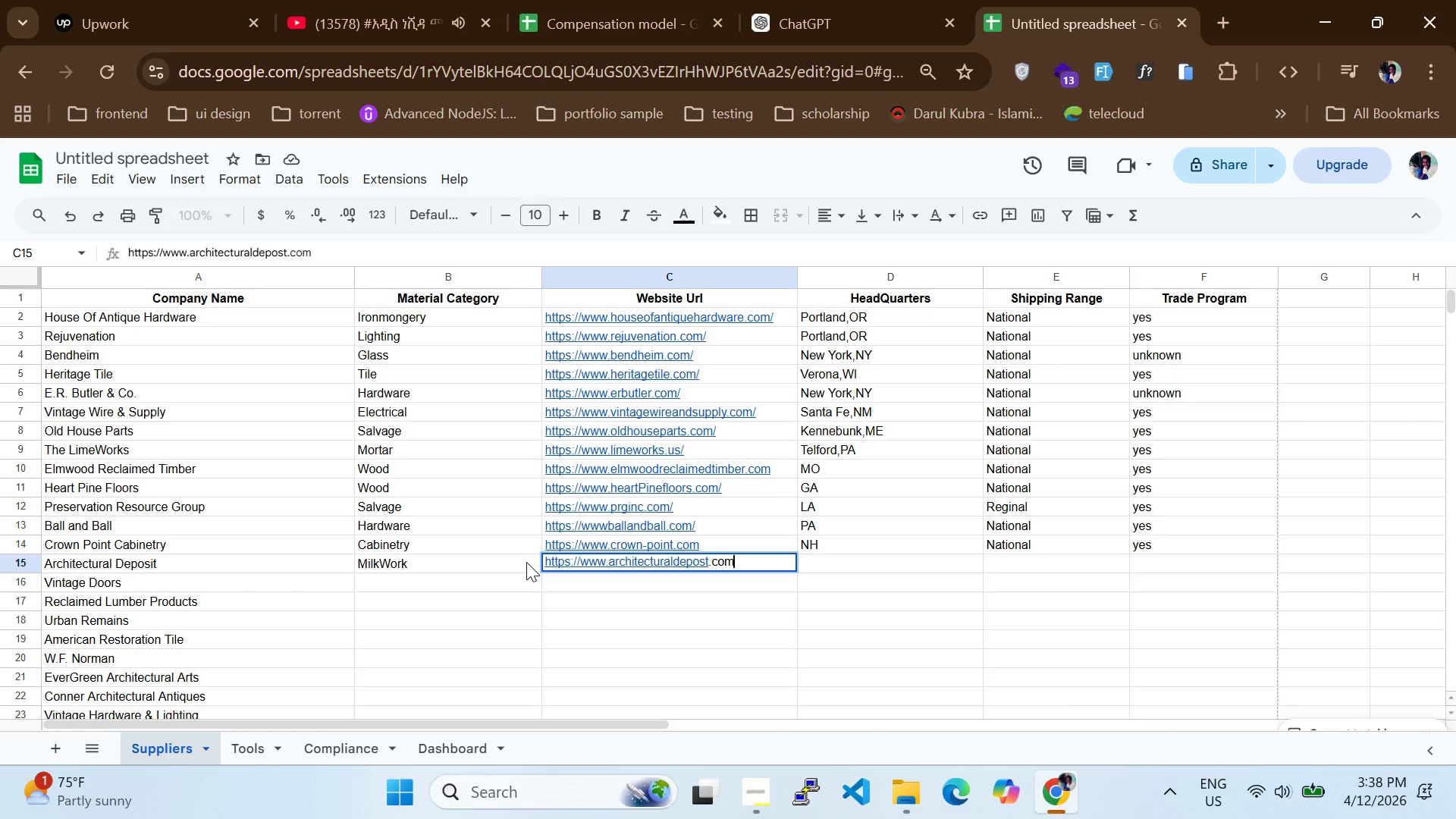 
key(ArrowLeft)
 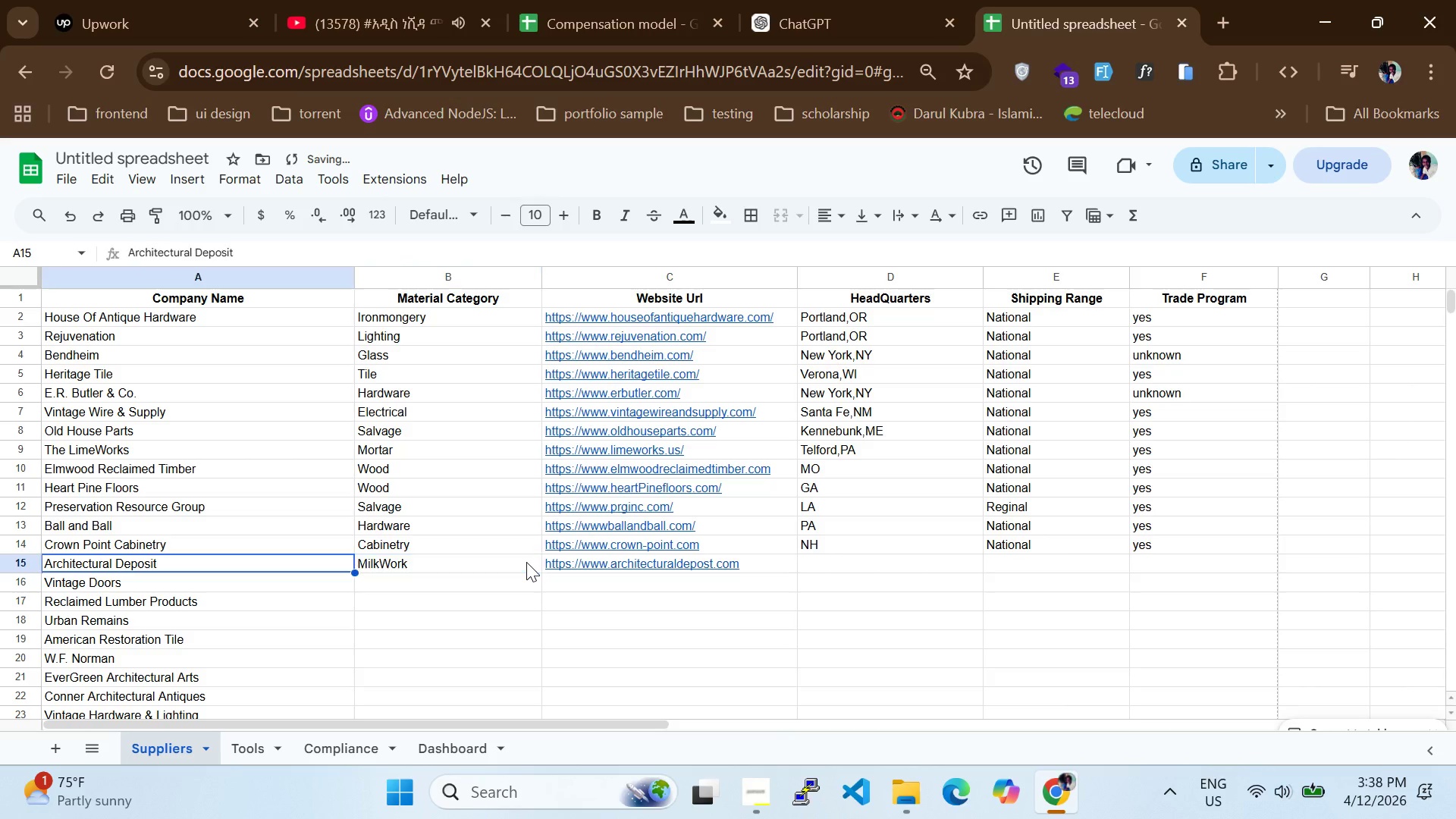 
key(ArrowLeft)
 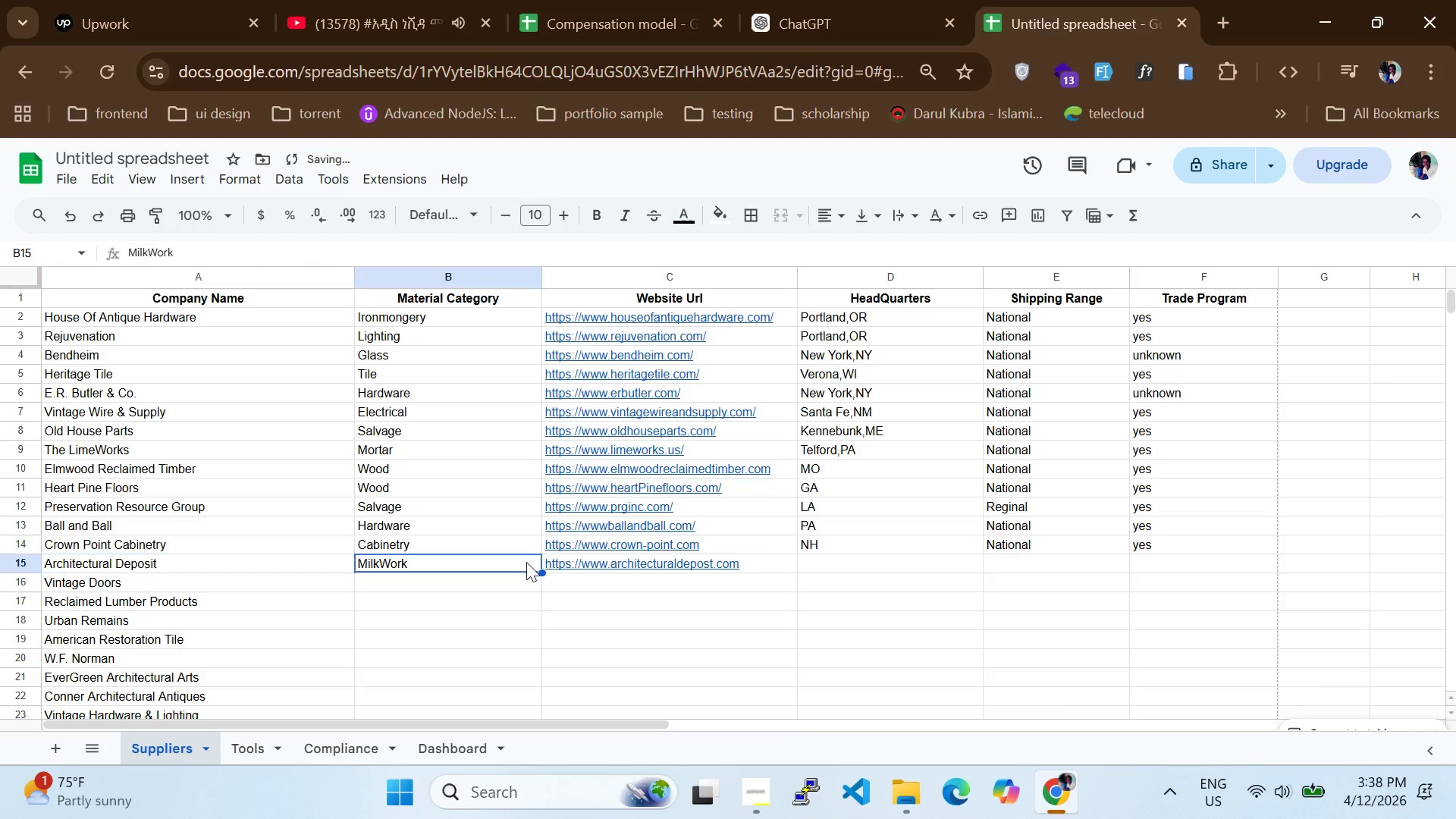 
key(ArrowRight)
 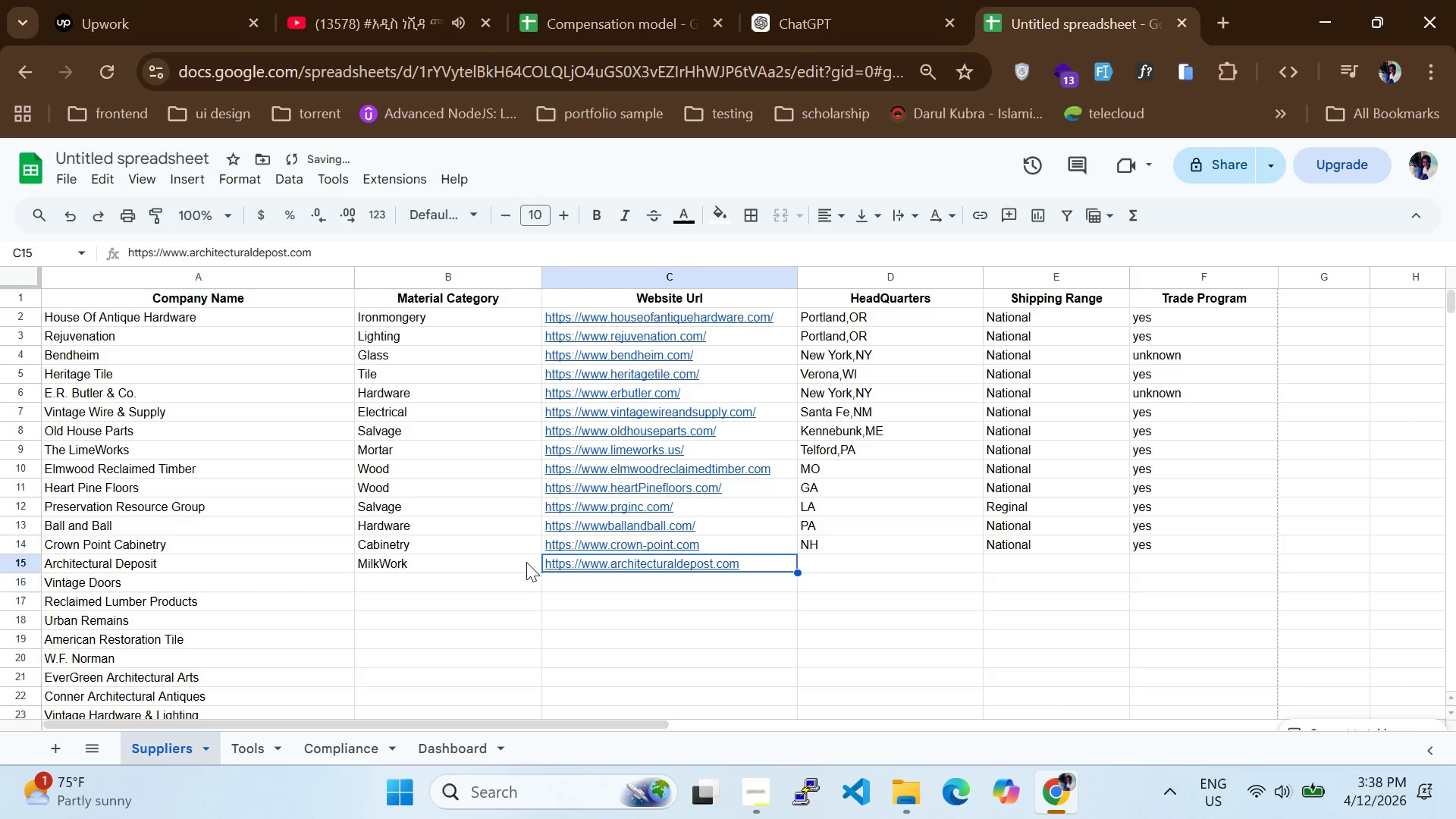 
key(ArrowRight)
 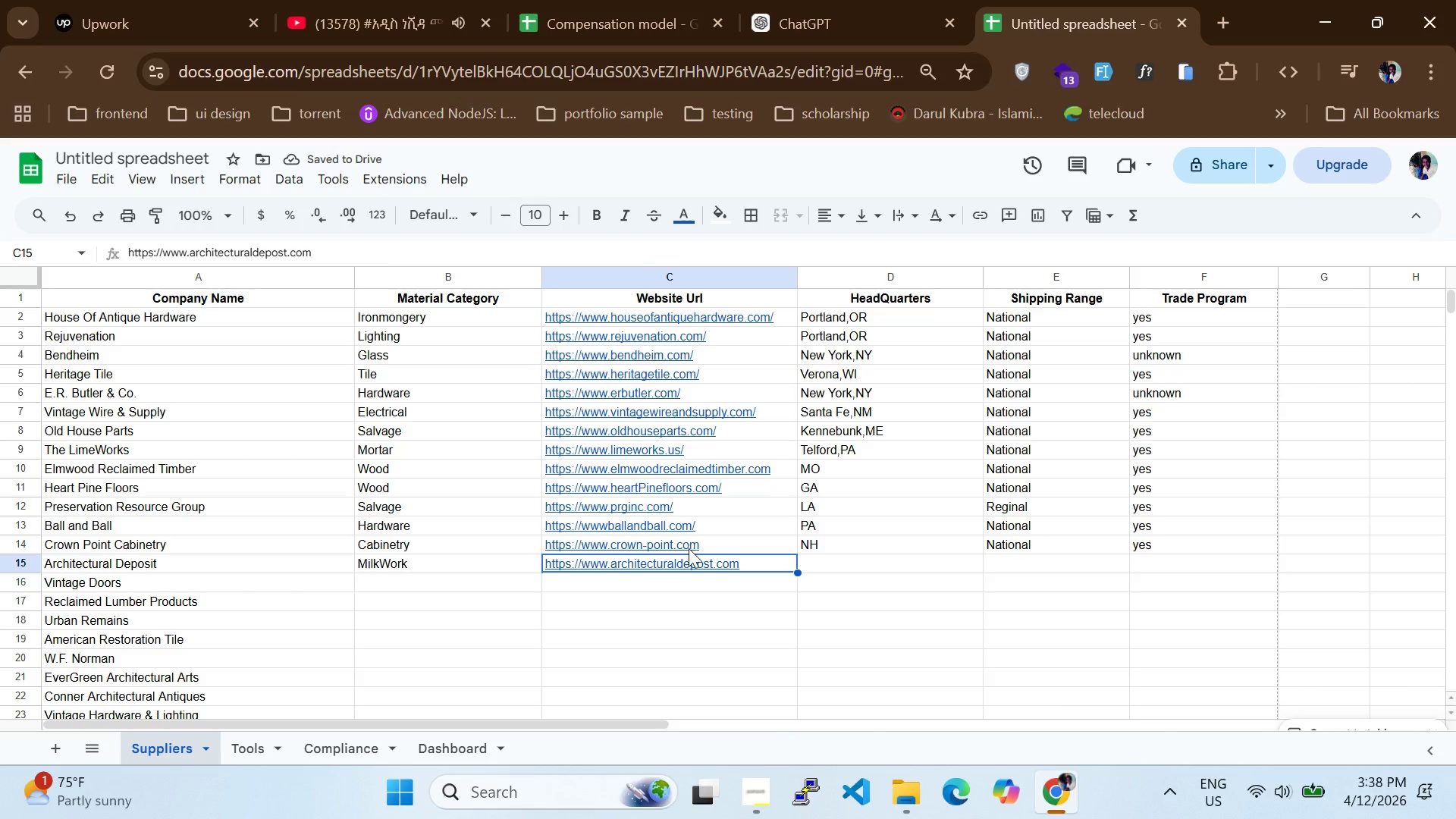 
double_click([701, 564])
 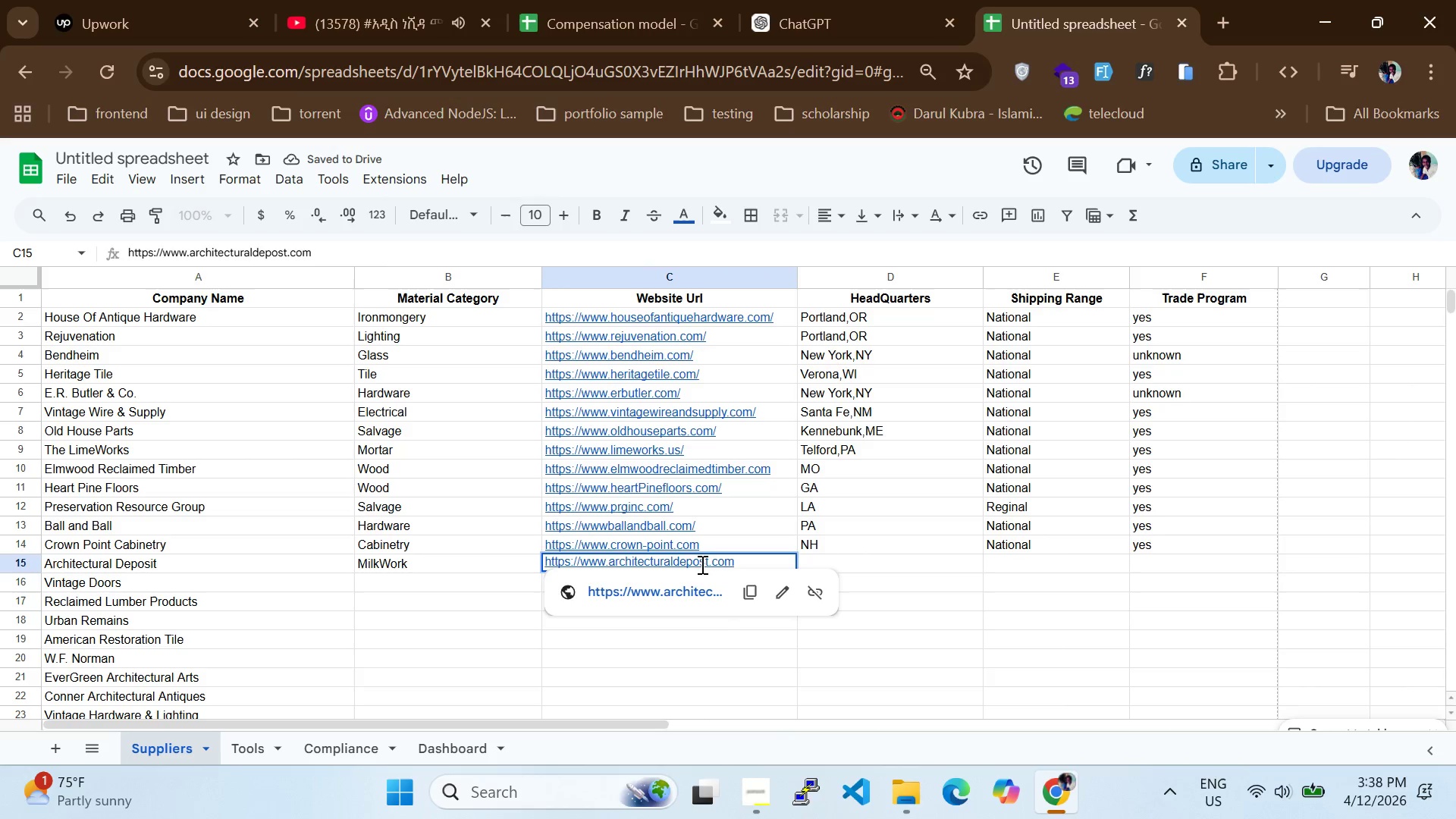 
key(ArrowLeft)
 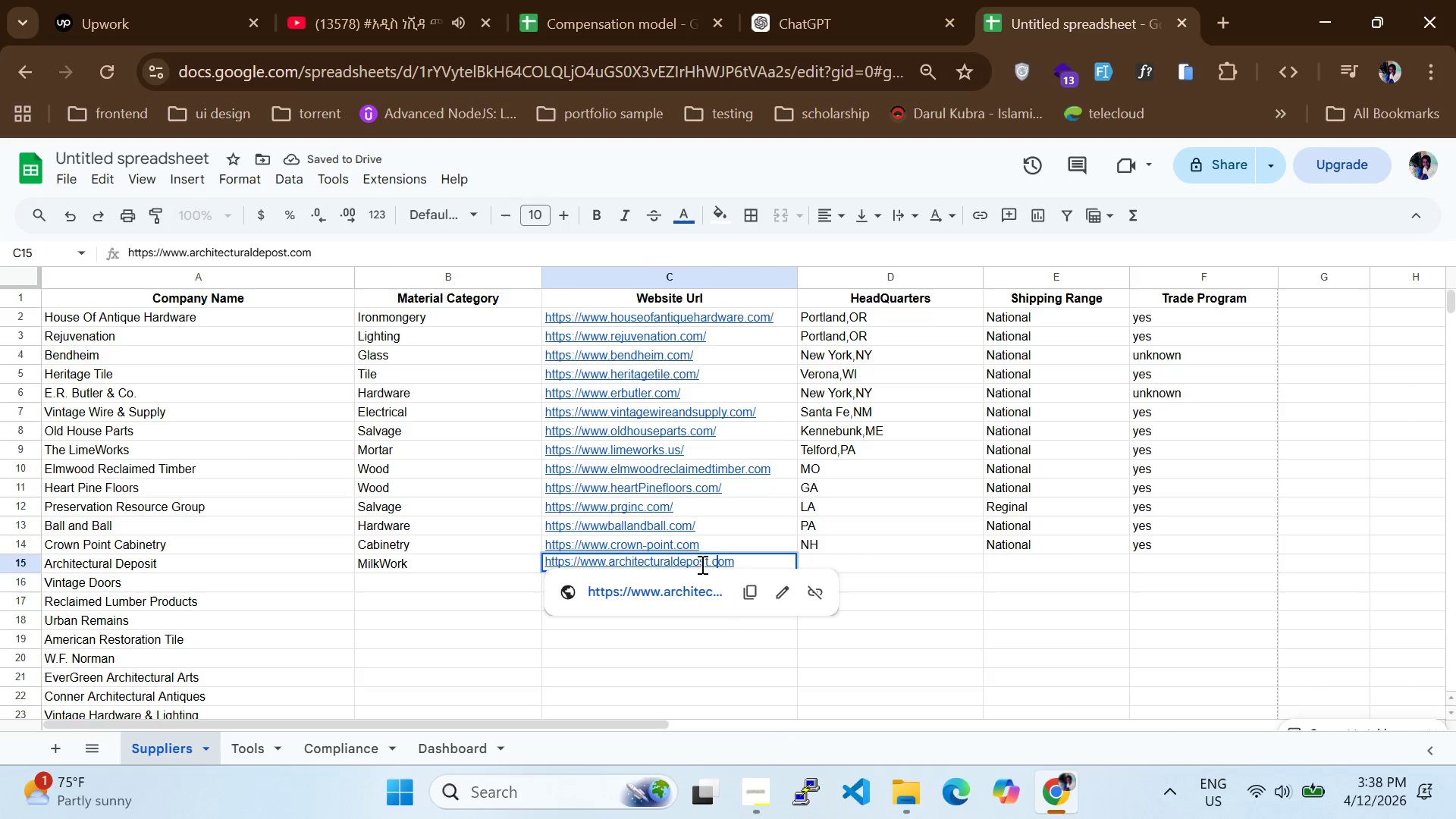 
key(ArrowLeft)
 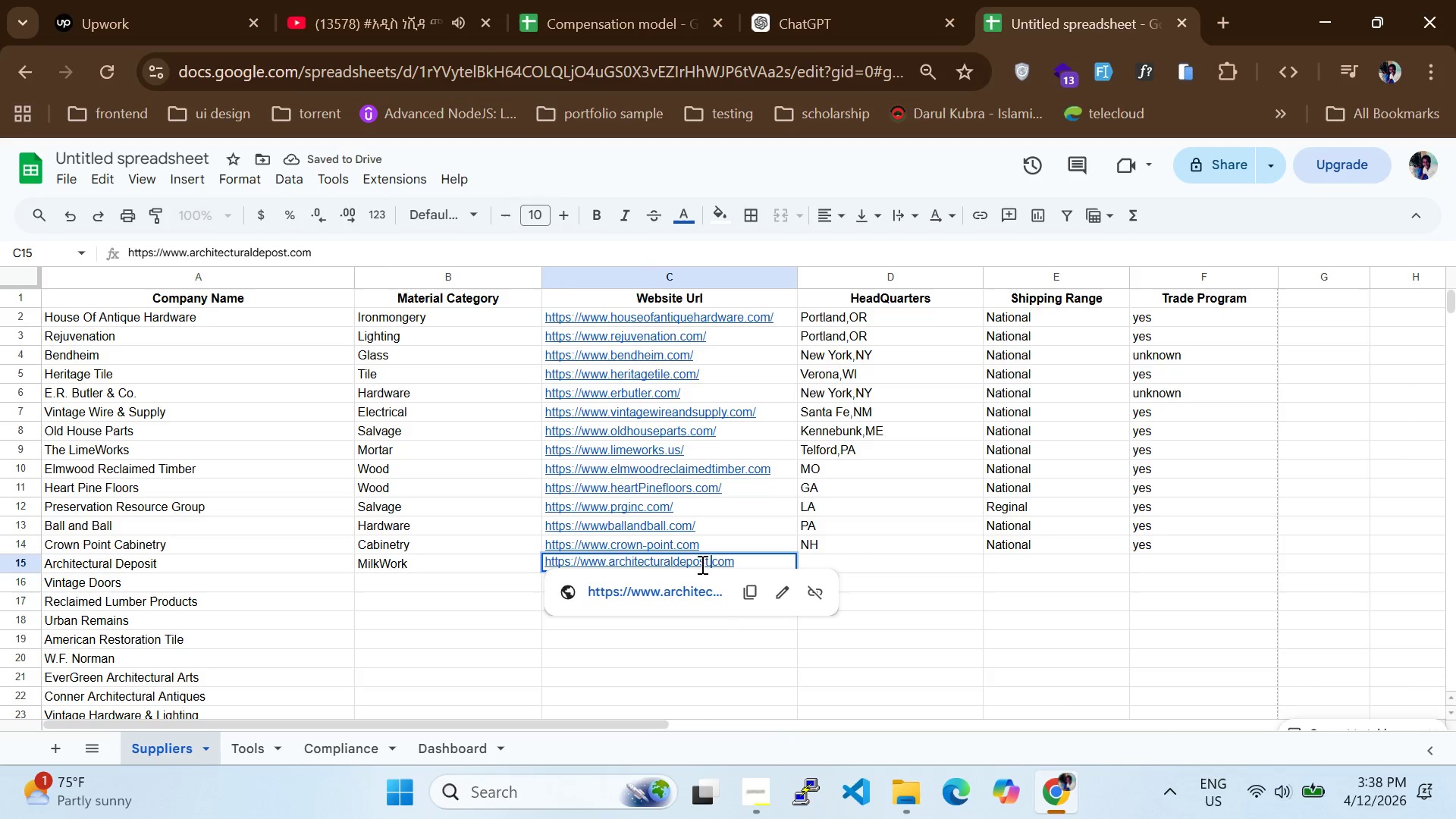 
key(ArrowLeft)
 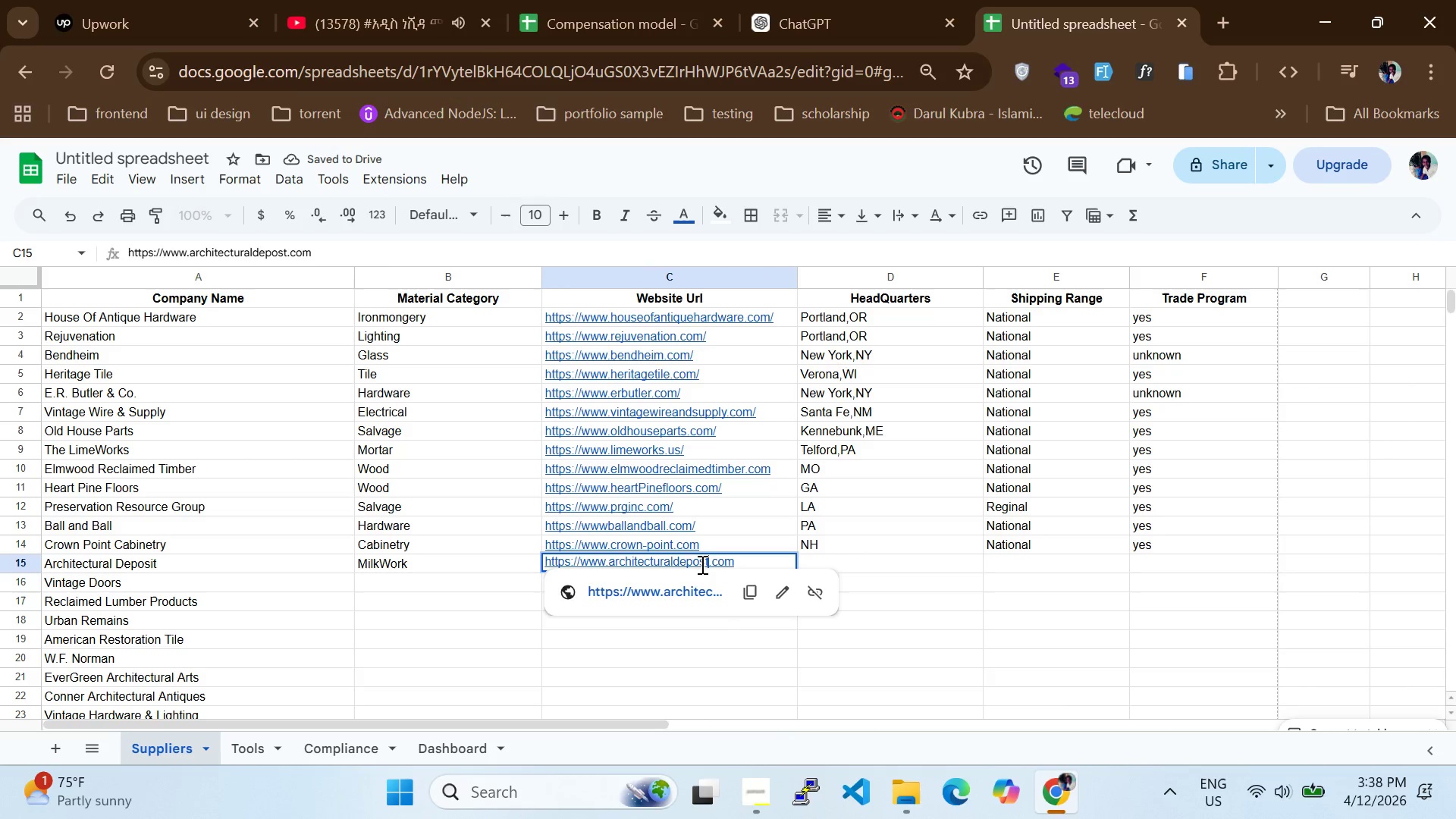 
key(ArrowLeft)
 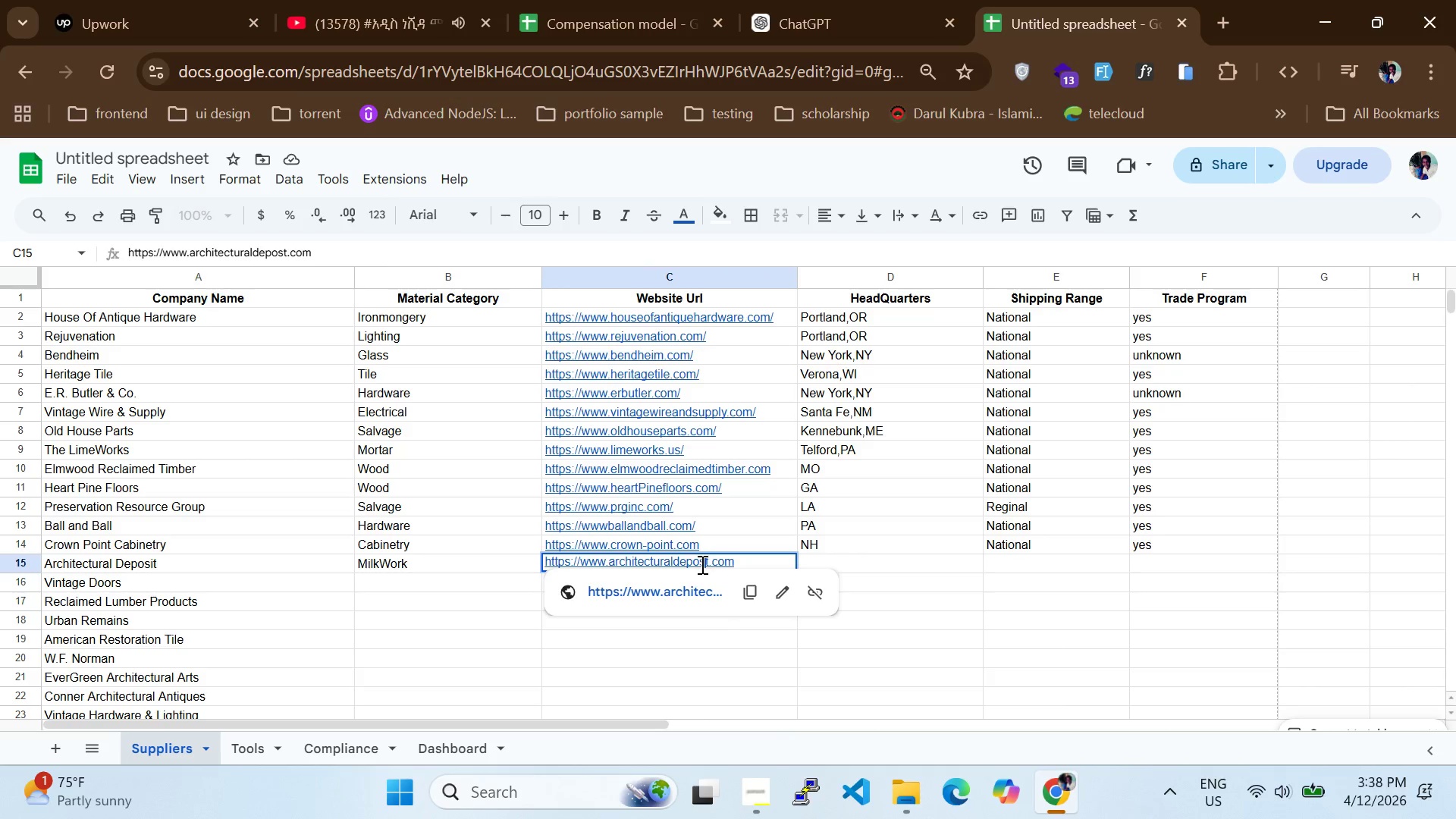 
key(ArrowLeft)
 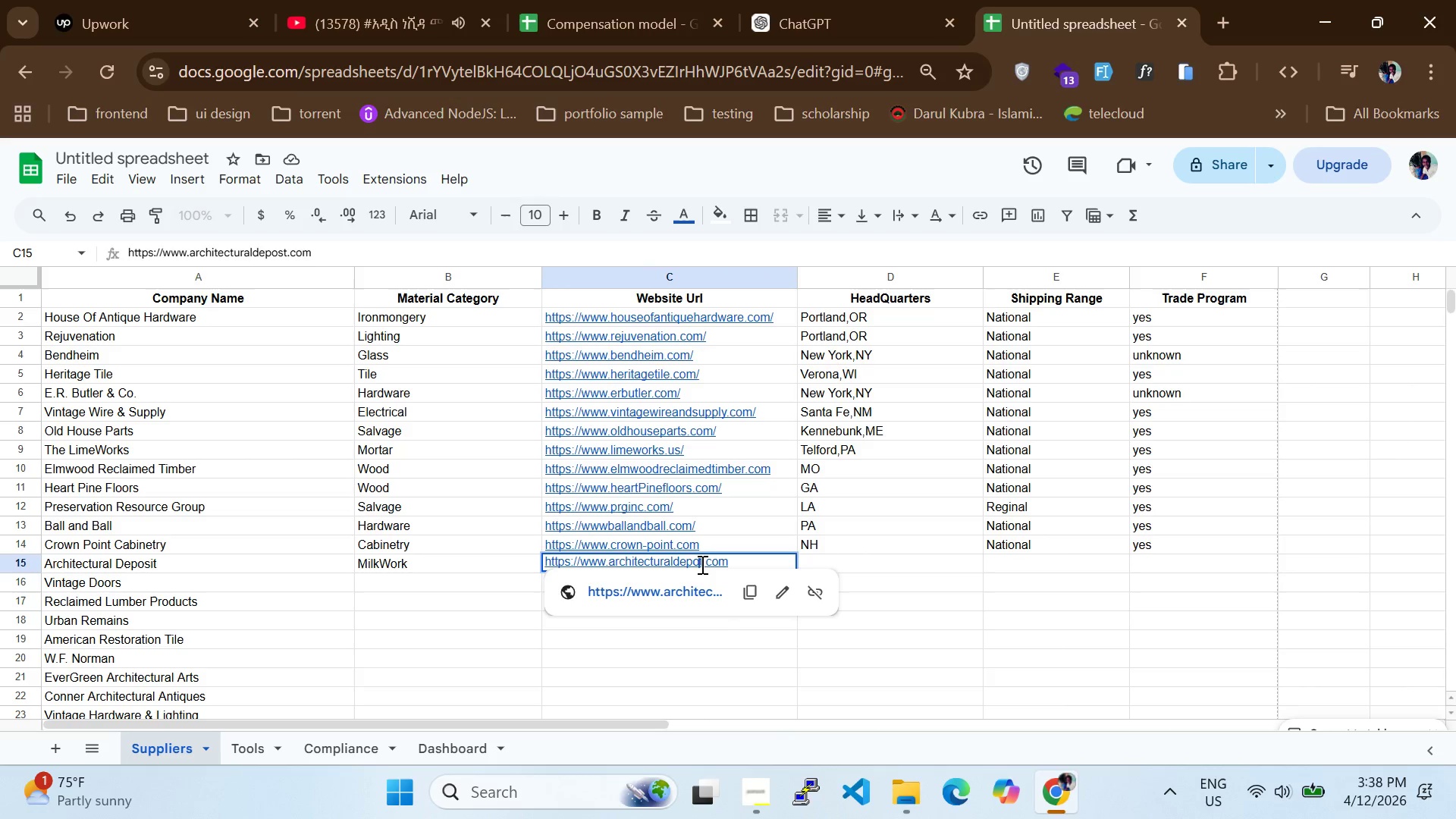 
key(Backspace)
 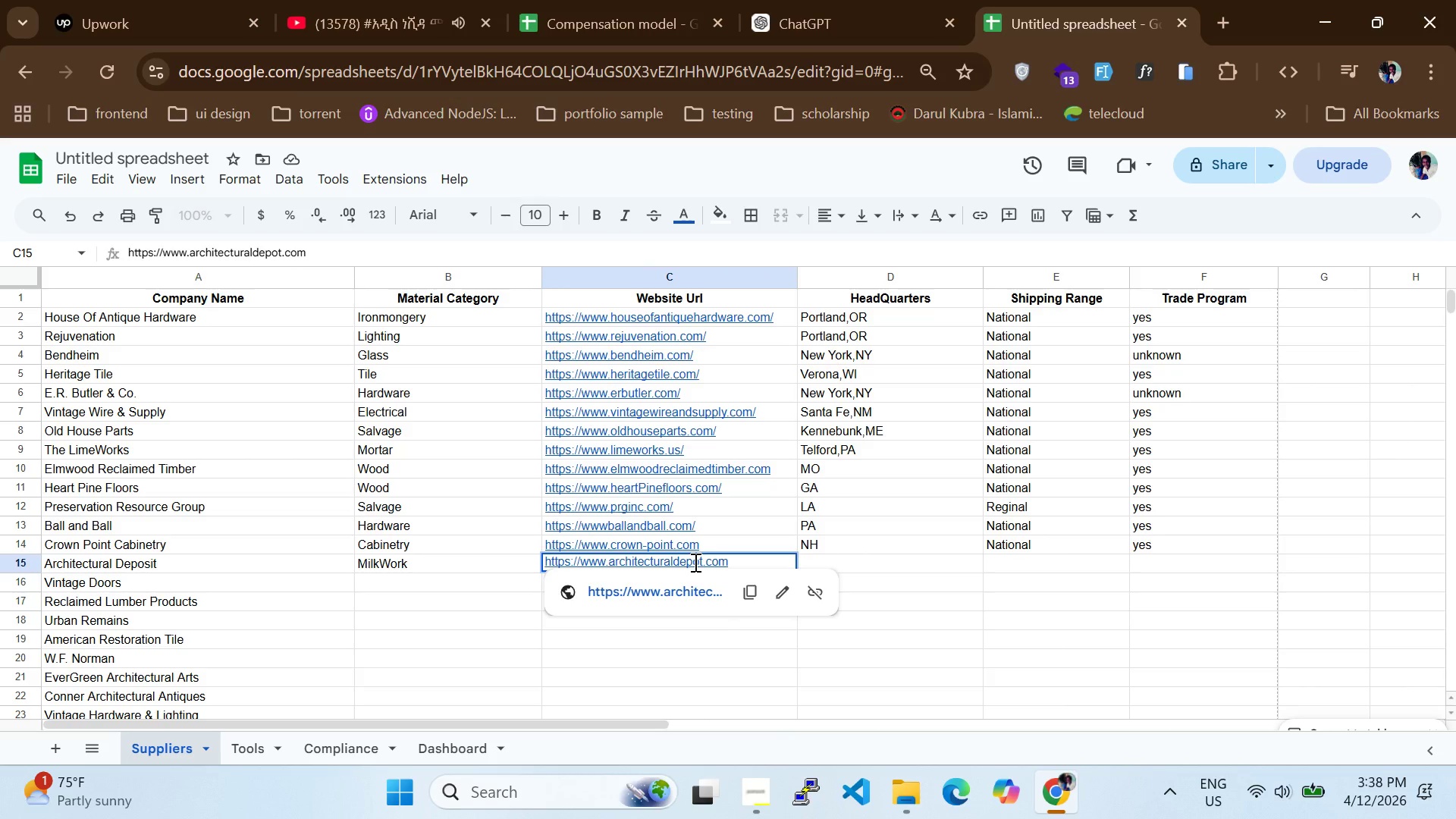 
key(Enter)
 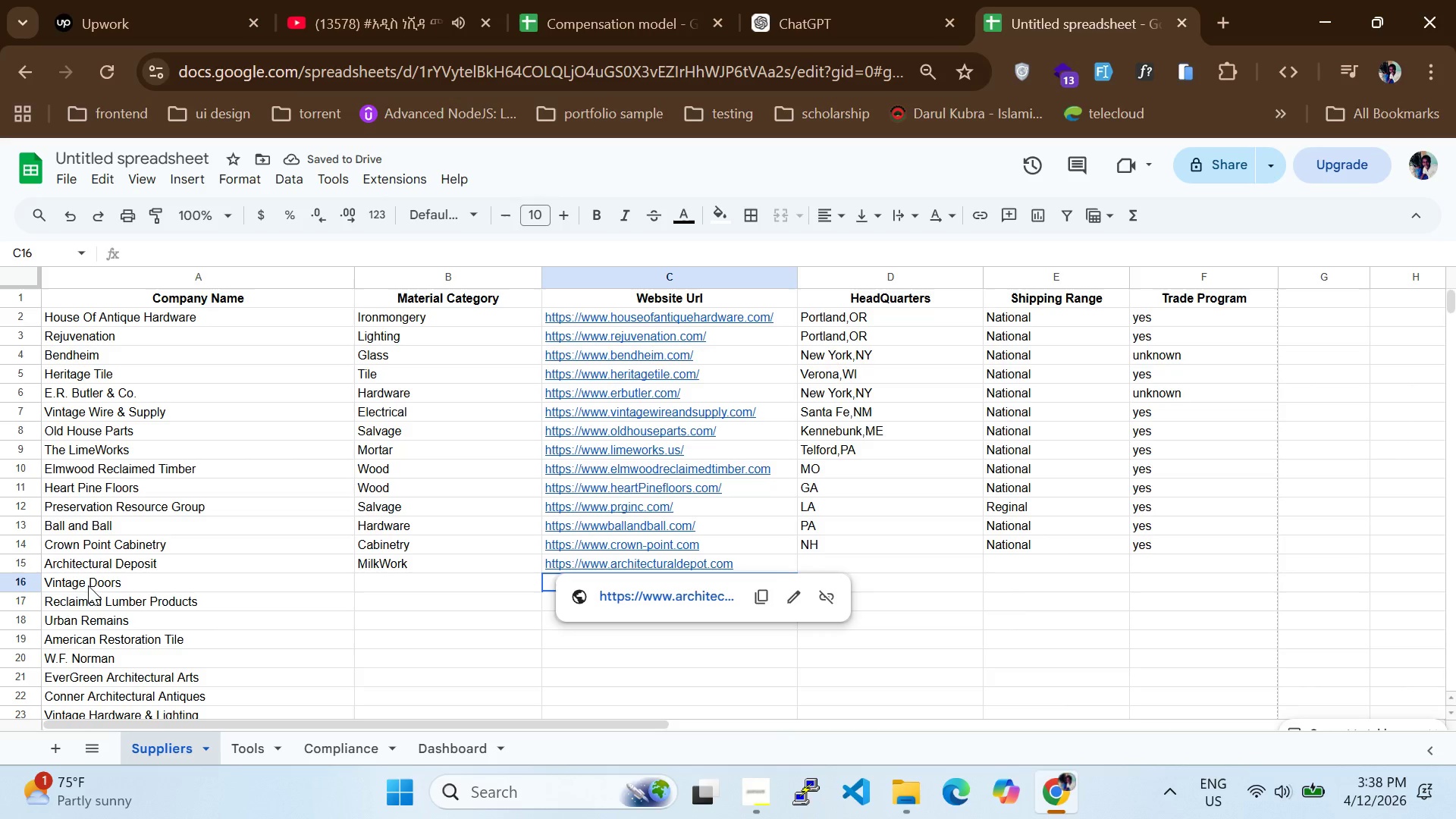 
double_click([163, 563])
 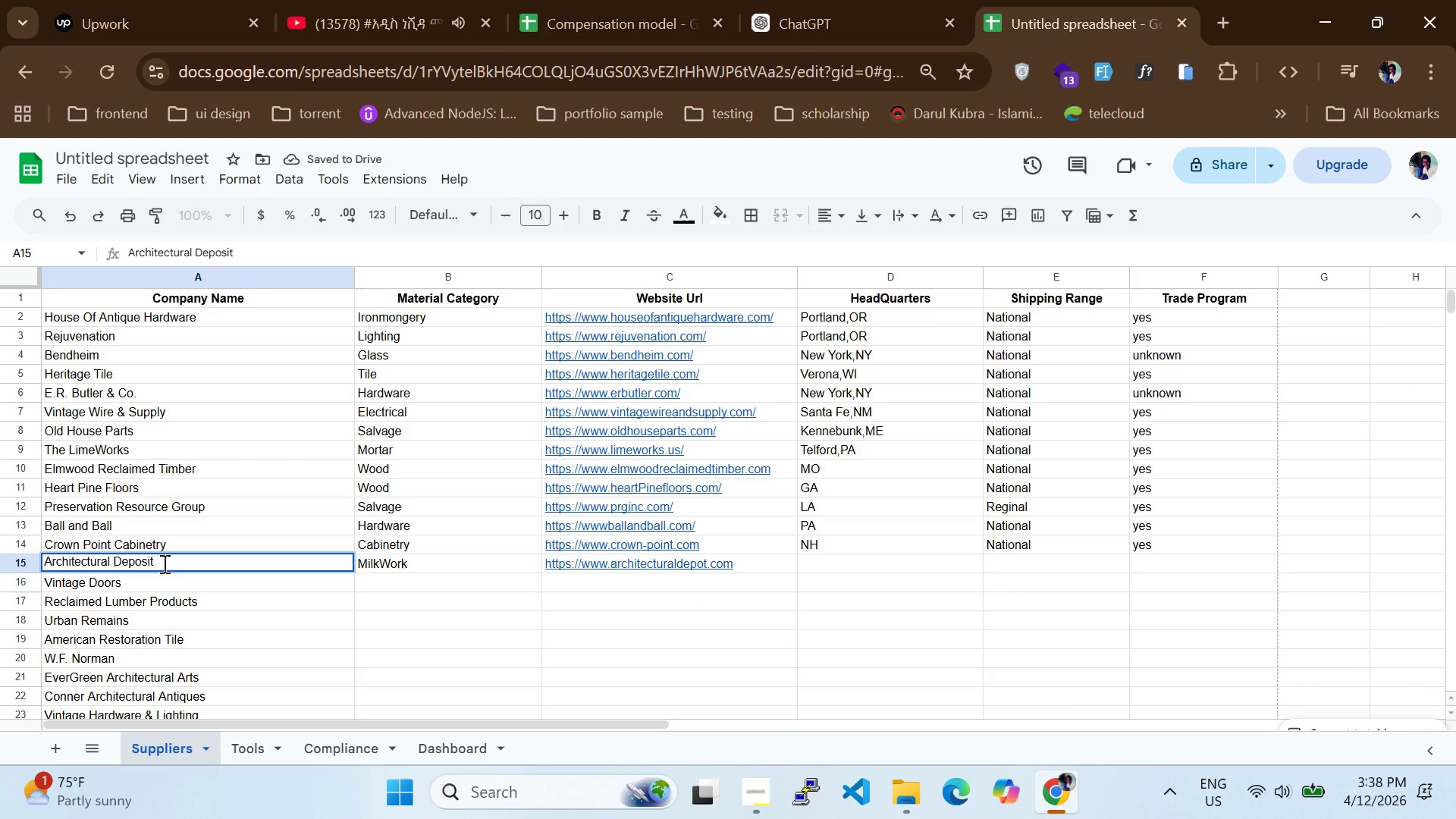 
key(ArrowLeft)
 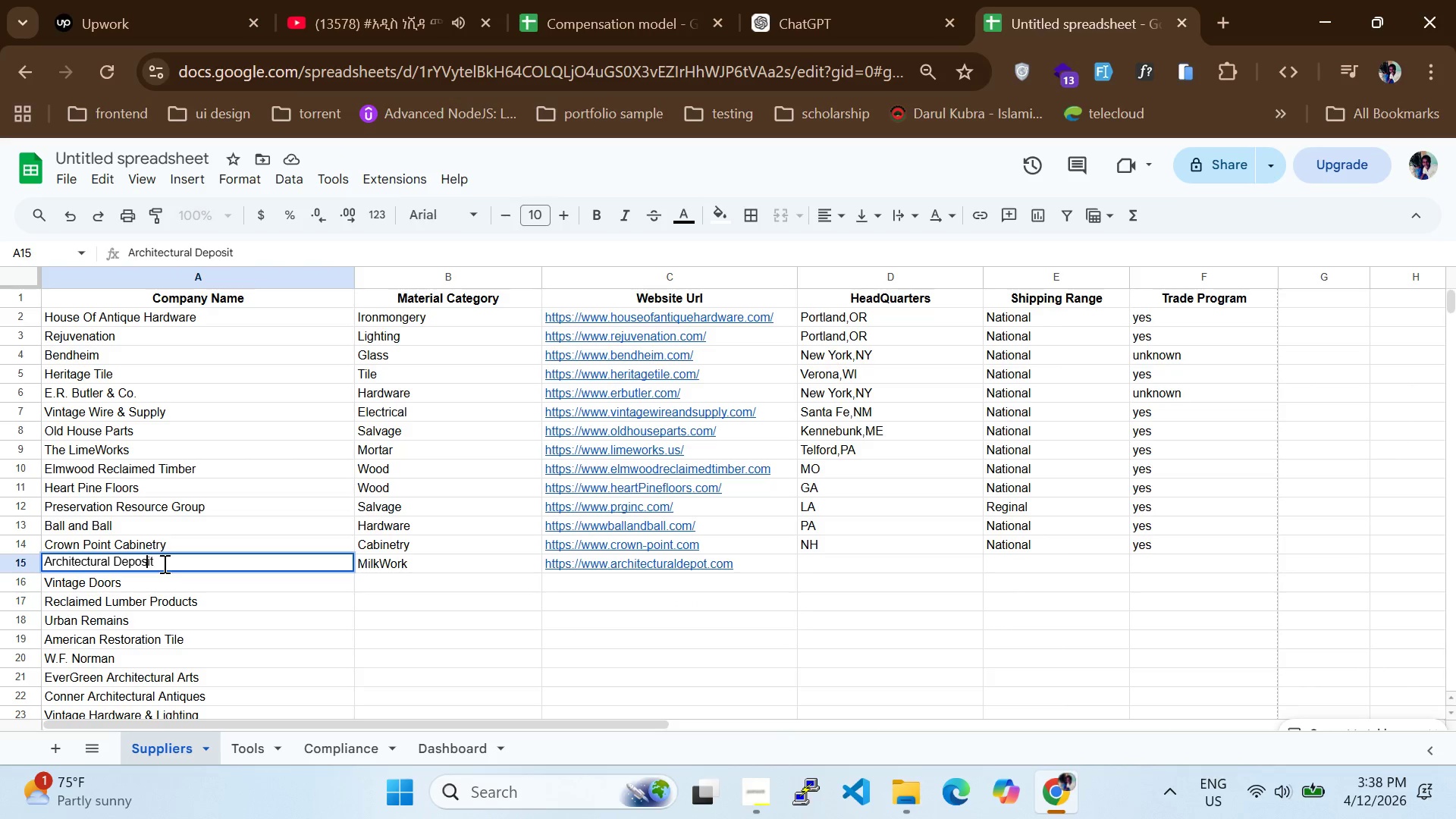 
key(ArrowLeft)
 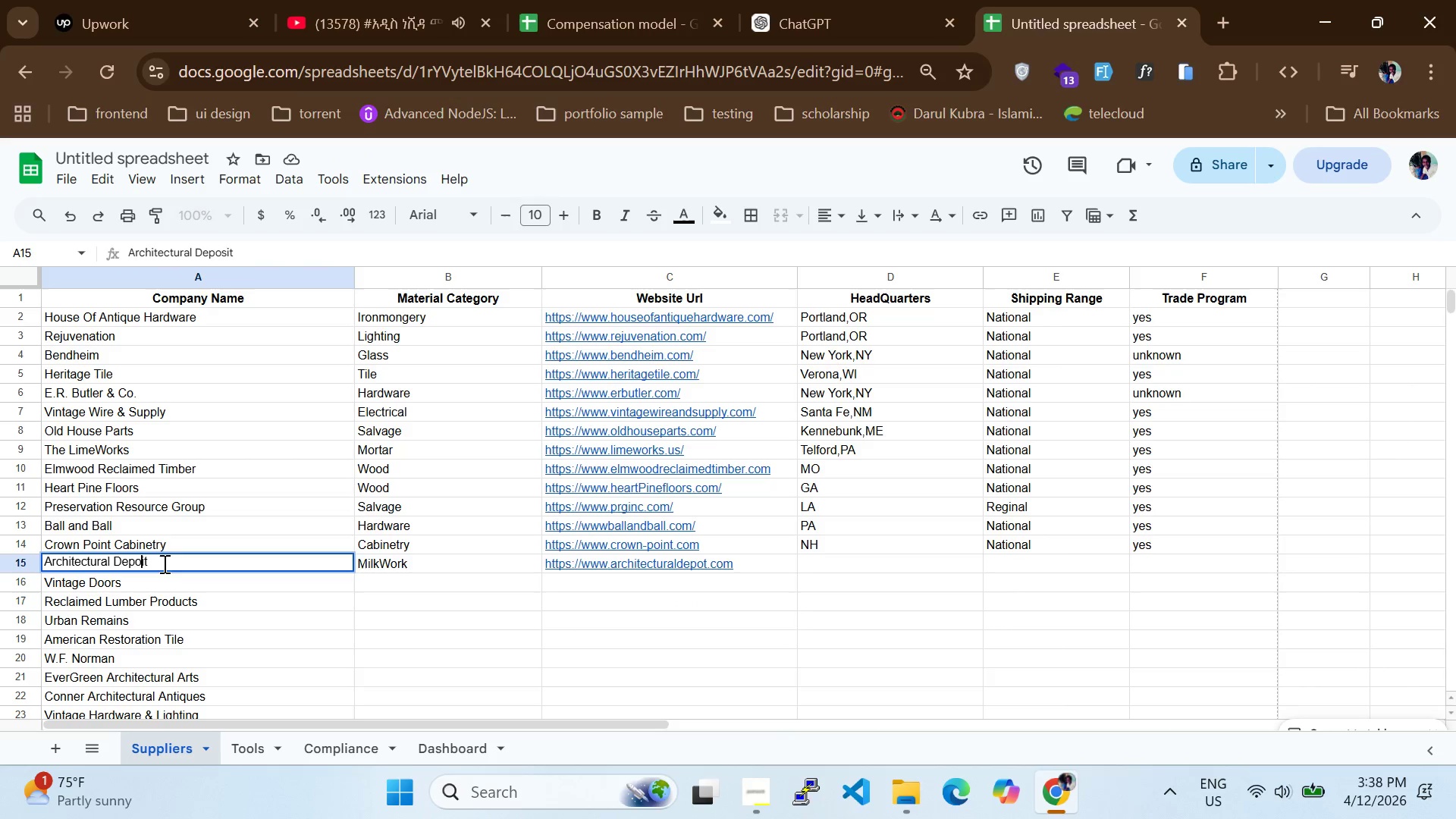 
key(Backspace)
 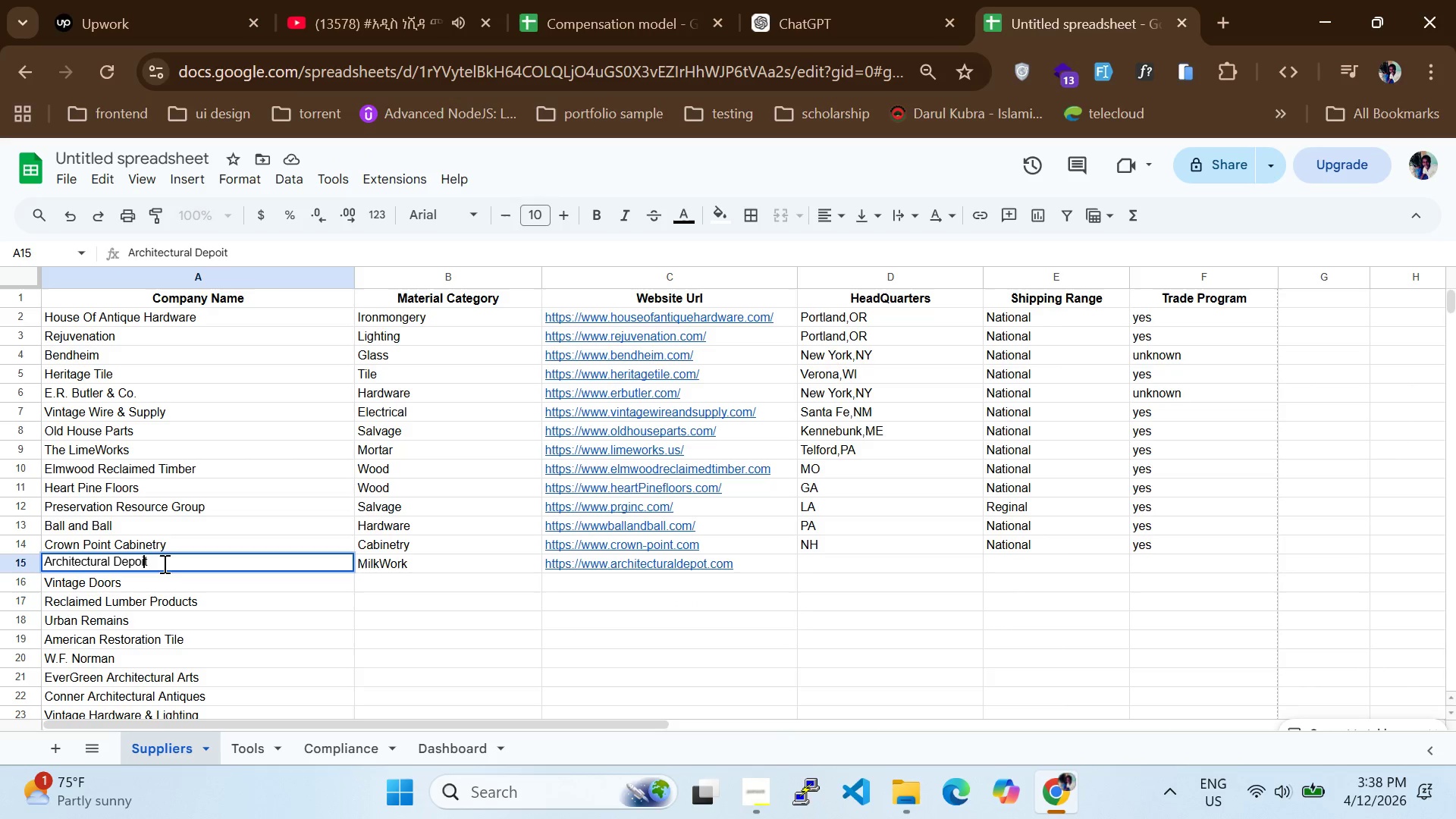 
key(ArrowRight)
 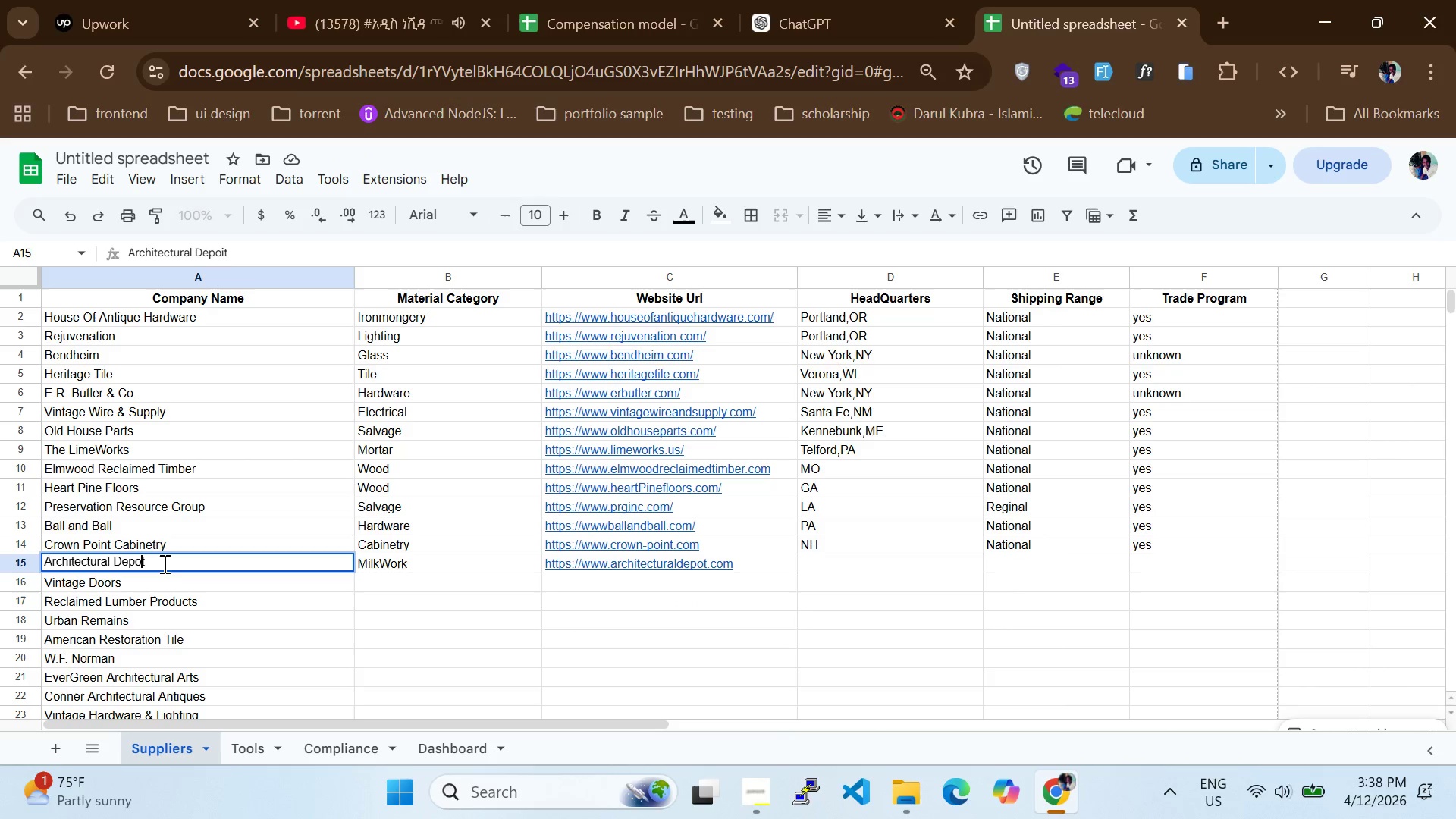 
key(Backspace)
 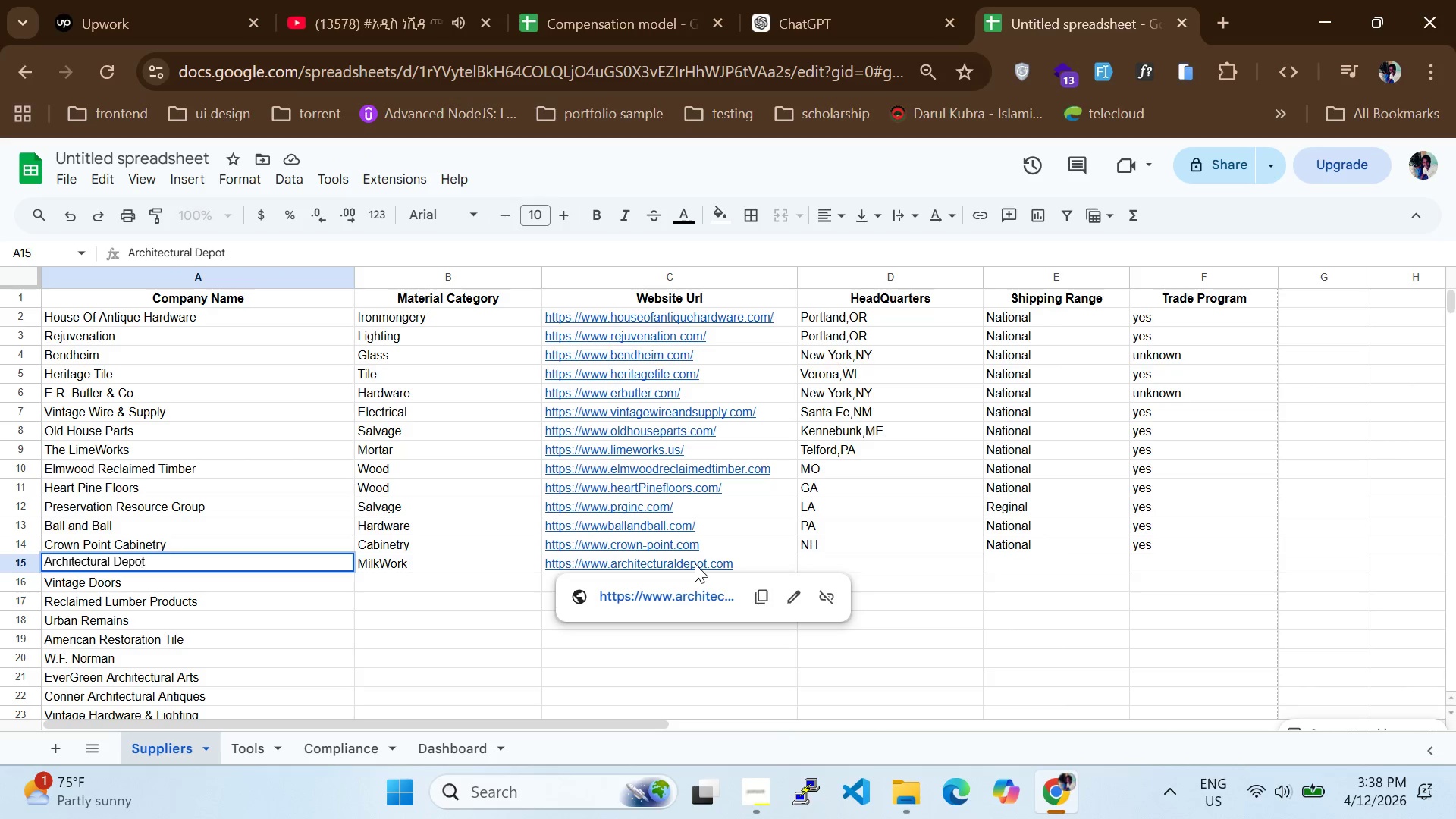 
hold_key(key=ControlLeft, duration=0.91)
left_click([695, 563])
 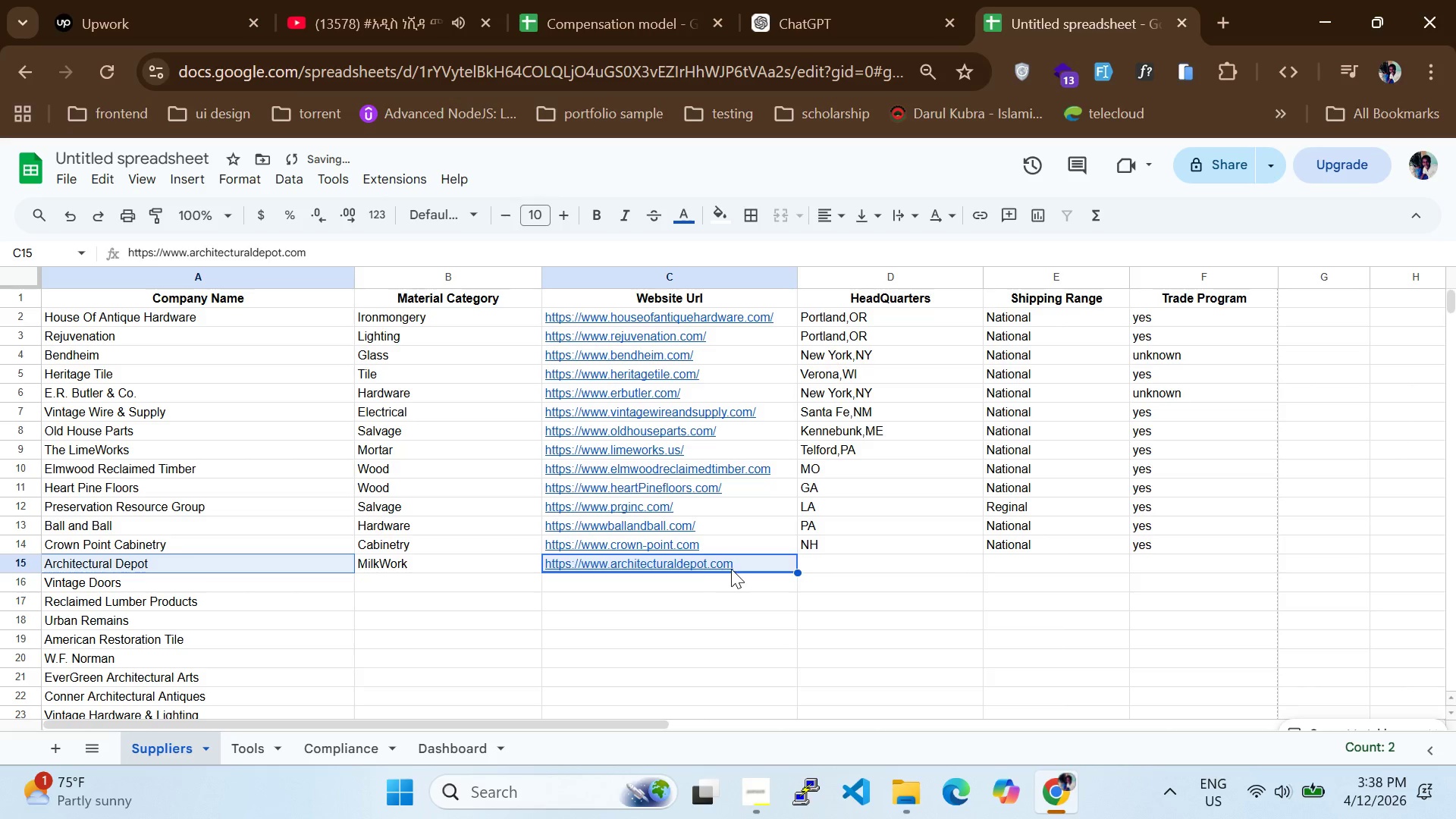 
left_click_drag(start_coordinate=[745, 564], to_coordinate=[511, 574])
 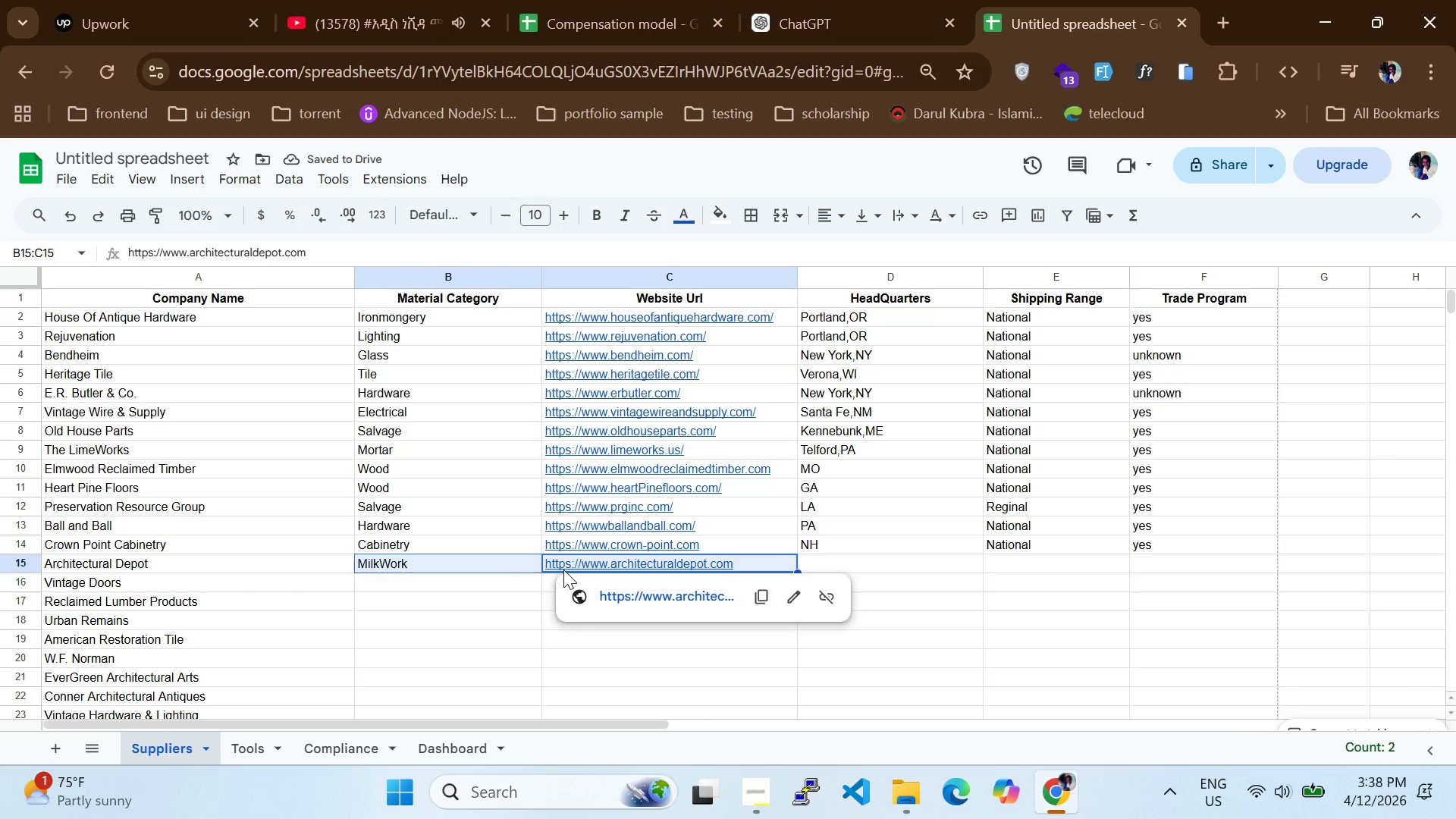 
key(Control+ControlLeft)
 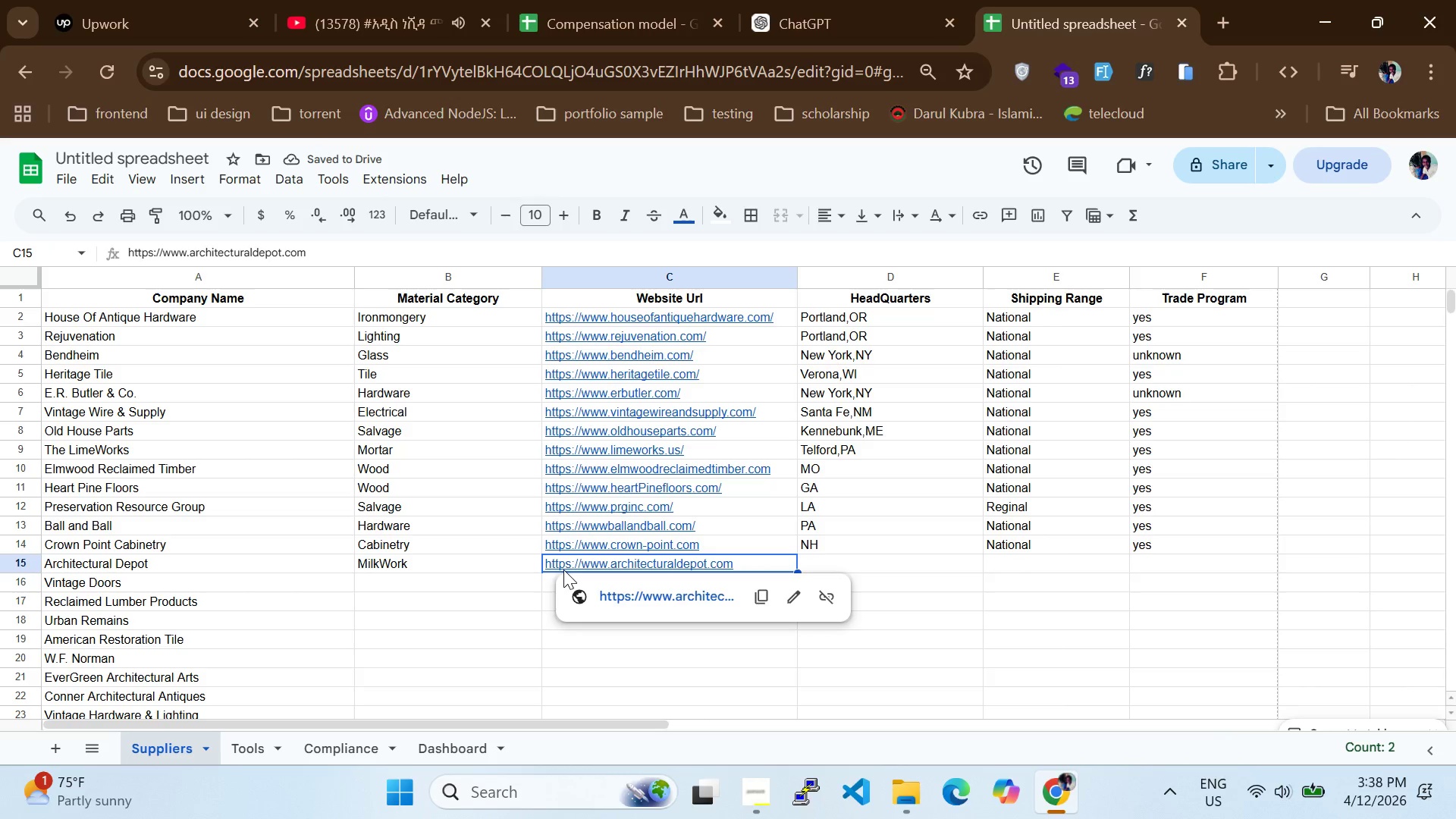 
double_click([563, 570])
 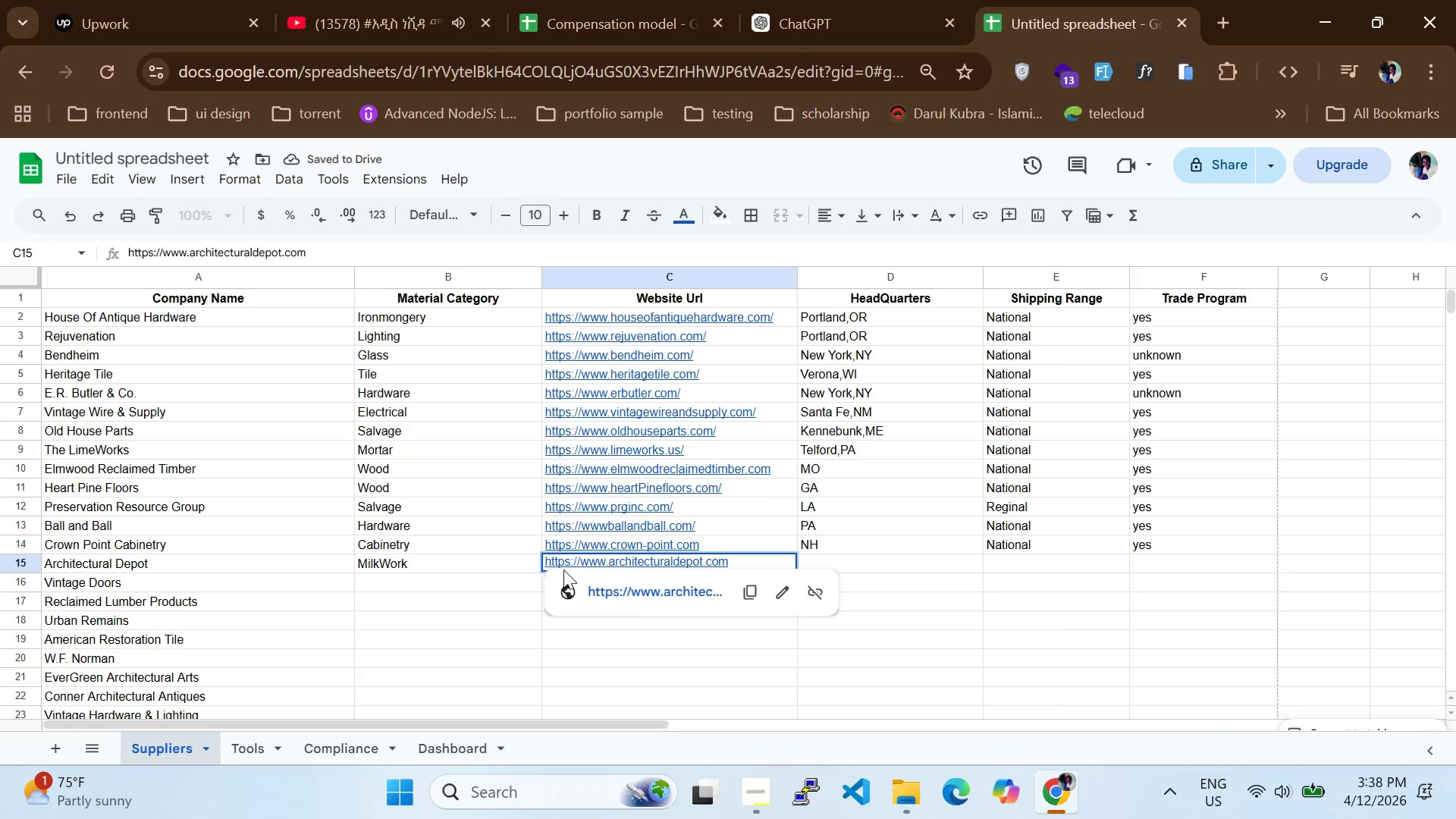 
key(Control+A)
 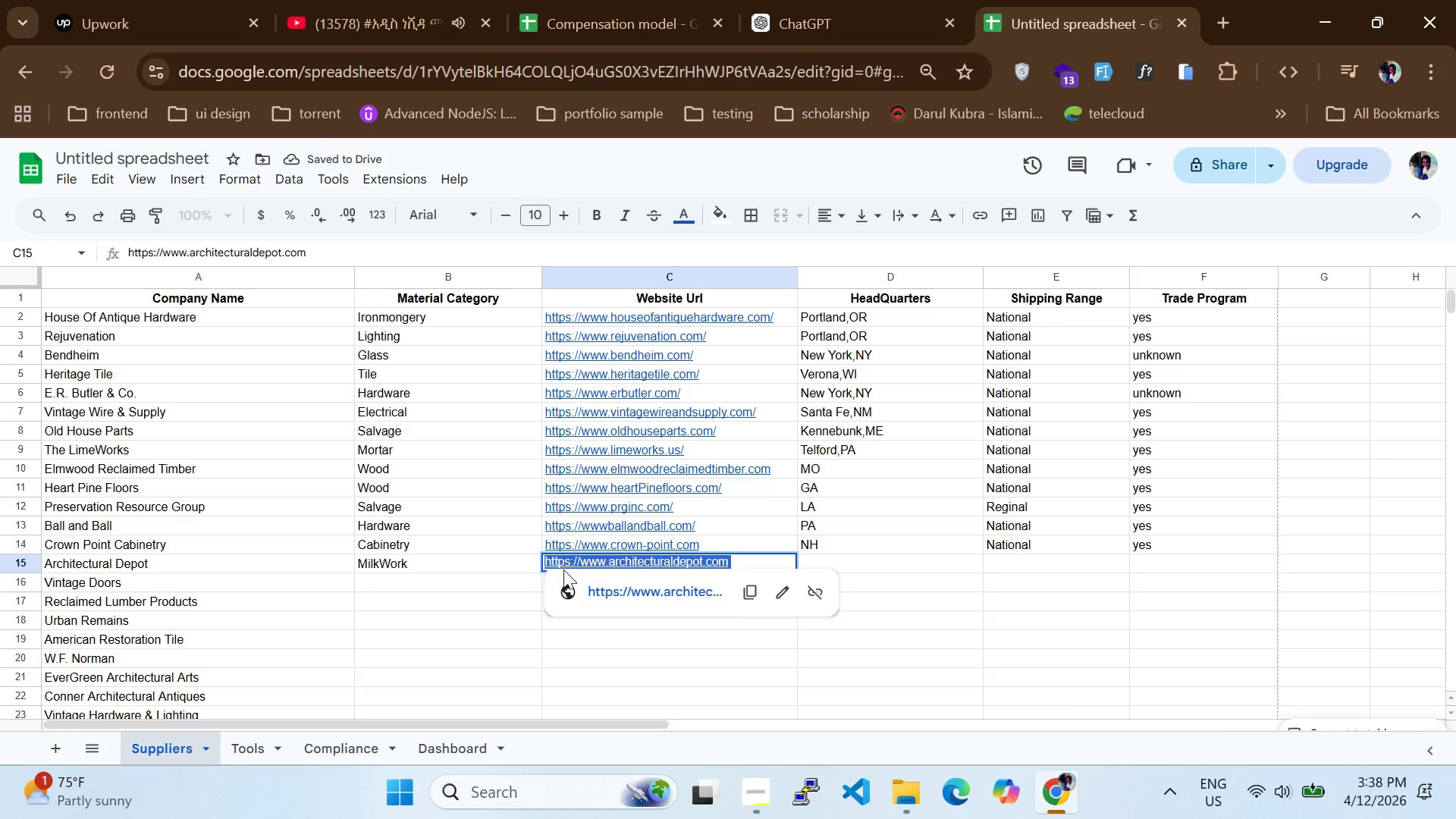 
key(Control+C)
 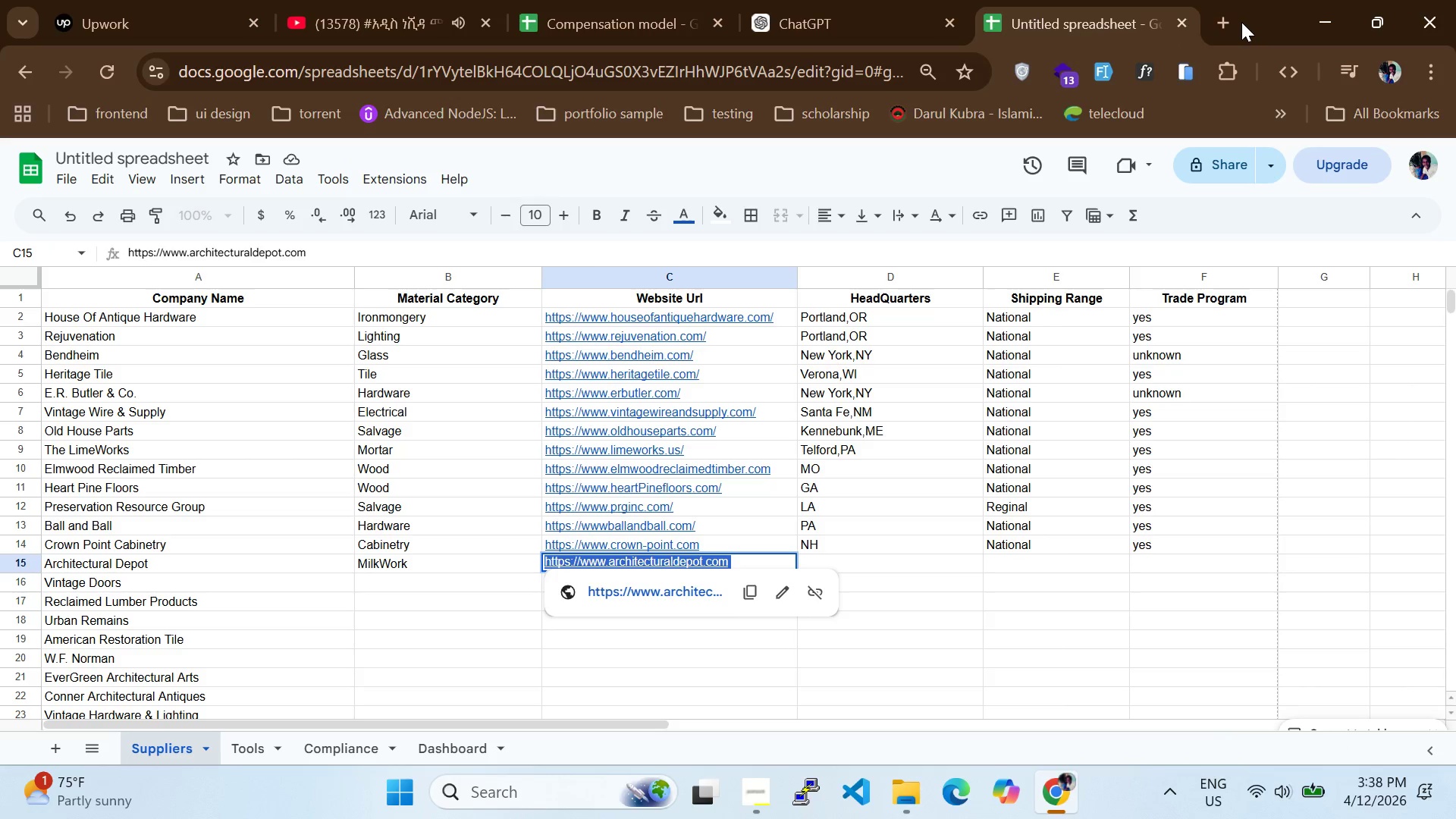 
left_click([1226, 27])
 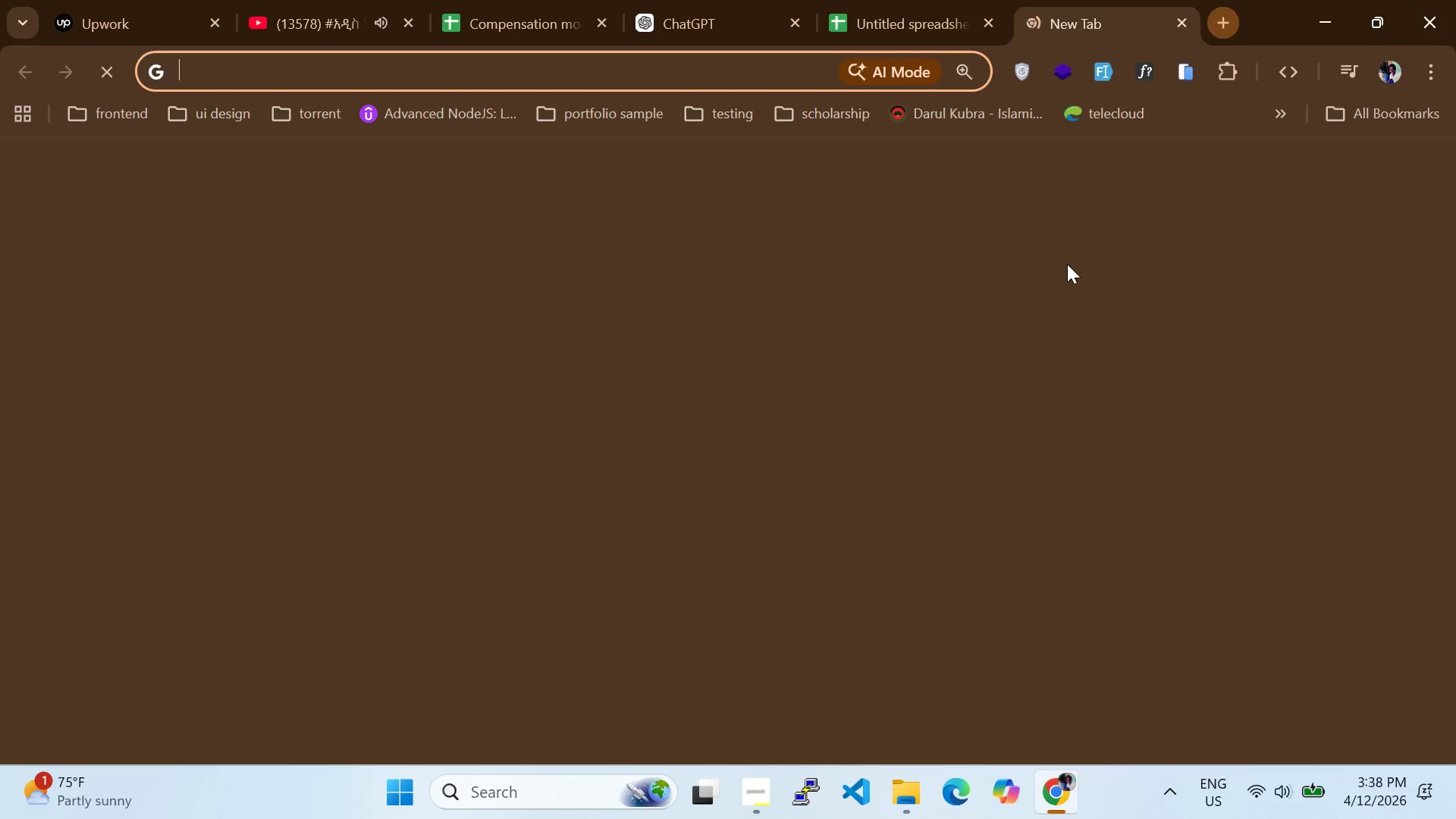 
key(Control+V)
 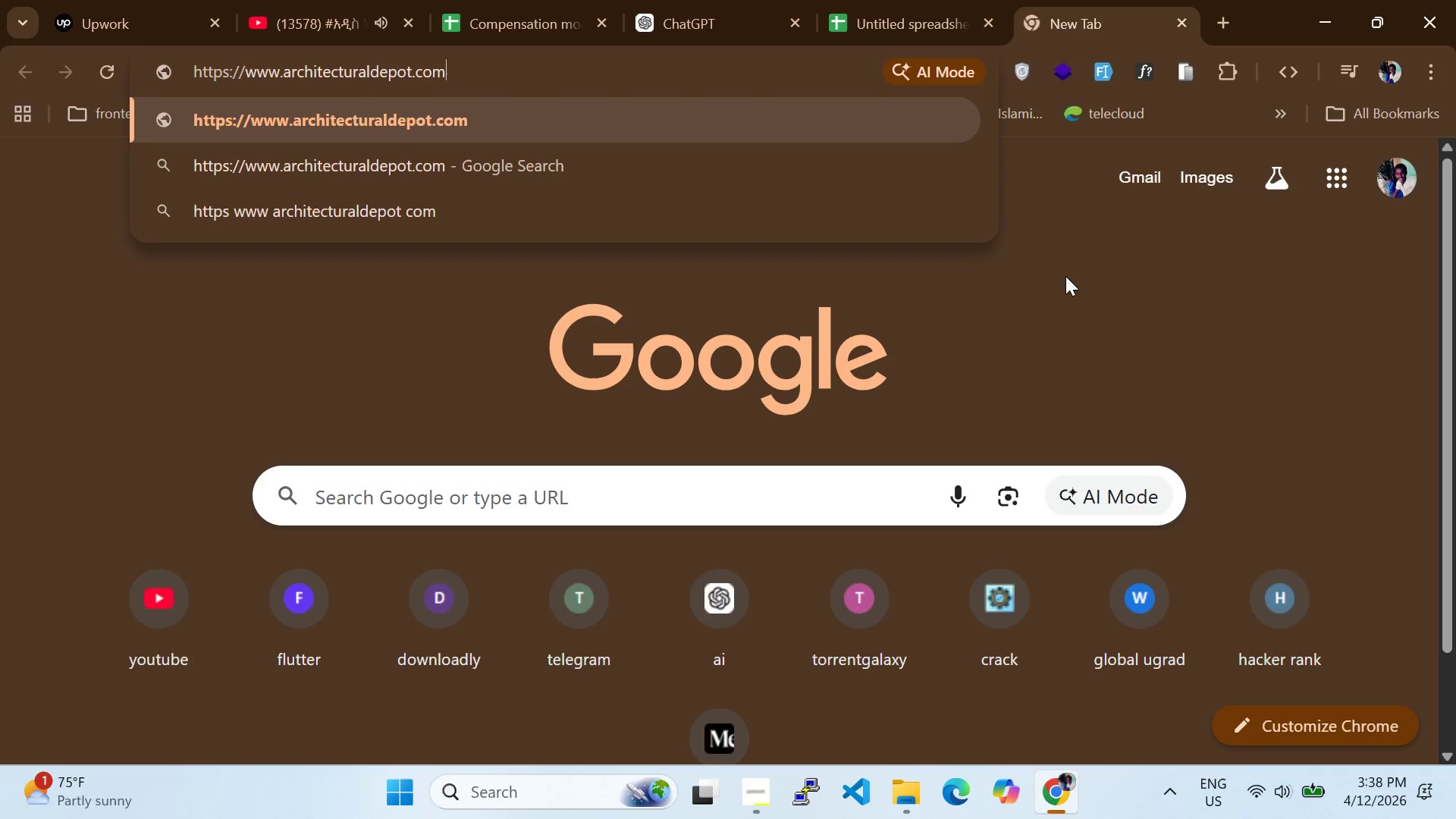 
key(Enter)
 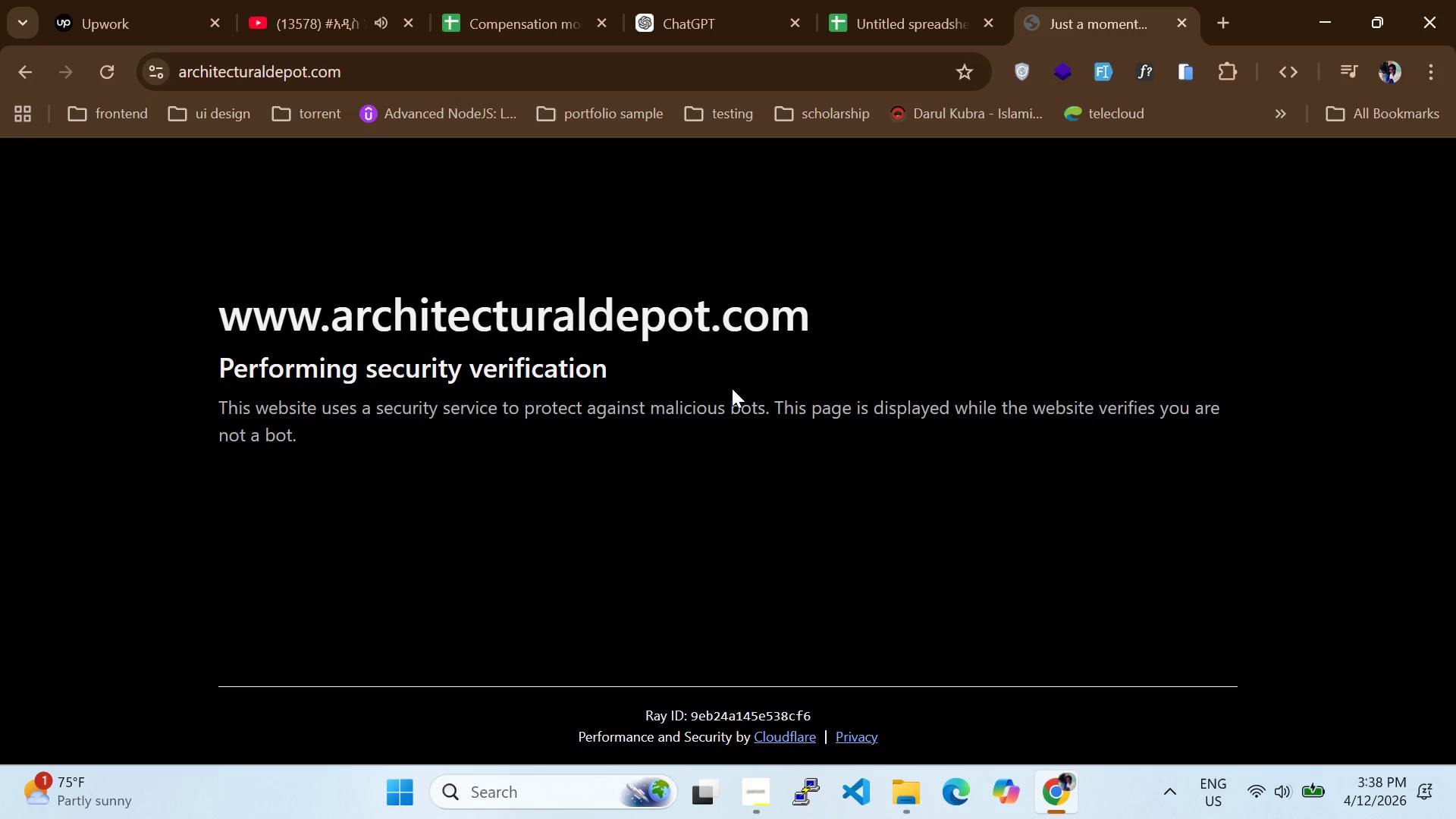 
scroll: coordinate [759, 507], scroll_direction: down, amount: 4.0
 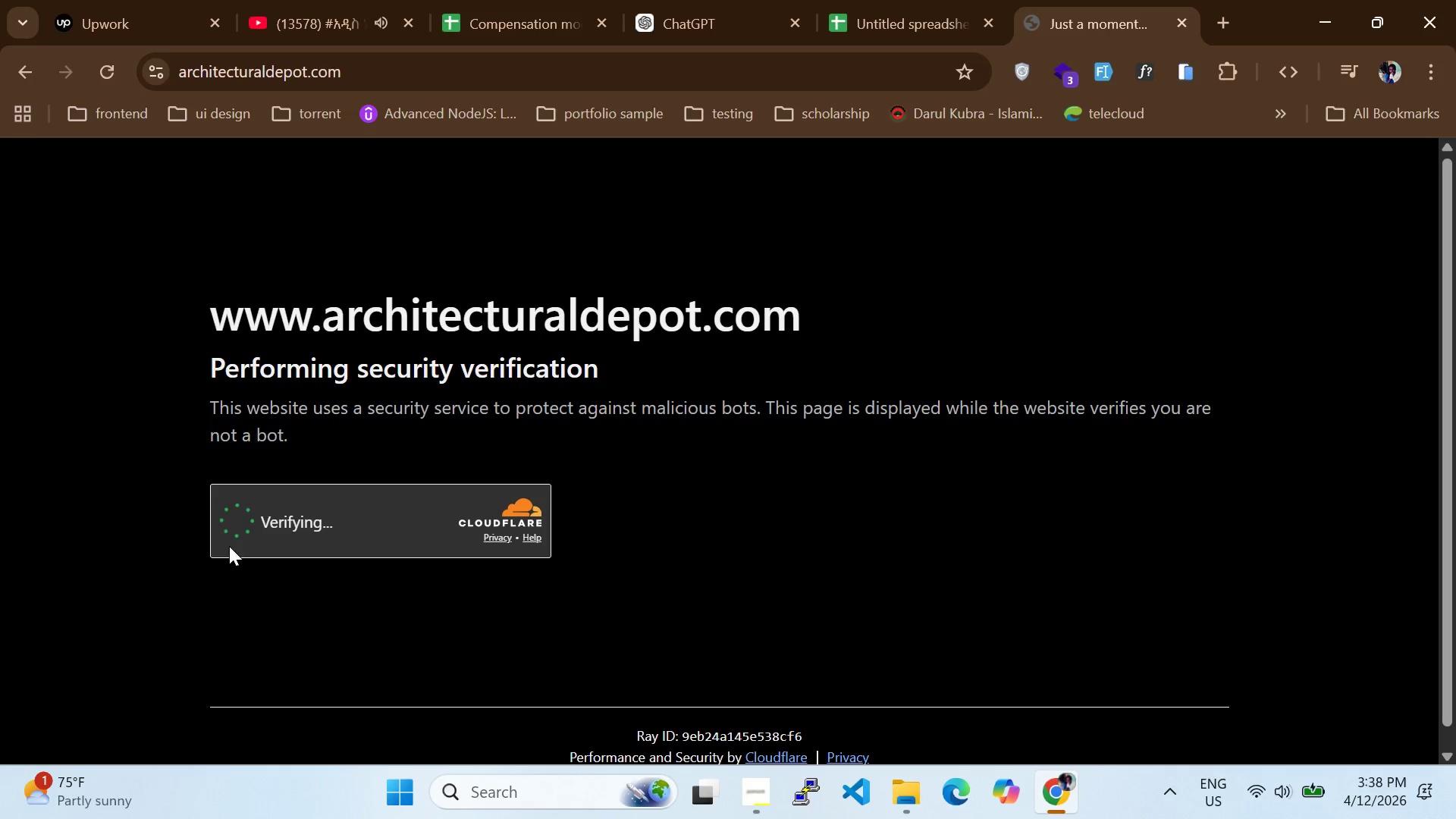 
wait(7.82)
 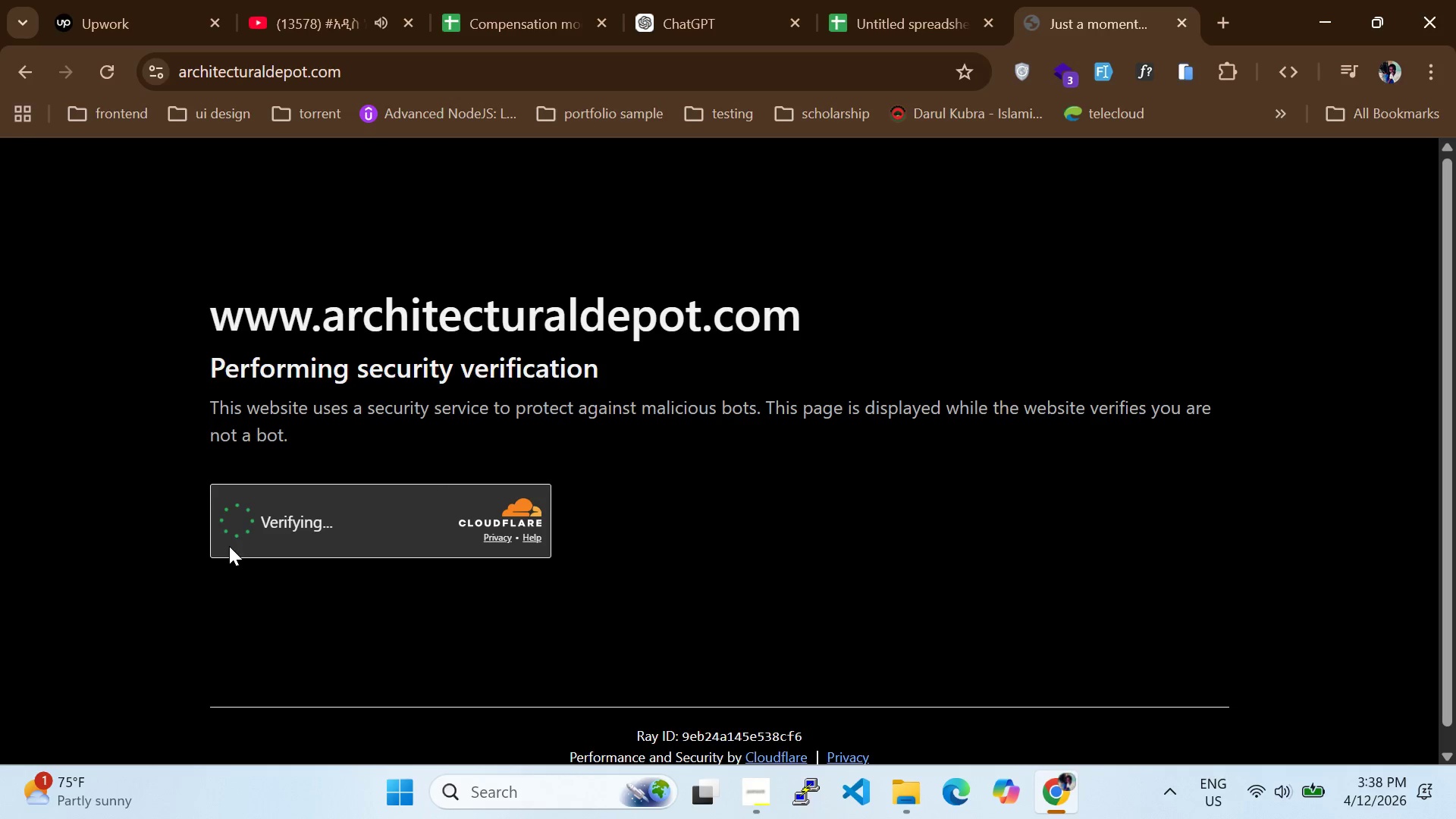 
left_click([956, 0])
 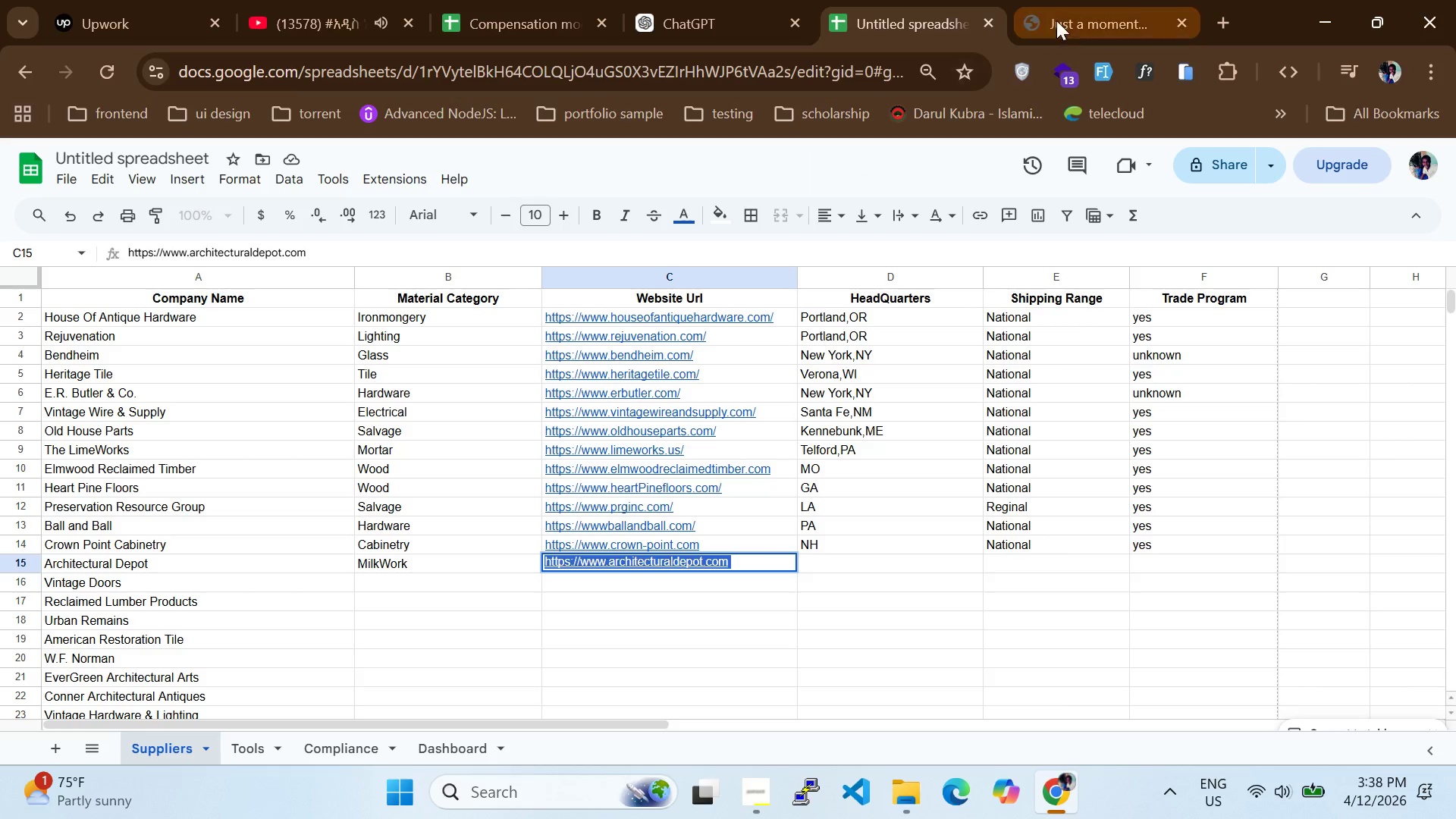 
left_click([1085, 21])
 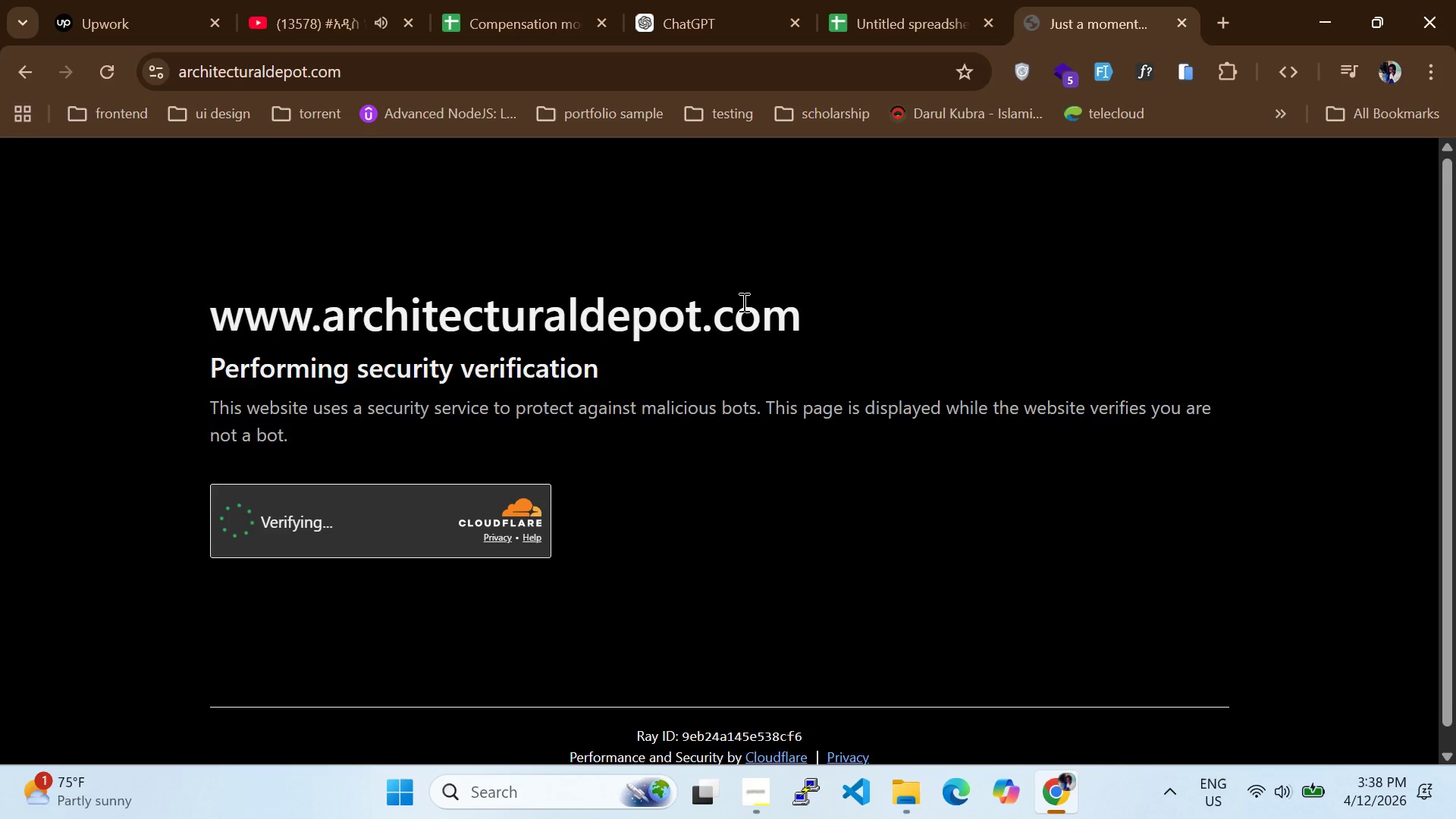 
scroll: coordinate [722, 348], scroll_direction: down, amount: 6.0
 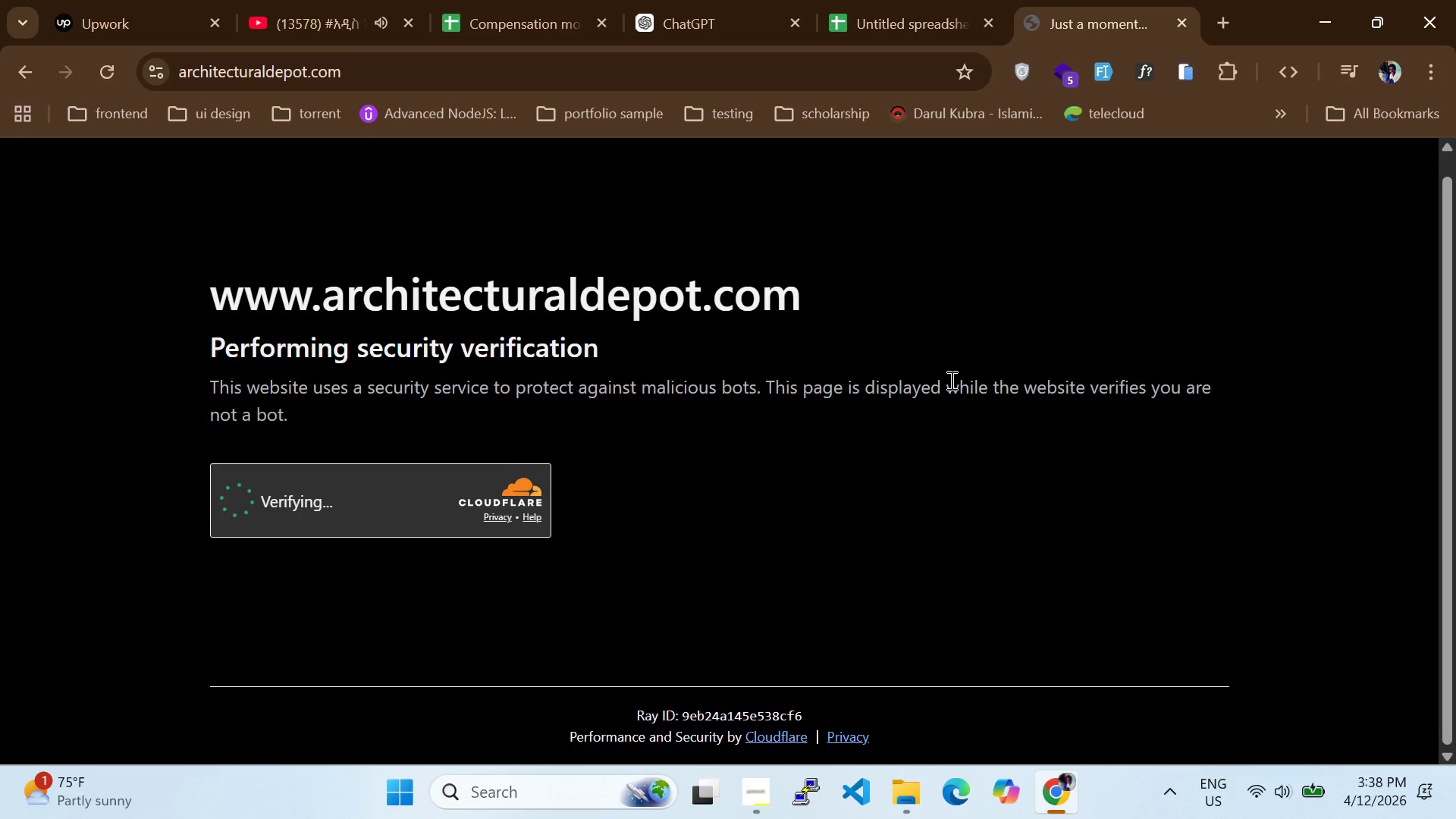 
scroll: coordinate [1009, 171], scroll_direction: up, amount: 1.0
 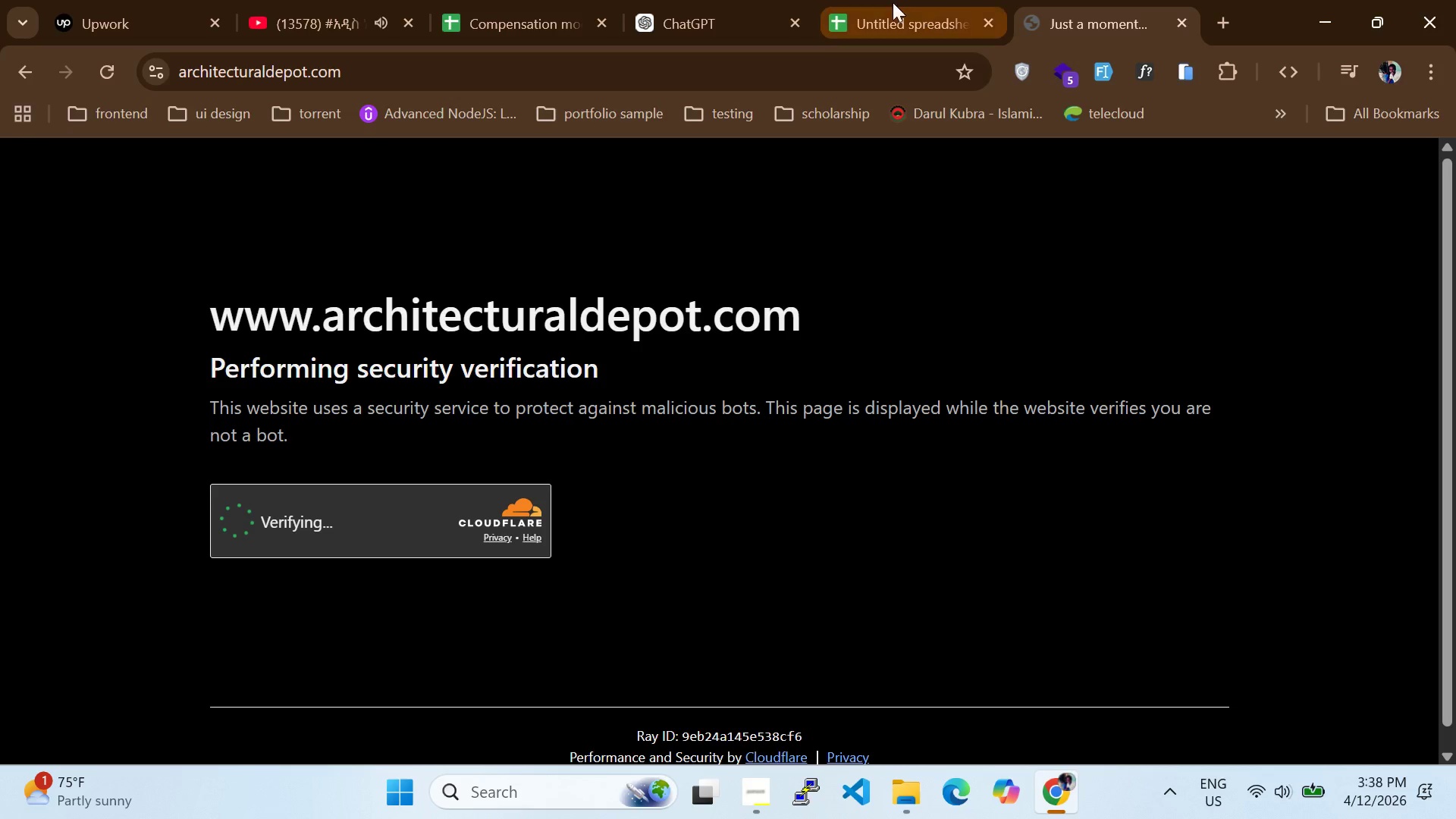 
left_click([874, 2])
 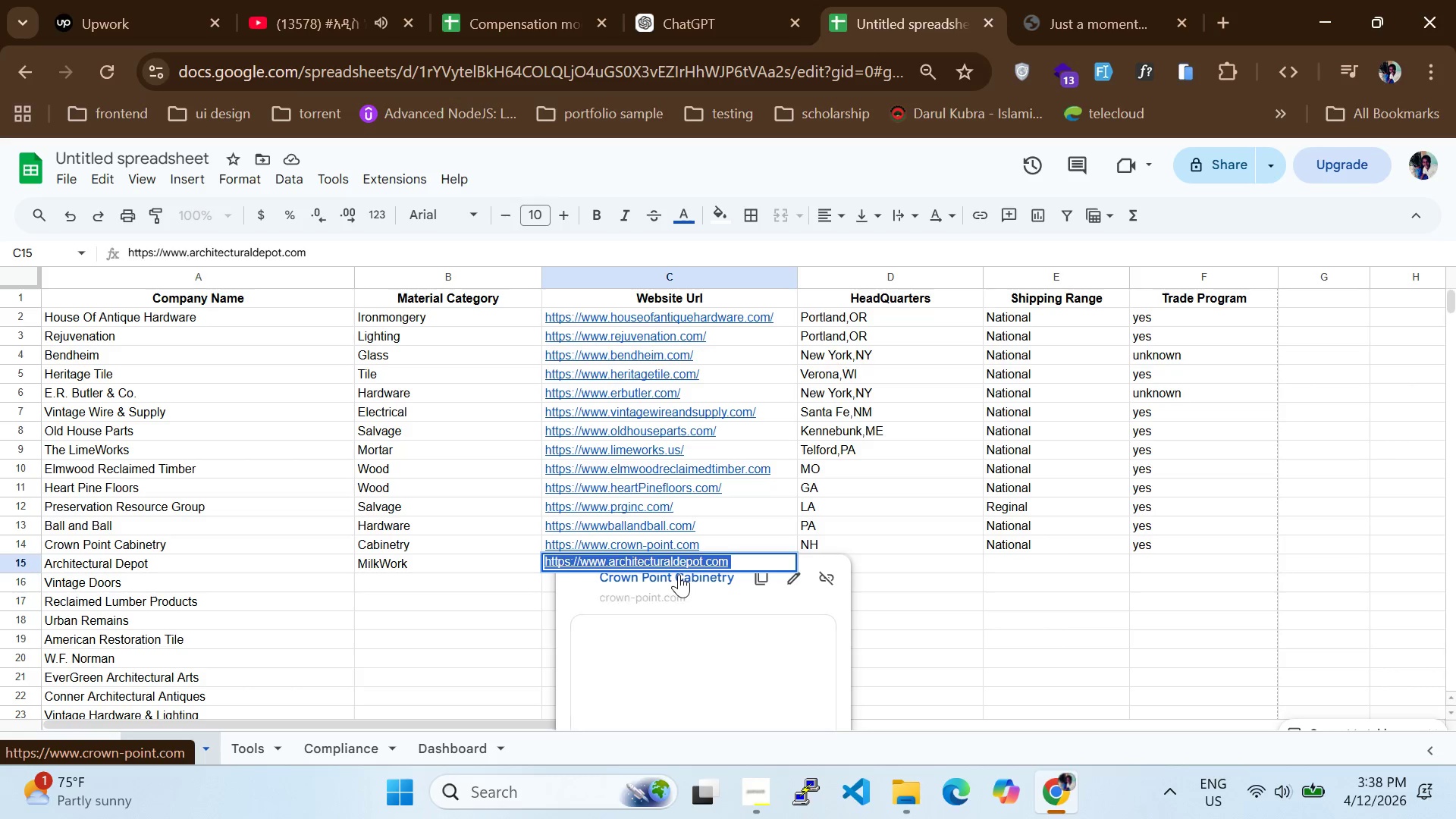 
scroll: coordinate [711, 675], scroll_direction: down, amount: 4.0
 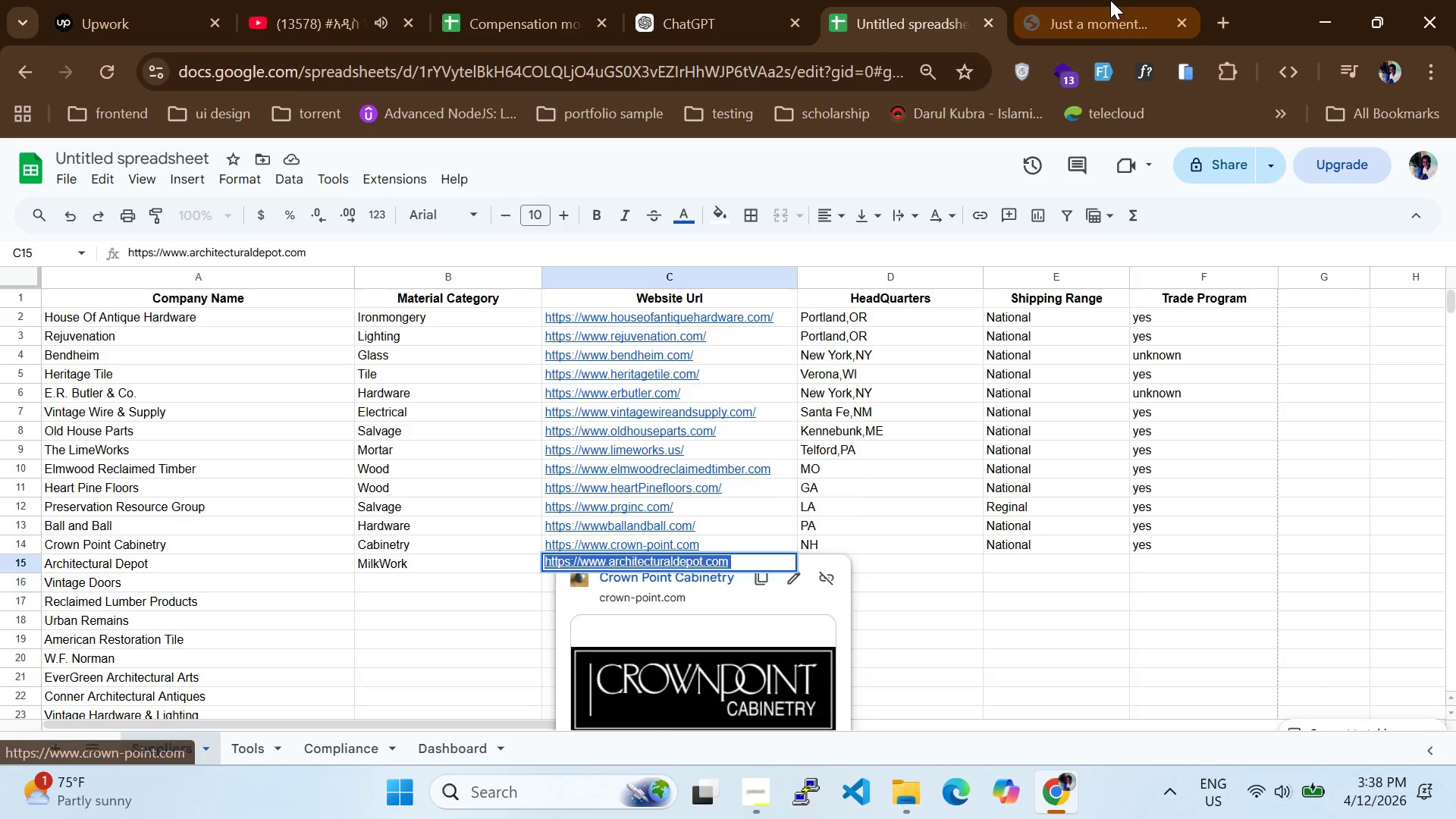 
left_click([1111, 0])
 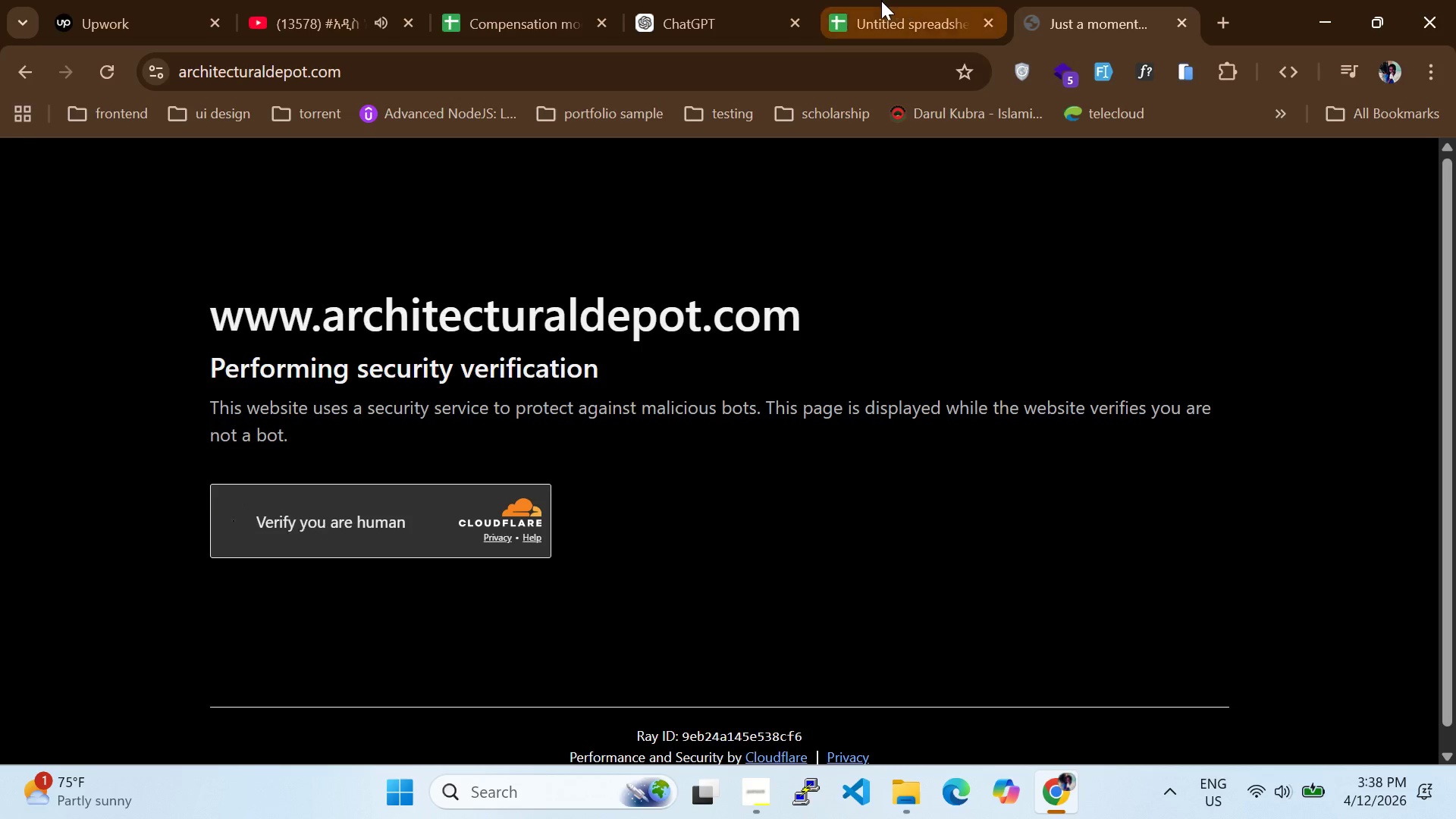 
left_click([879, 1])
 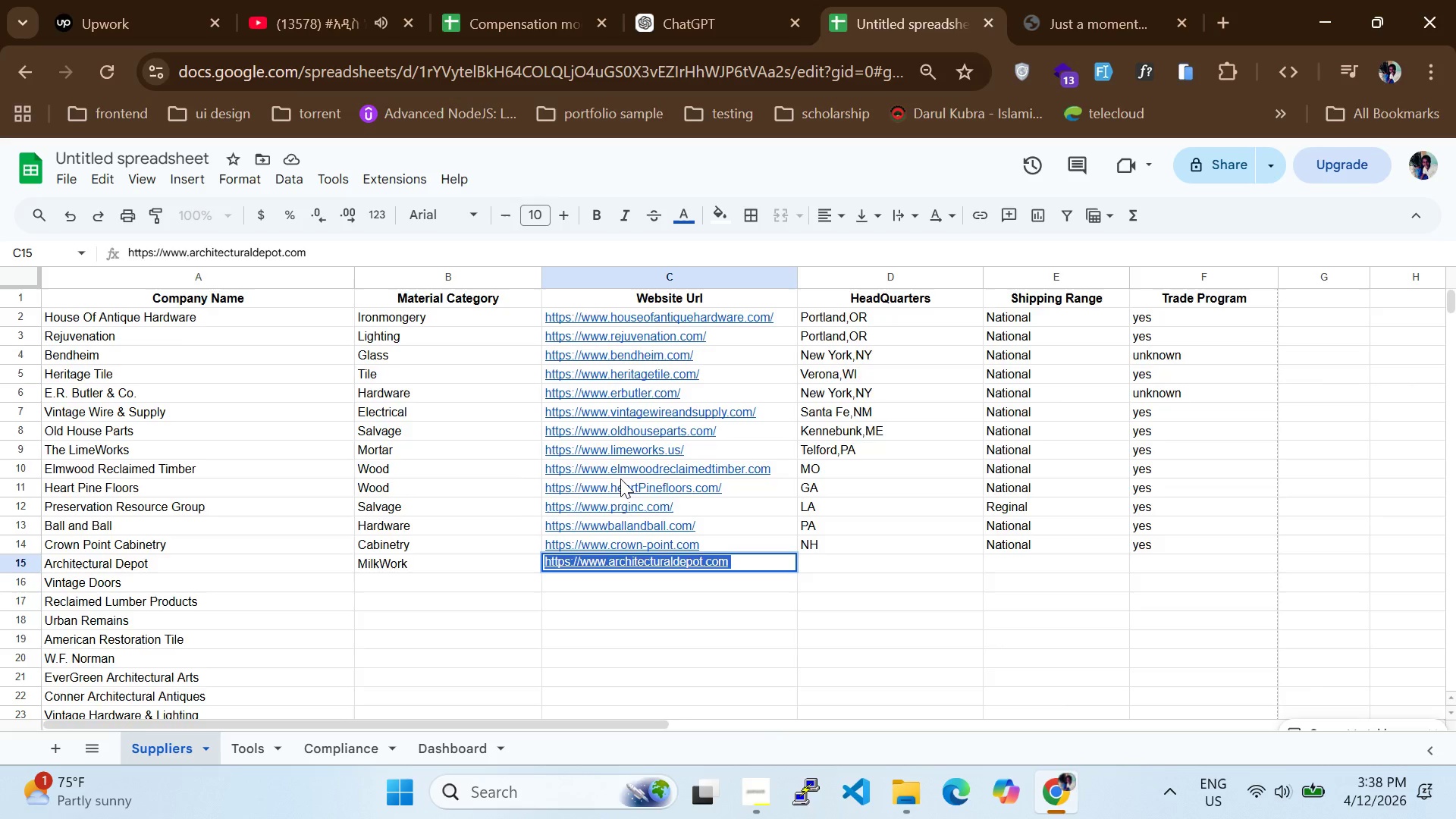 
scroll: coordinate [617, 494], scroll_direction: down, amount: 3.0
 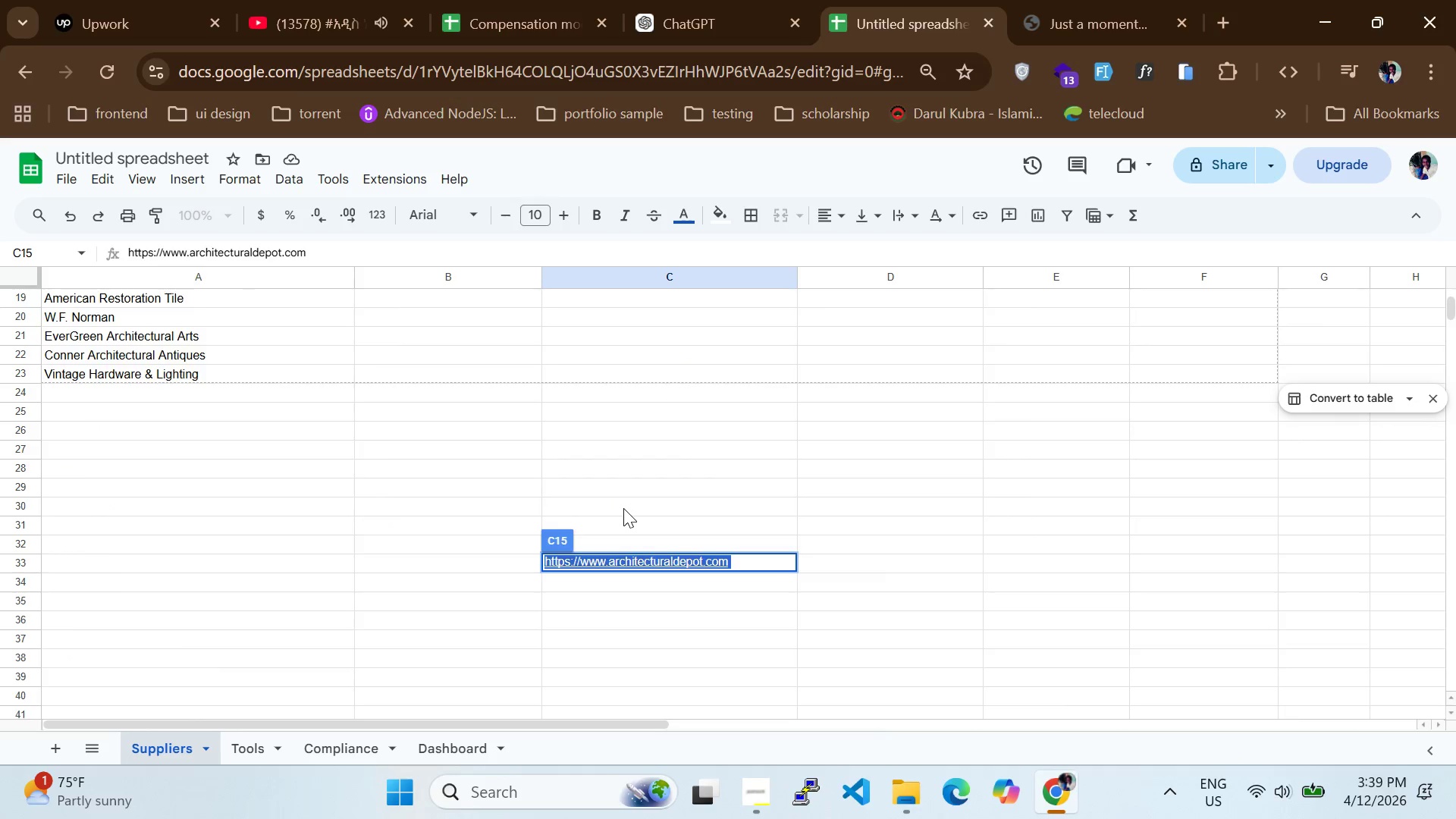 
scroll: coordinate [626, 502], scroll_direction: up, amount: 3.0
 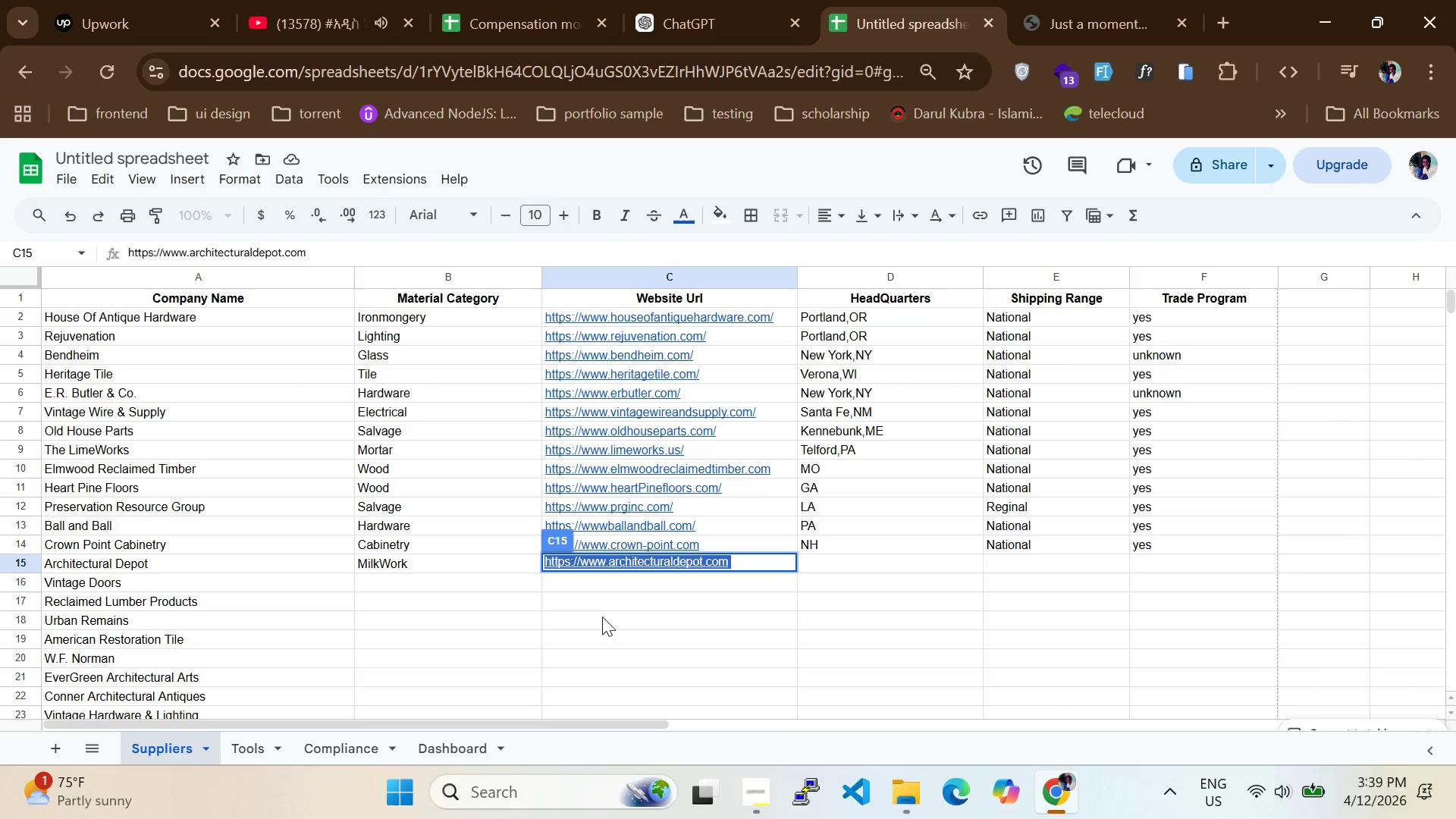 
left_click([608, 598])
 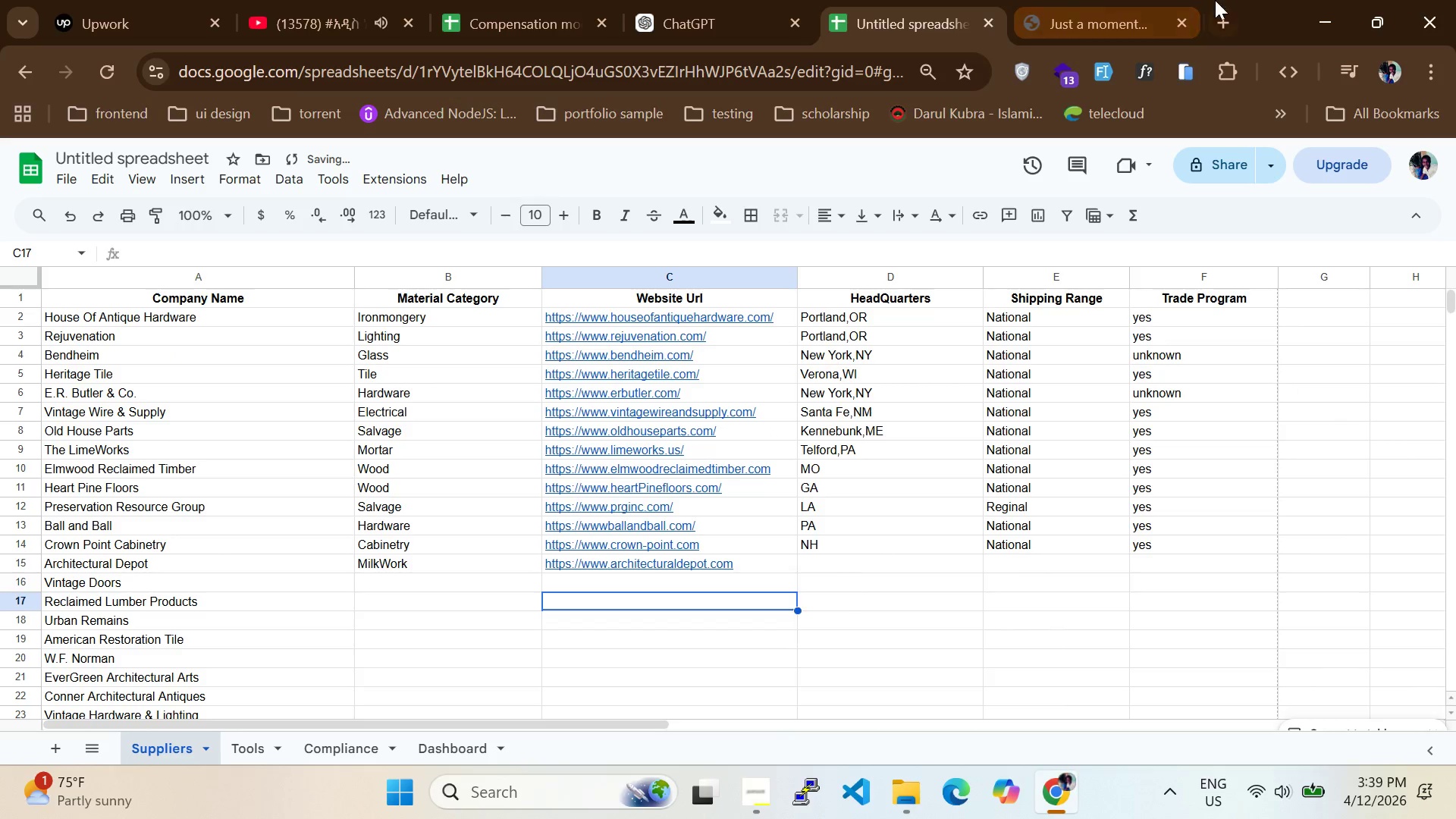 
left_click([1147, 8])
 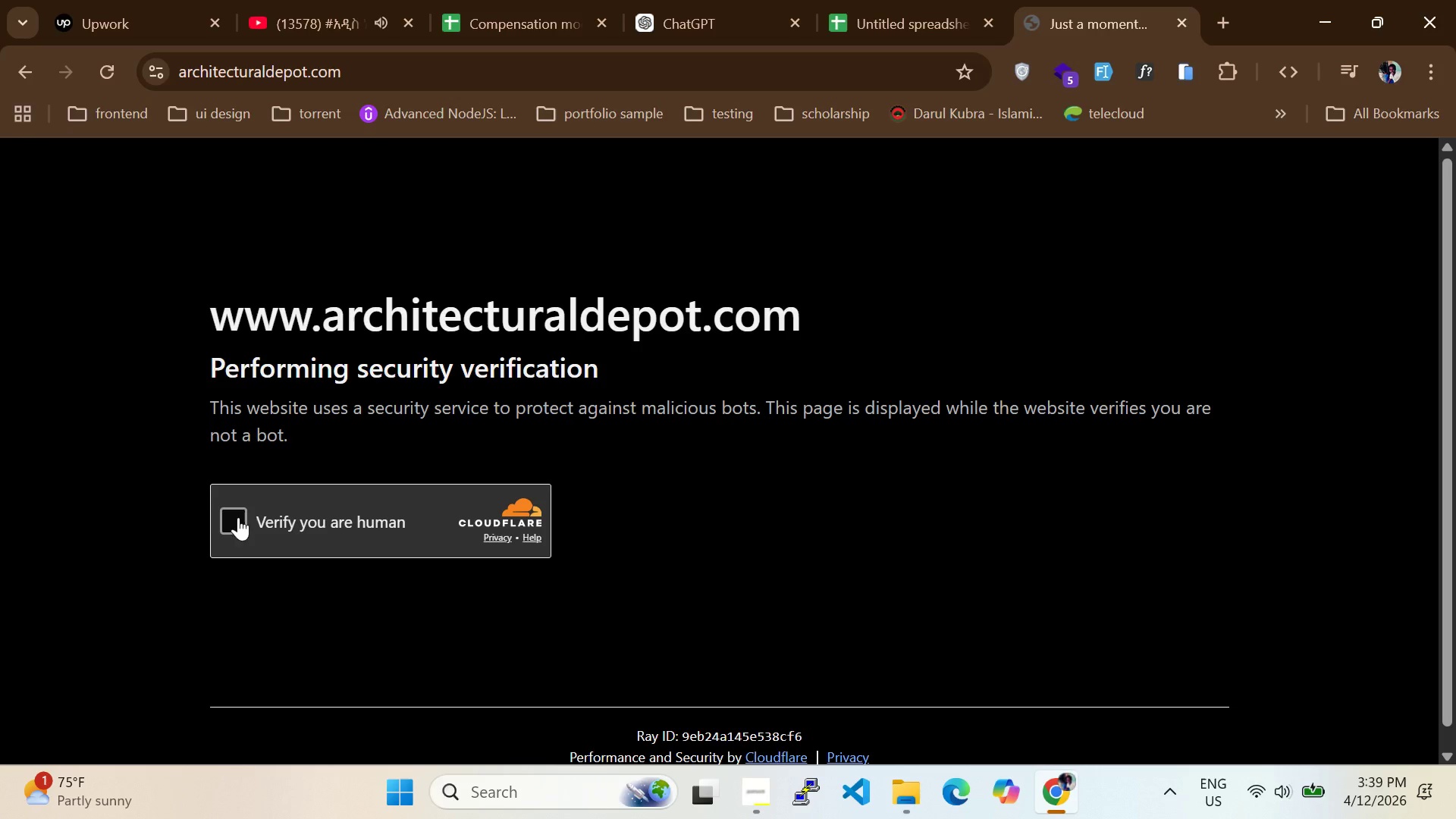 
left_click([233, 529])
 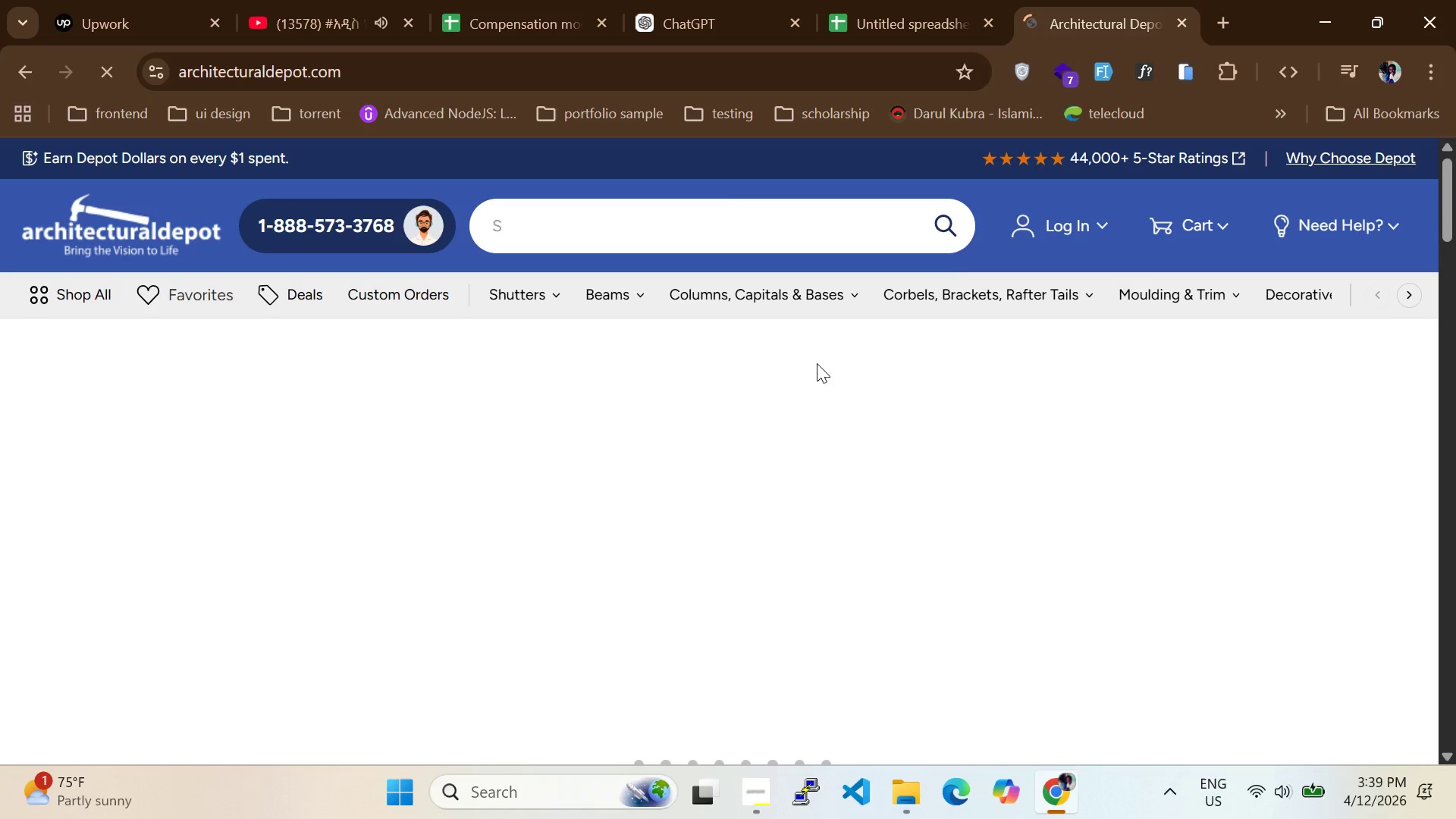 
wait(5.06)
 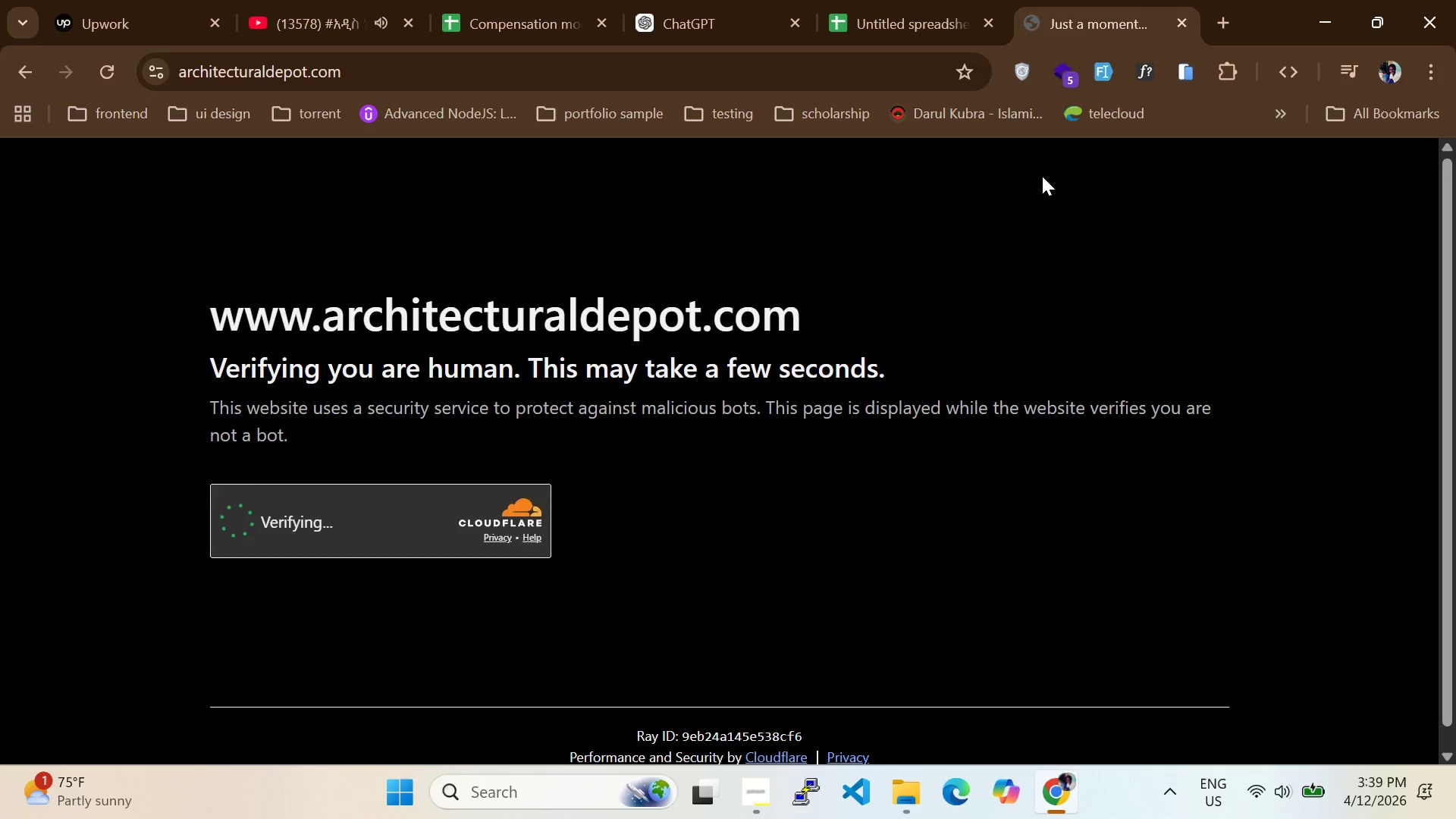 
scroll: coordinate [488, 476], scroll_direction: down, amount: 9.0
 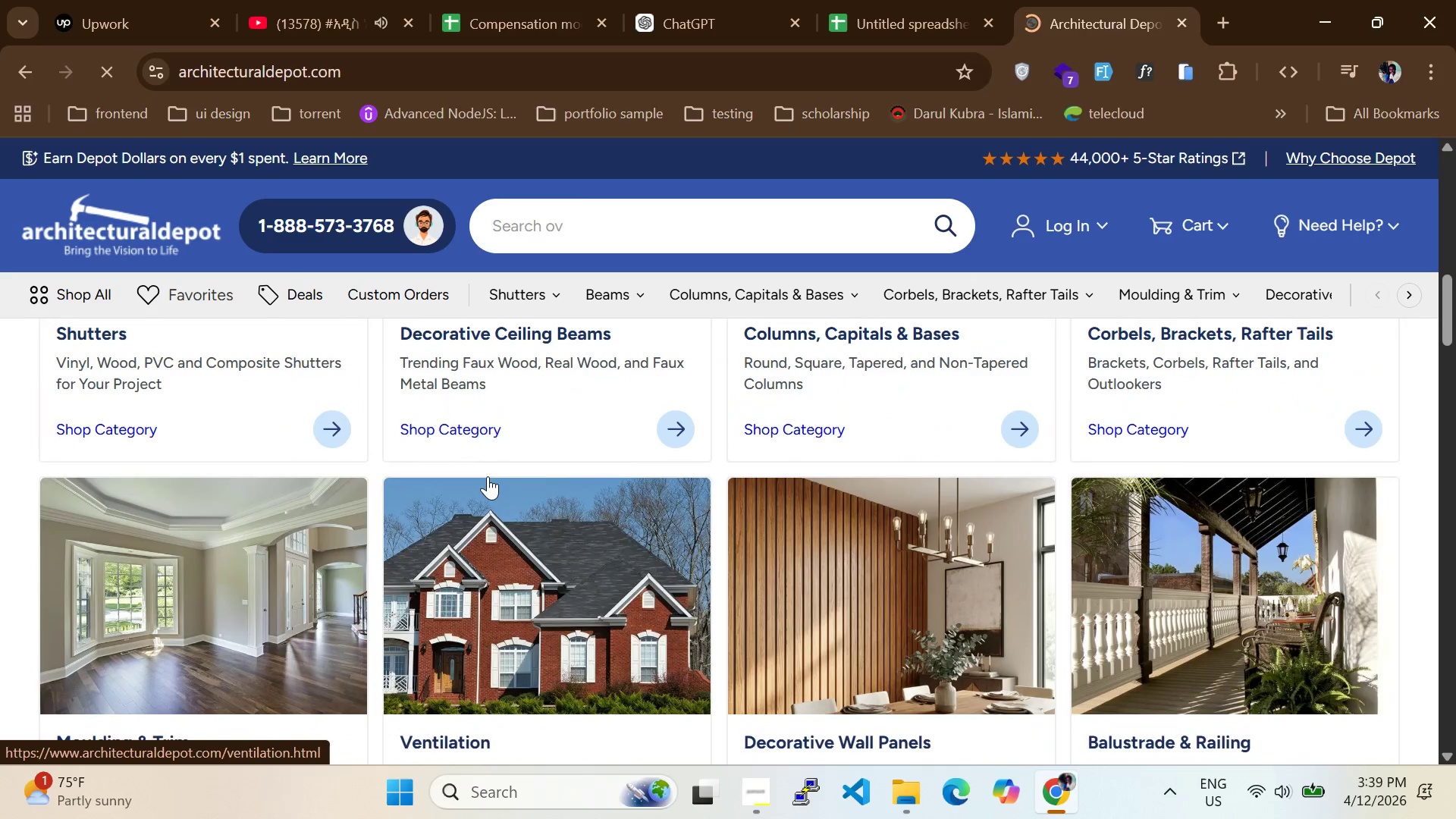 
scroll: coordinate [486, 475], scroll_direction: up, amount: 7.0
 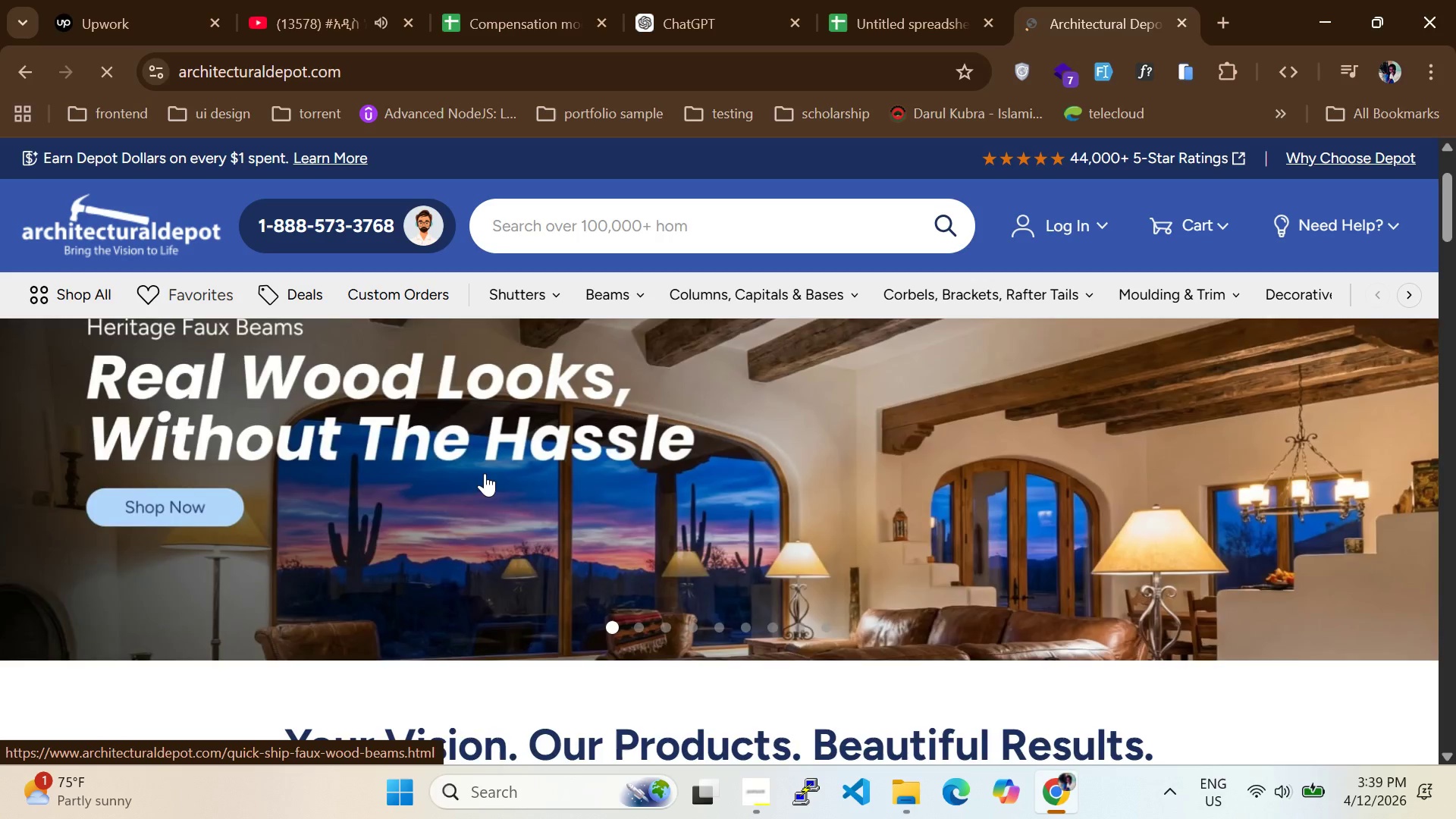 
scroll: coordinate [483, 460], scroll_direction: down, amount: 14.0
 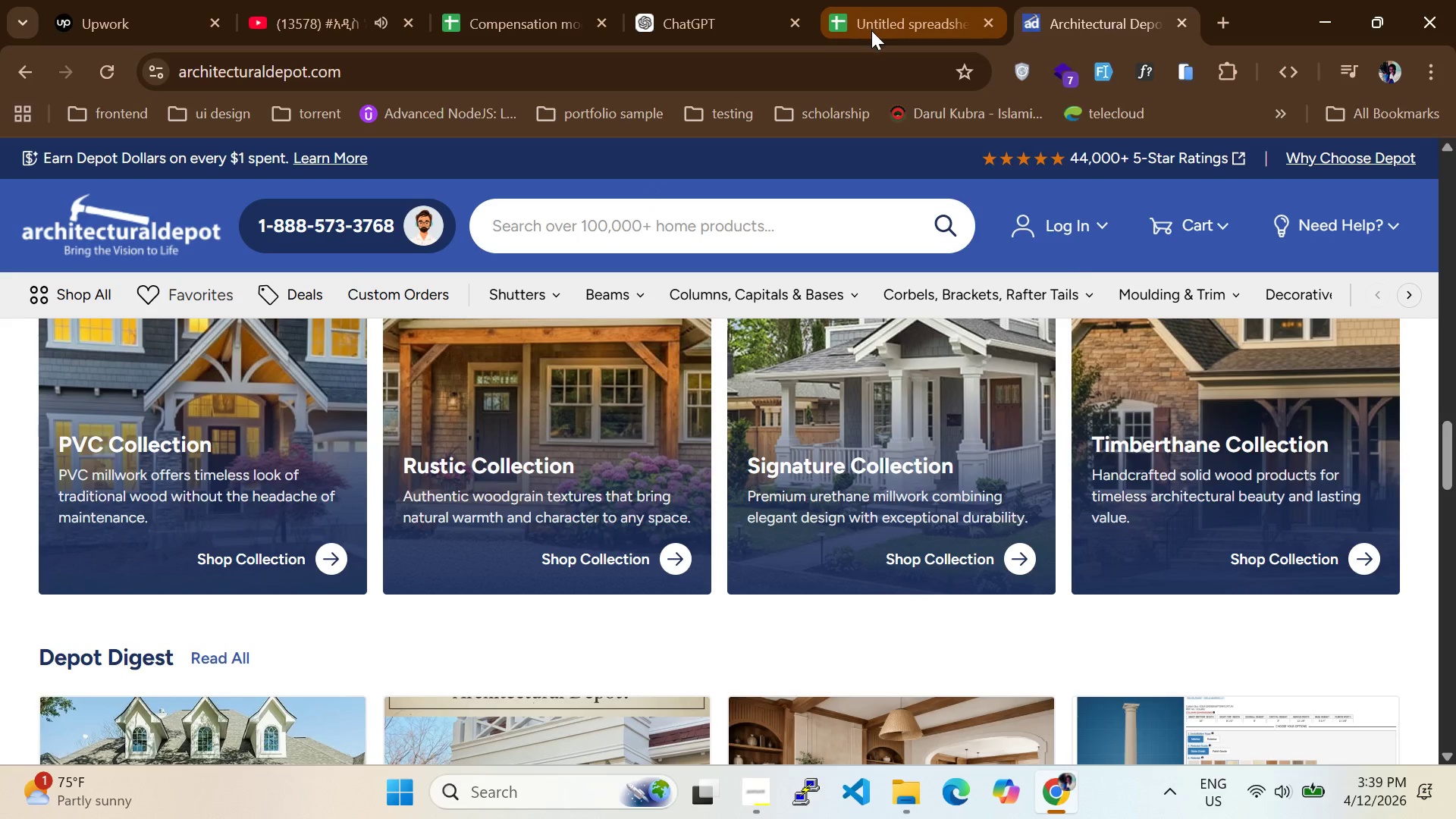 
left_click([871, 30])
 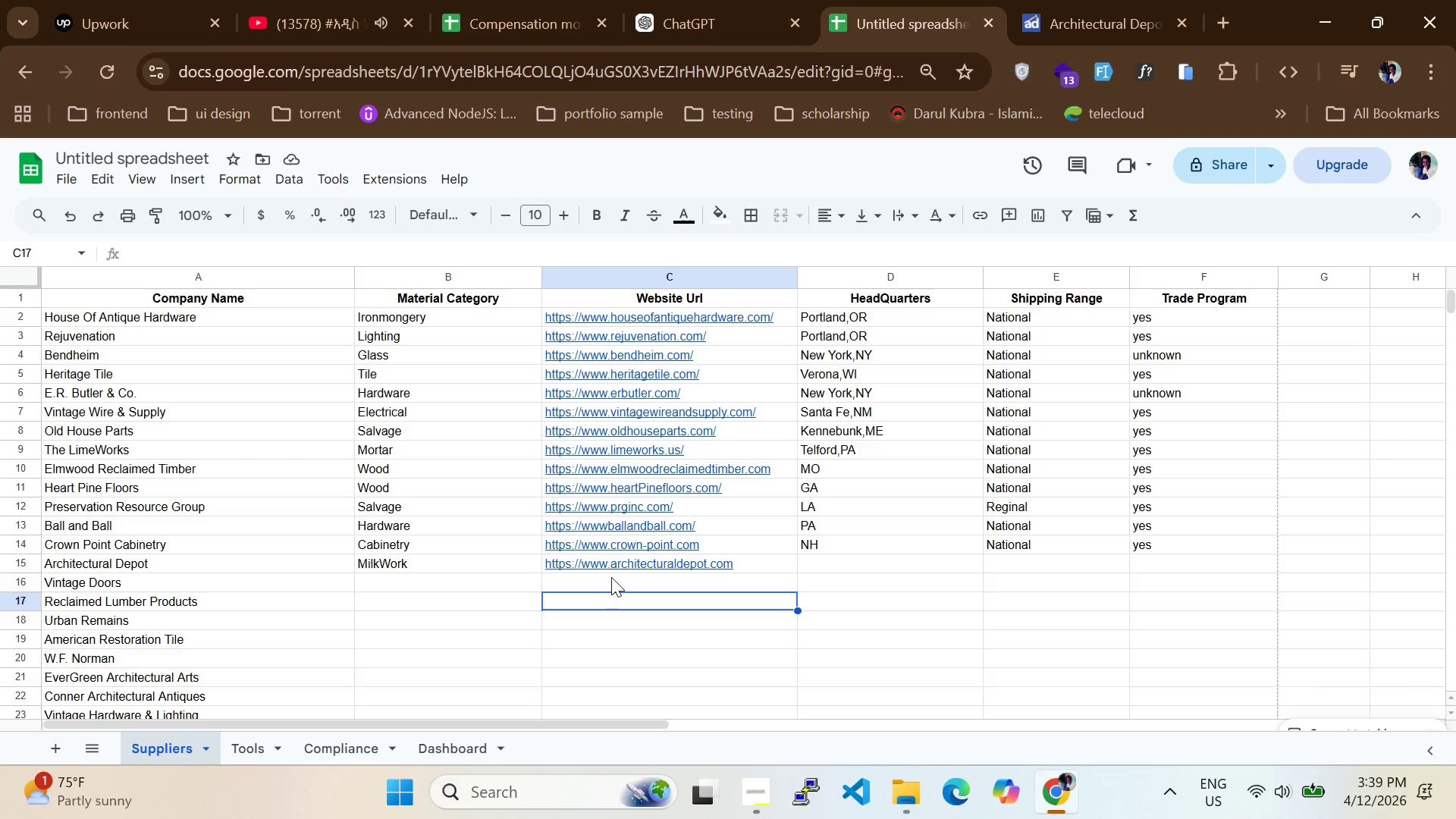 
left_click([853, 568])
 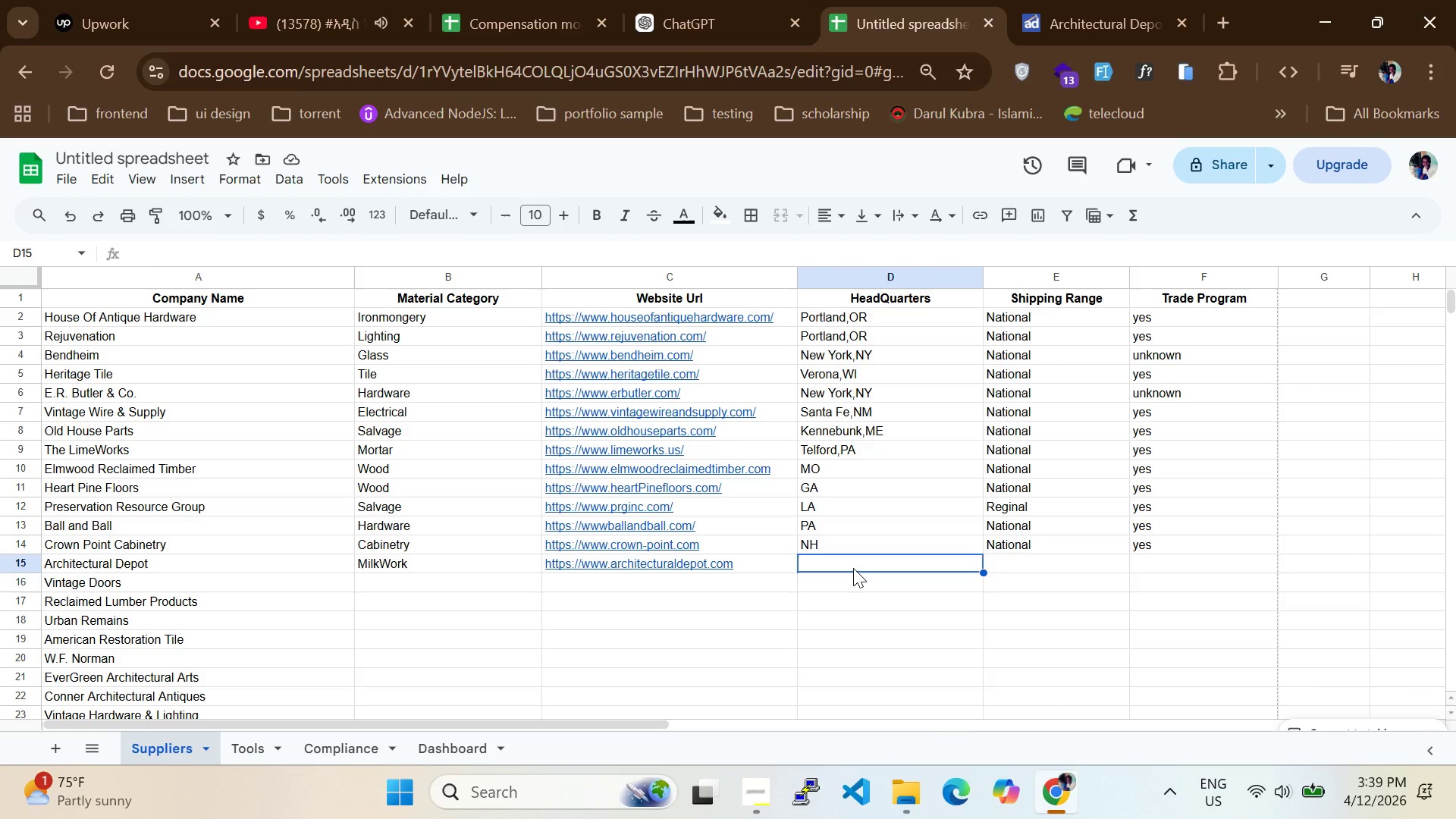 
wait(9.34)
 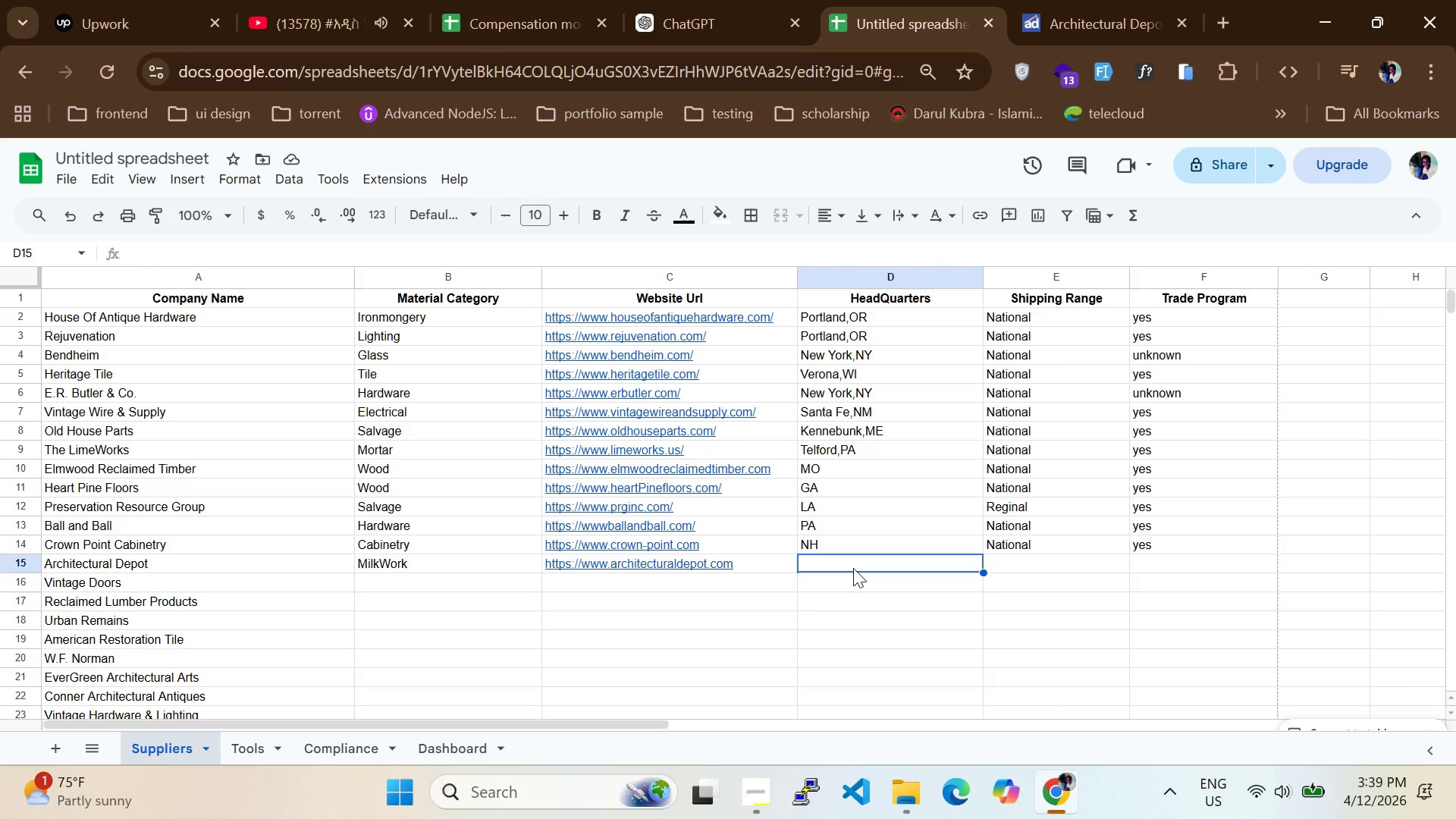 
left_click([1125, 23])
 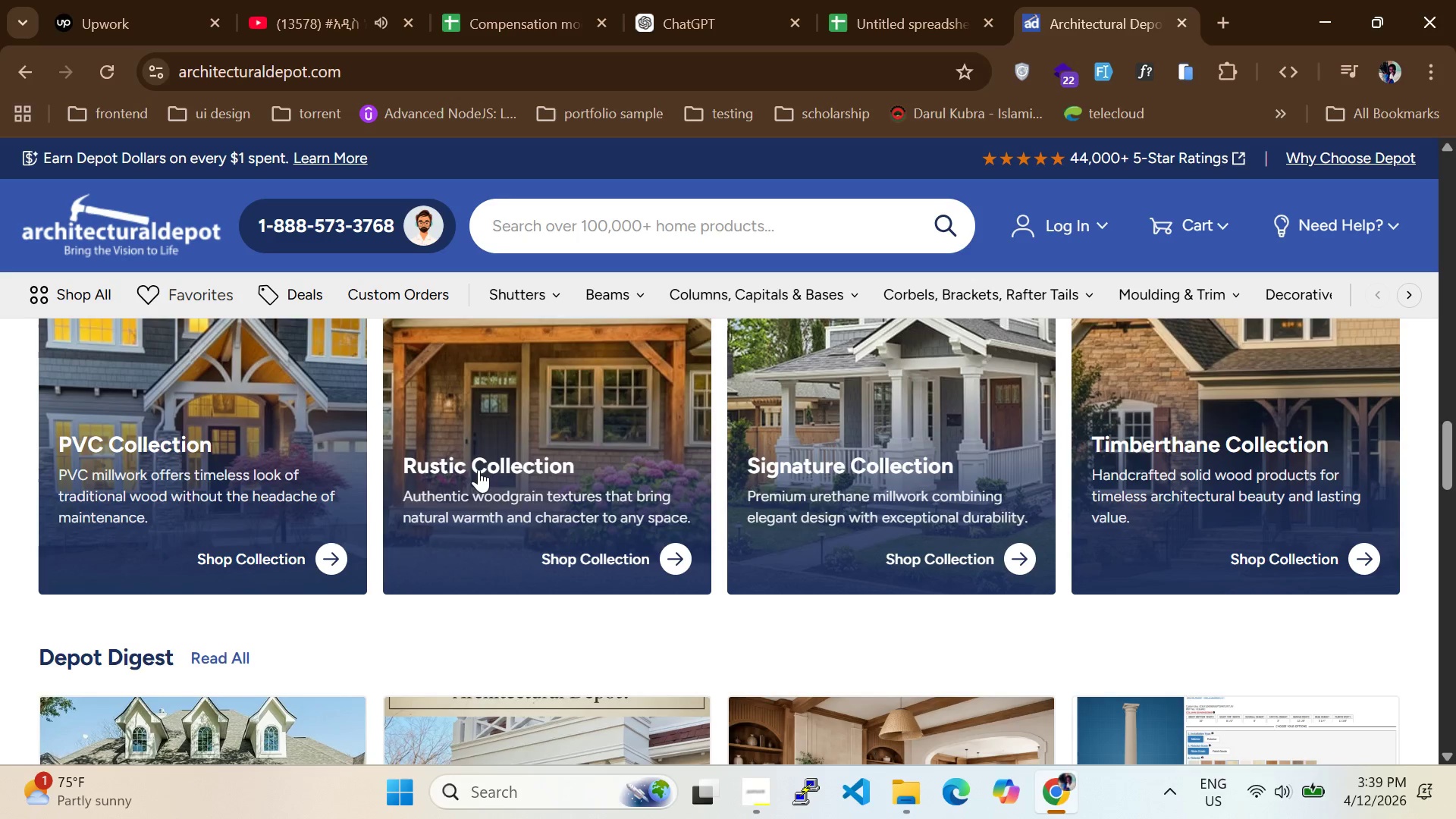 
scroll: coordinate [464, 493], scroll_direction: down, amount: 7.0
 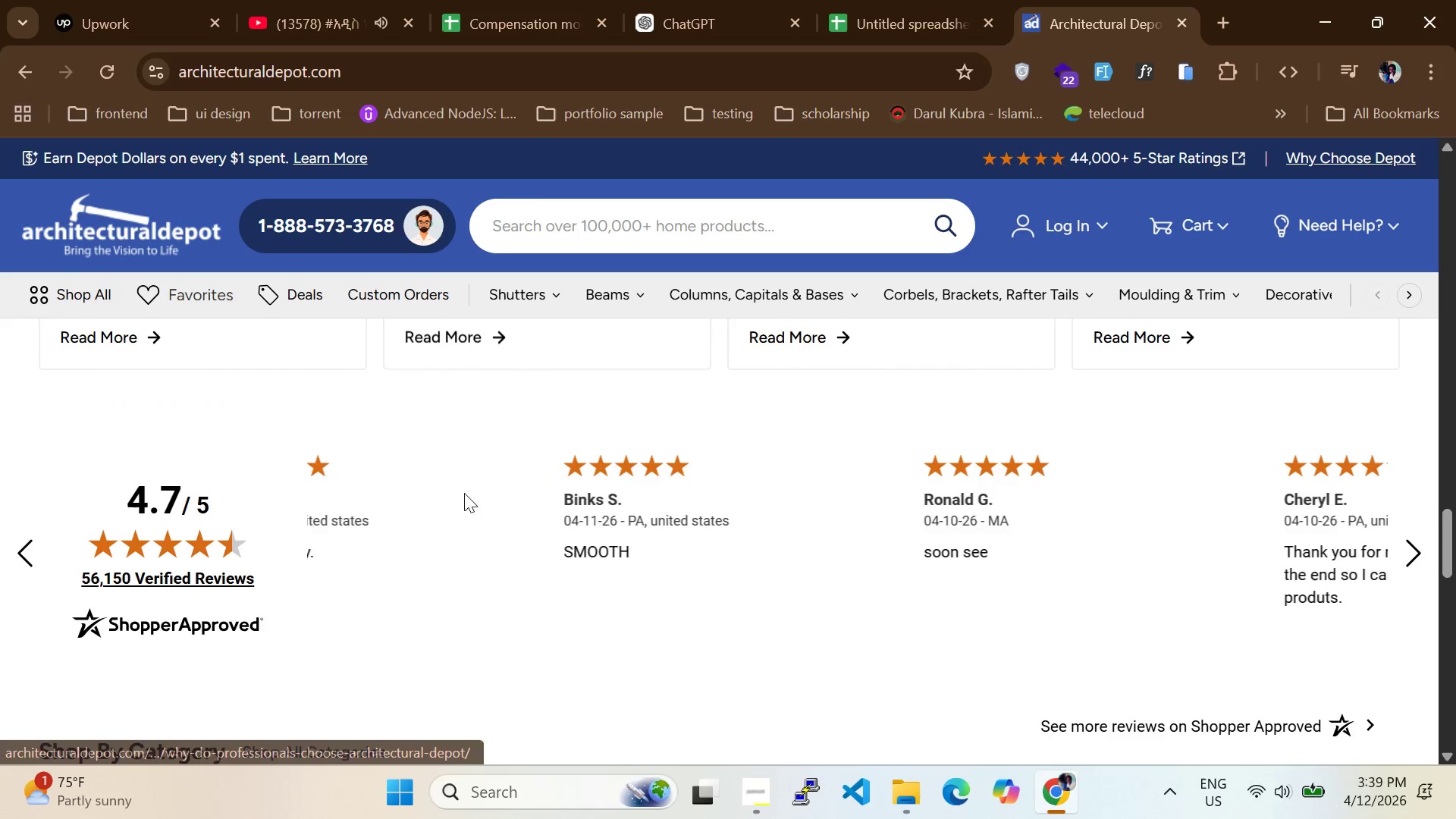 
scroll: coordinate [464, 493], scroll_direction: up, amount: 2.0
 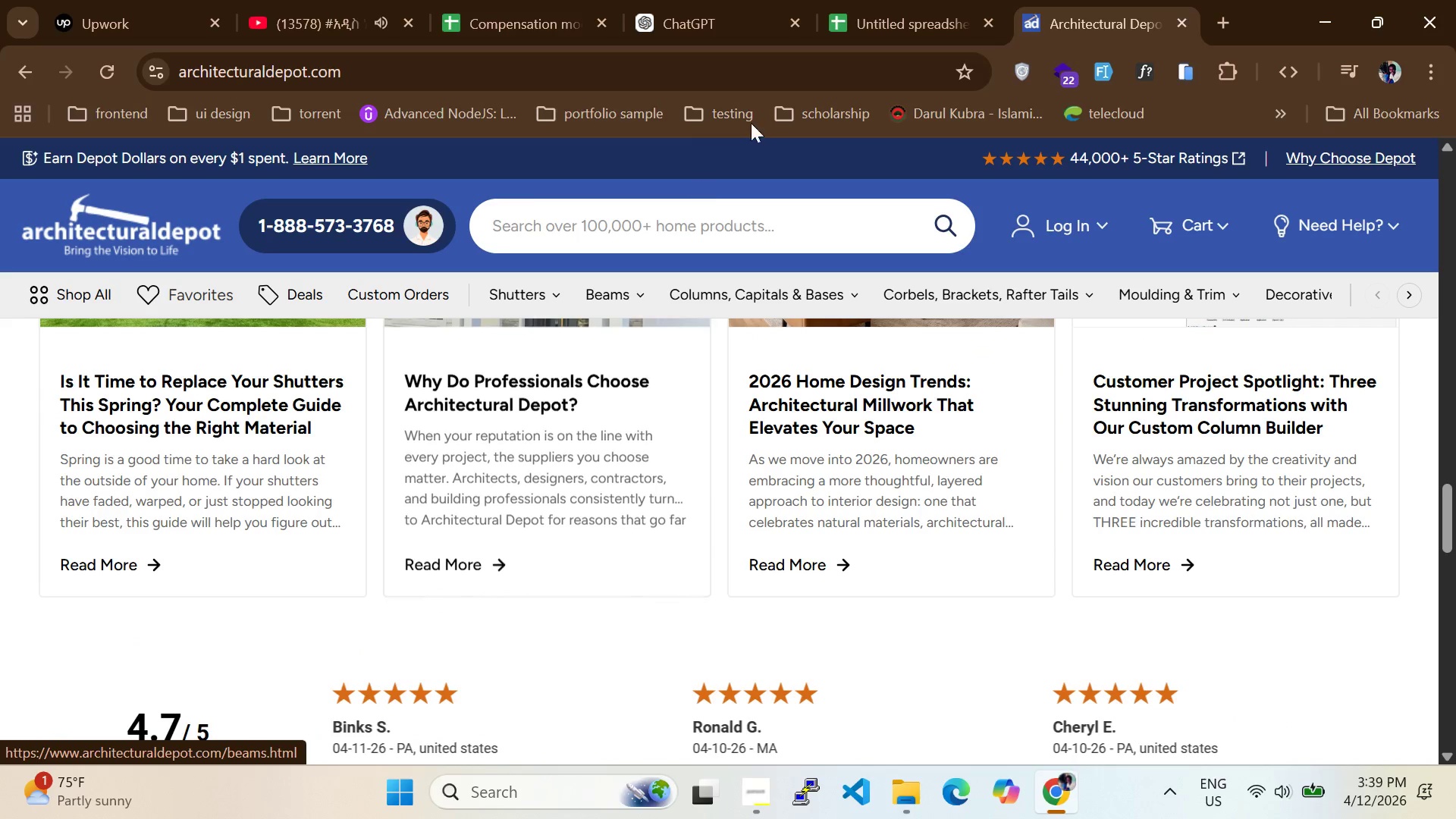 
left_click([909, 3])
 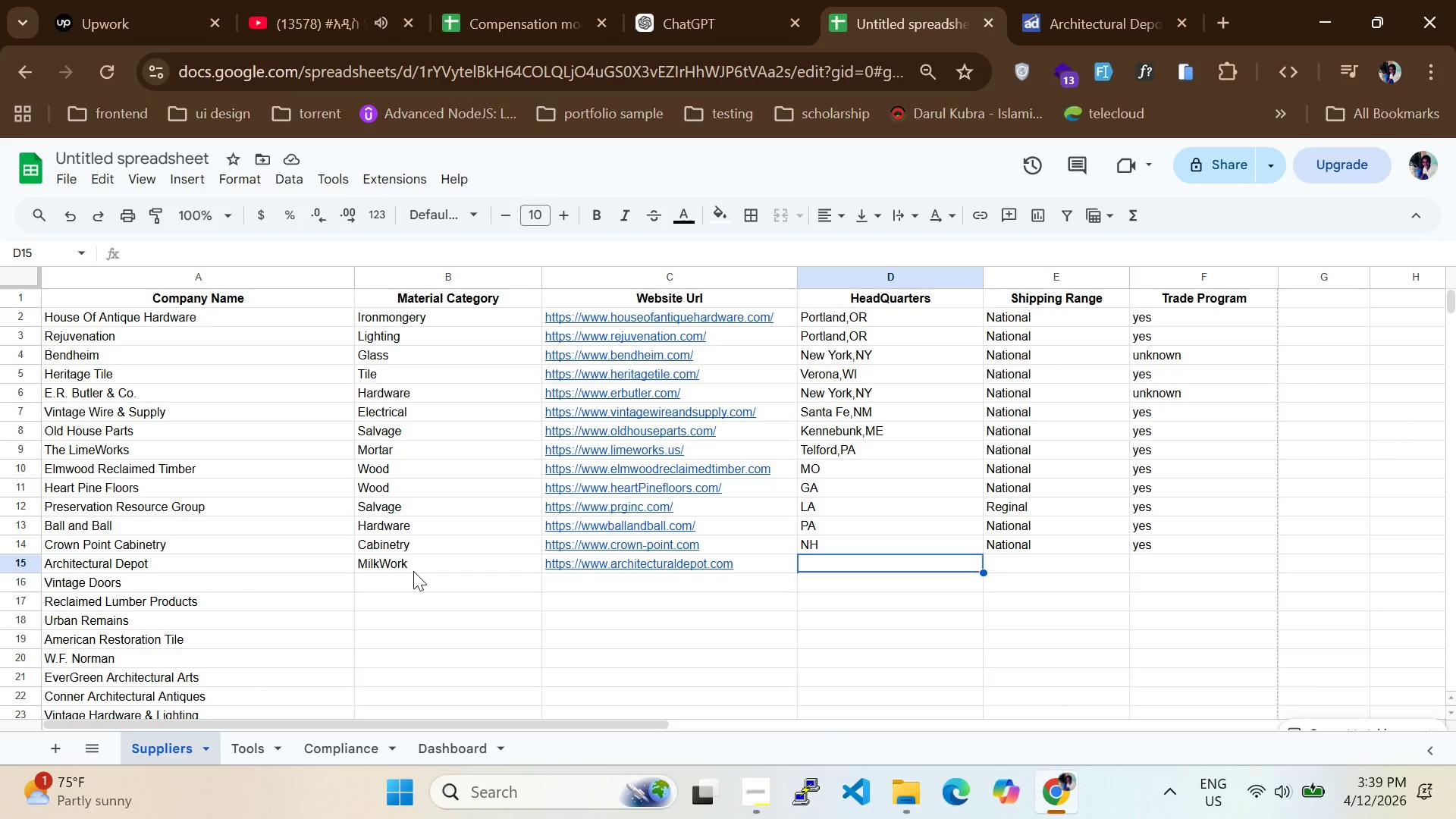 
wait(20.12)
 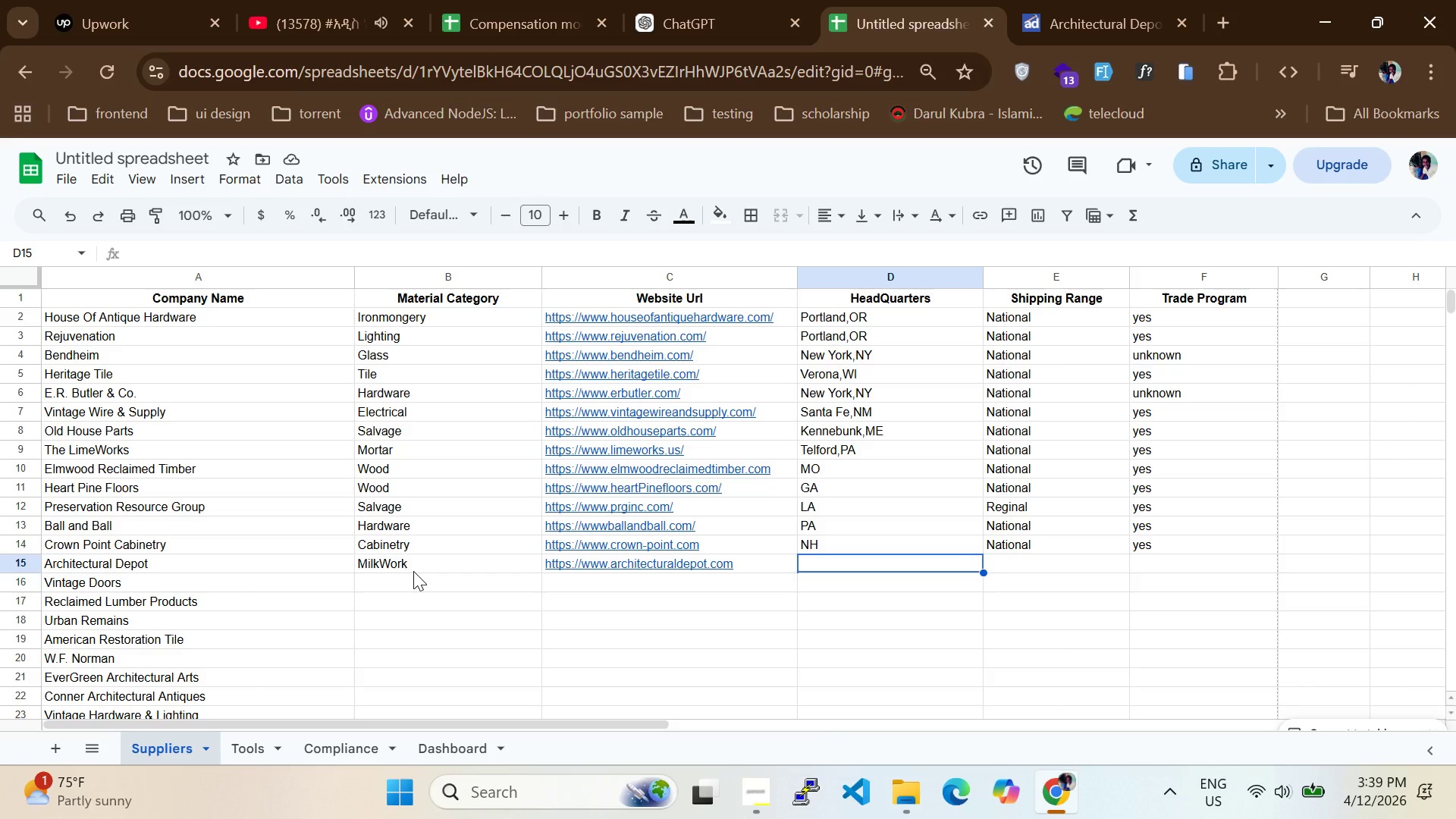 
left_click_drag(start_coordinate=[845, 558], to_coordinate=[987, 562])
 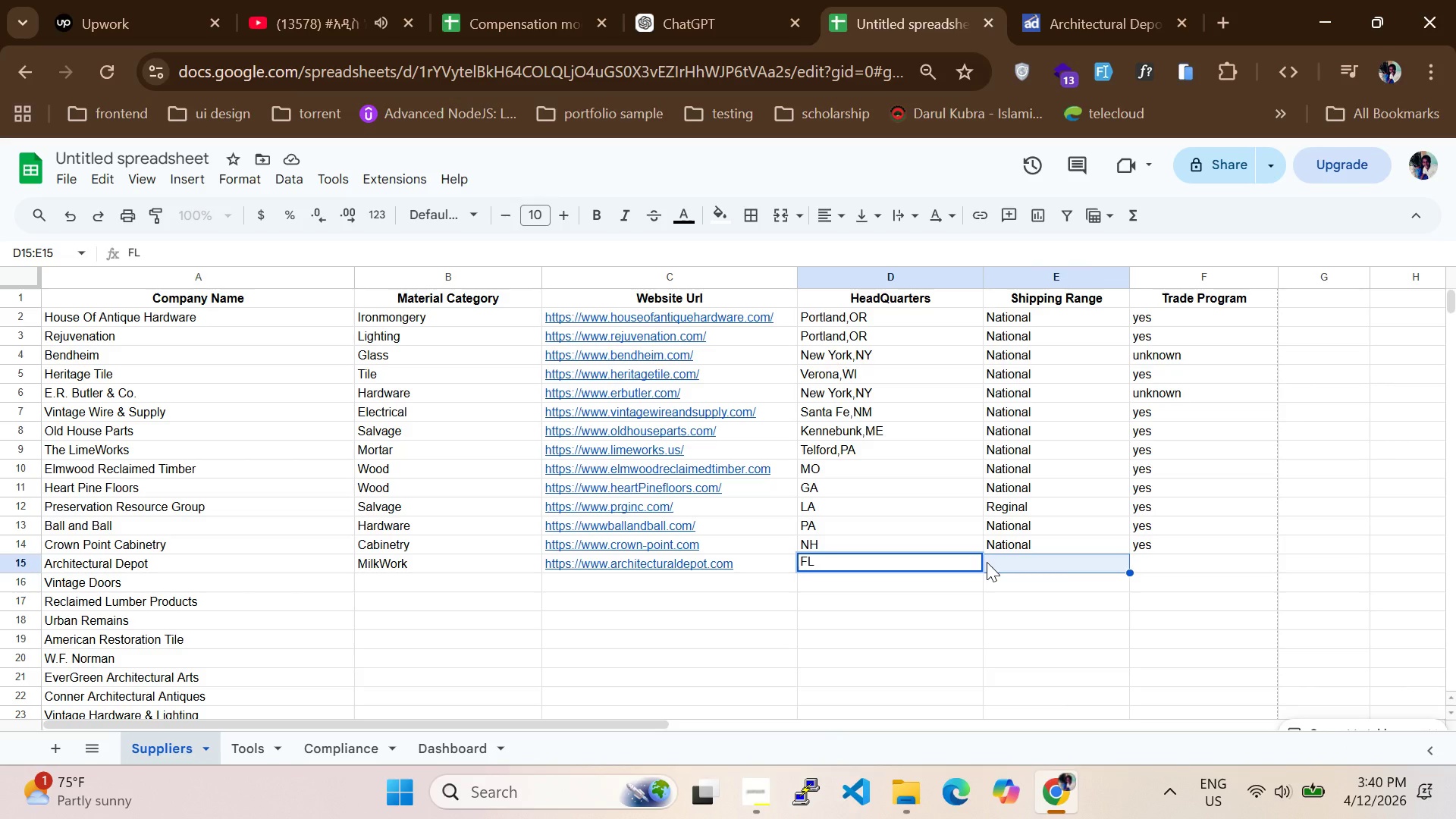 
type(FL)
 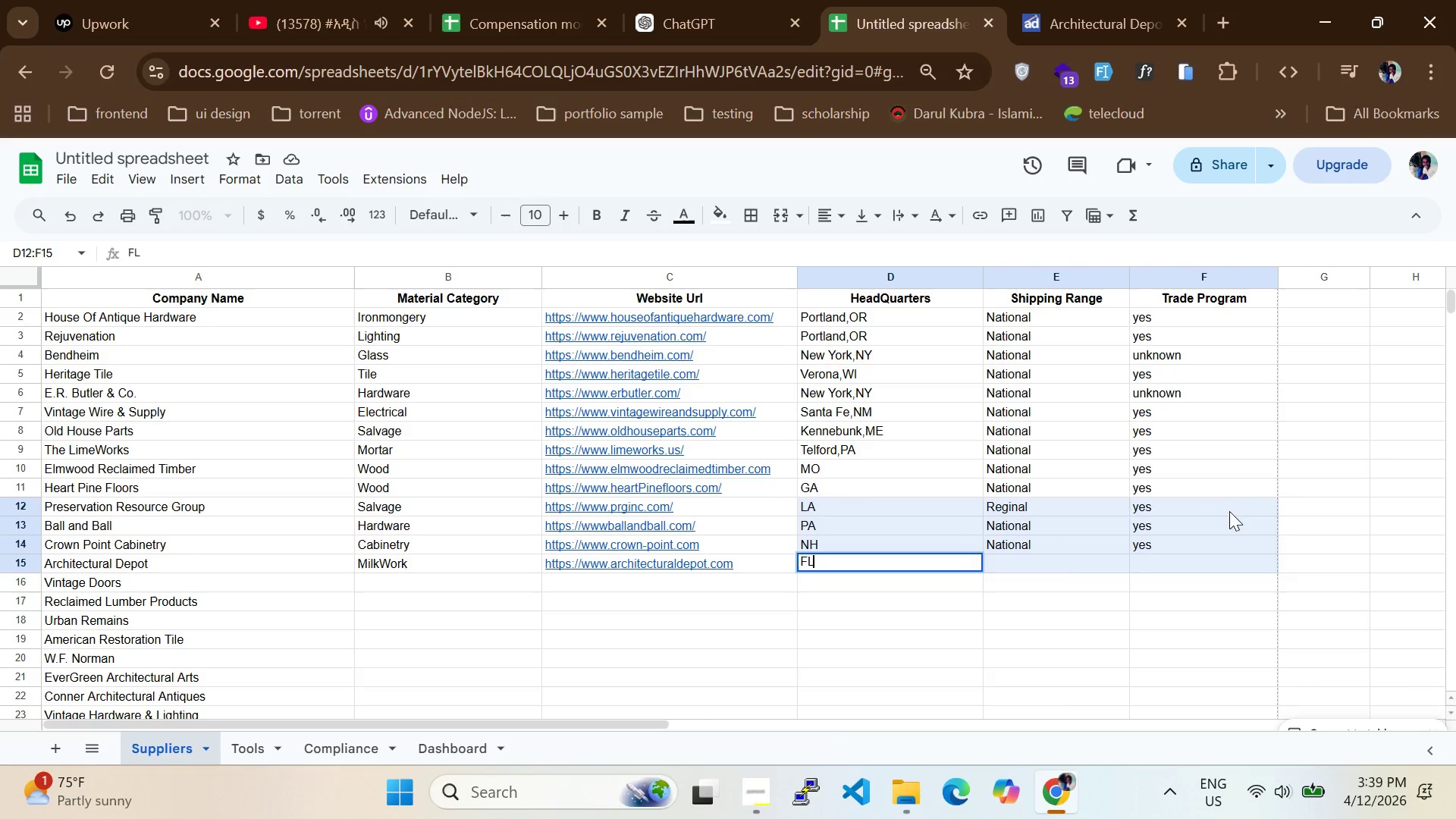 
left_click([987, 562])
 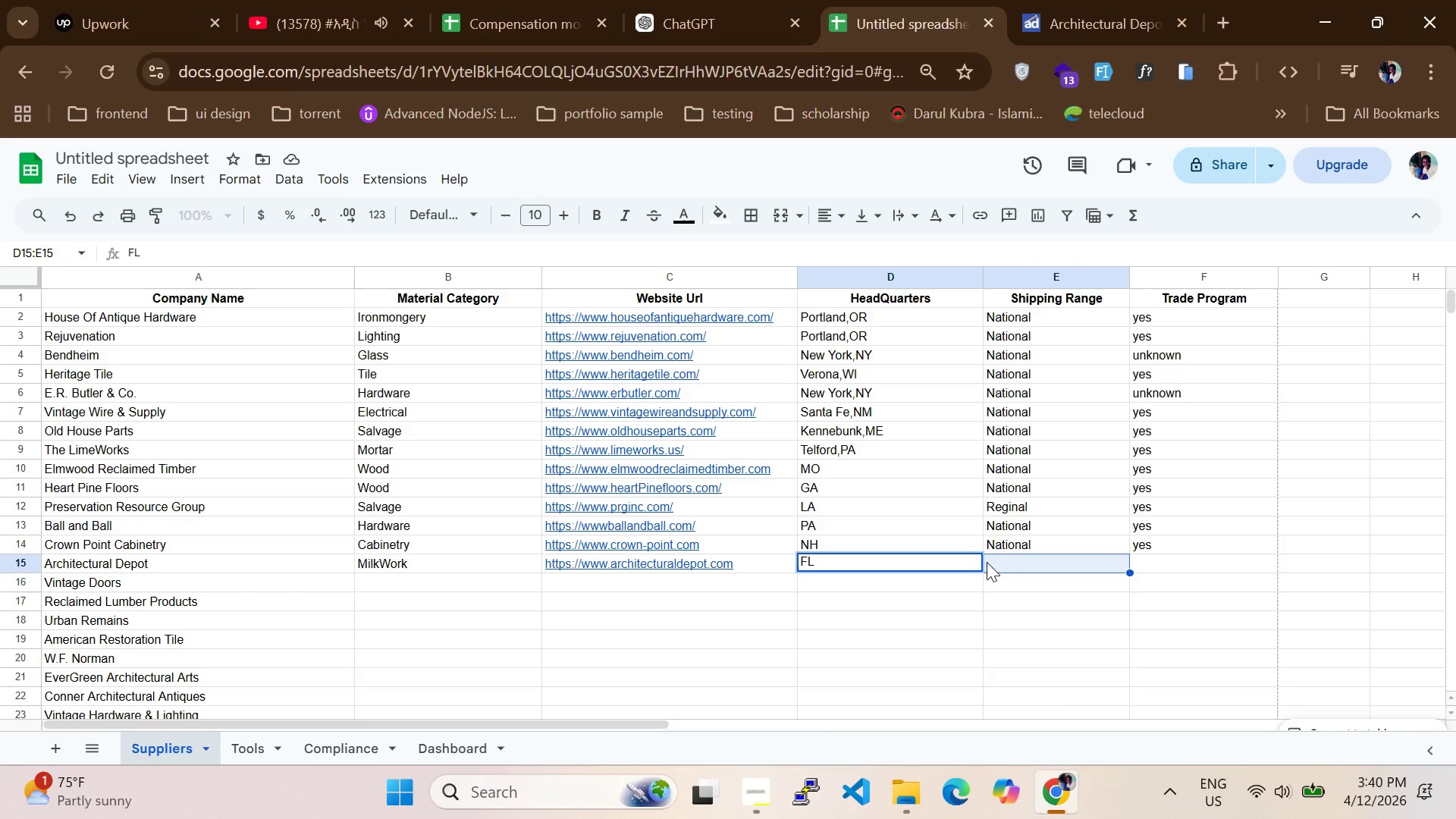 
key(N)
 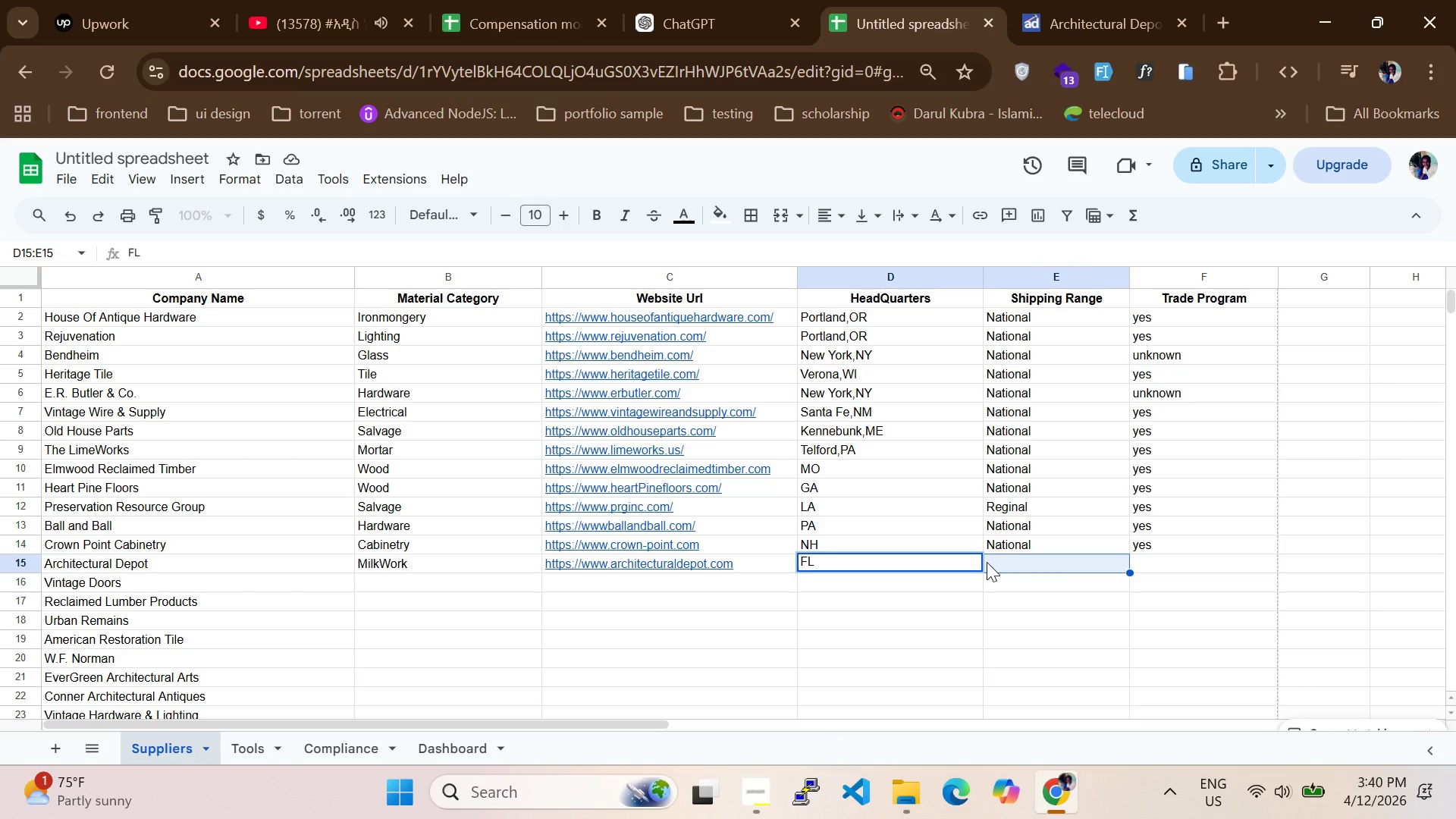 
key(CapsLock)
 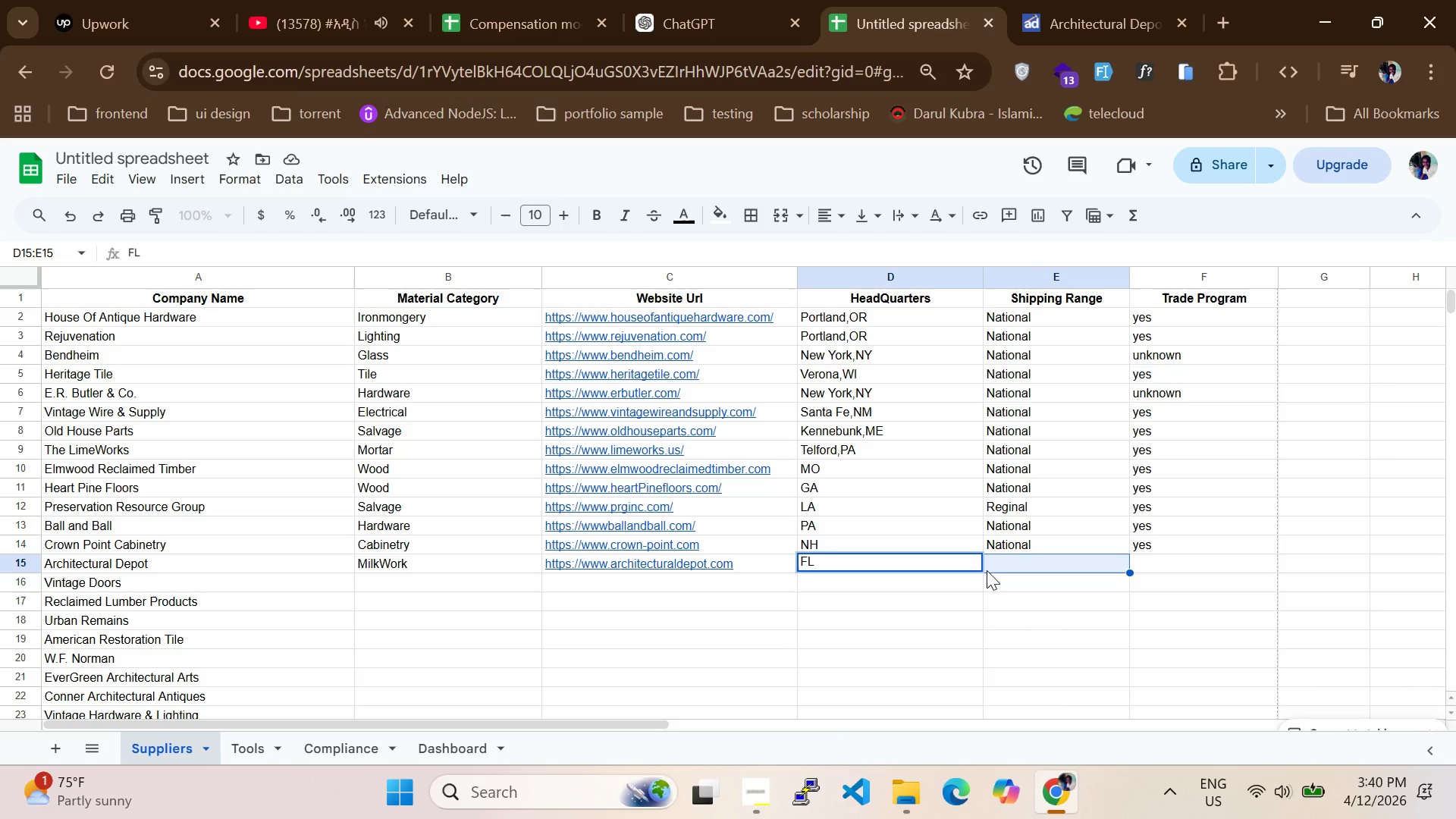 
left_click([987, 570])
 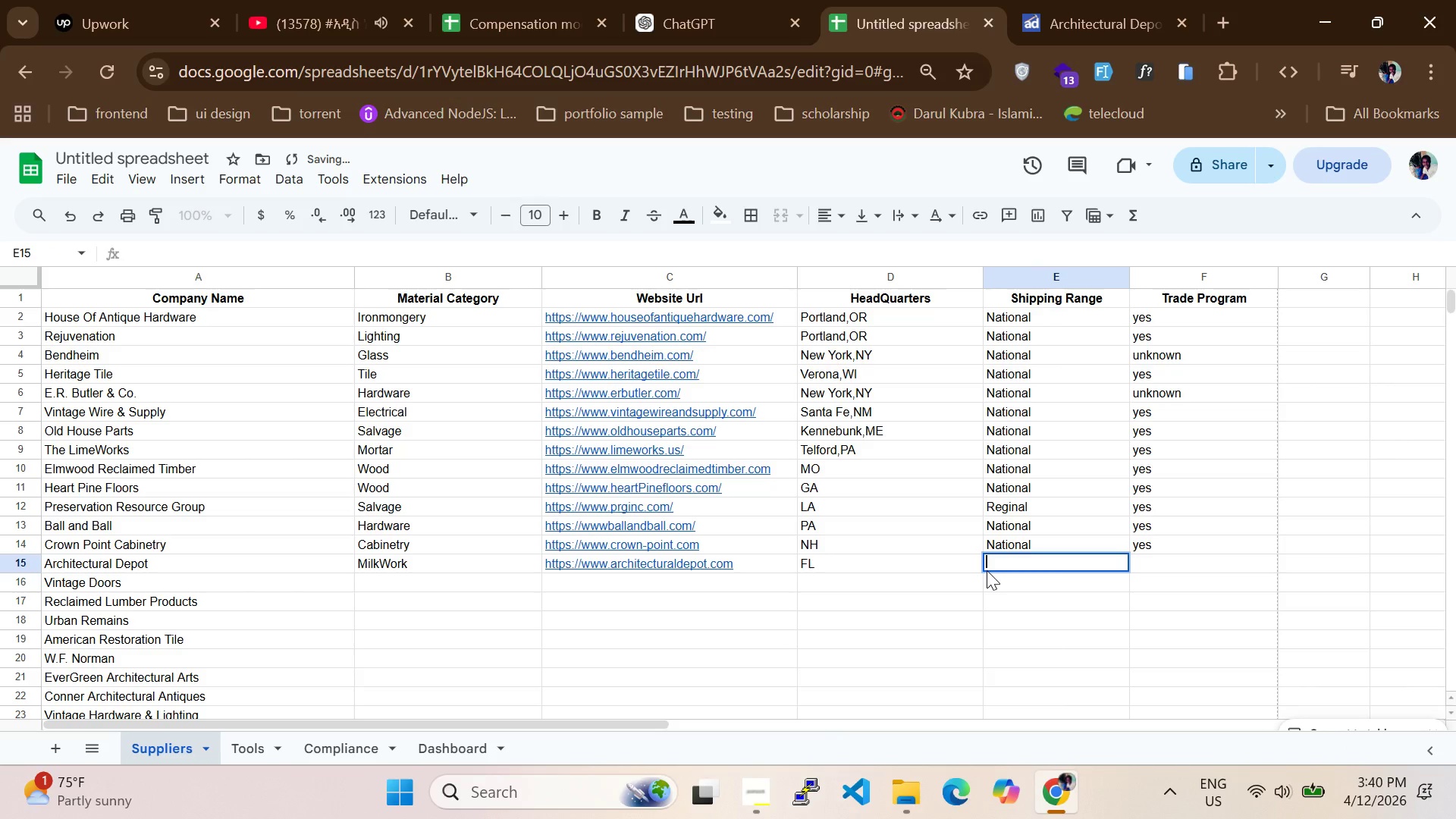 
double_click([987, 570])
 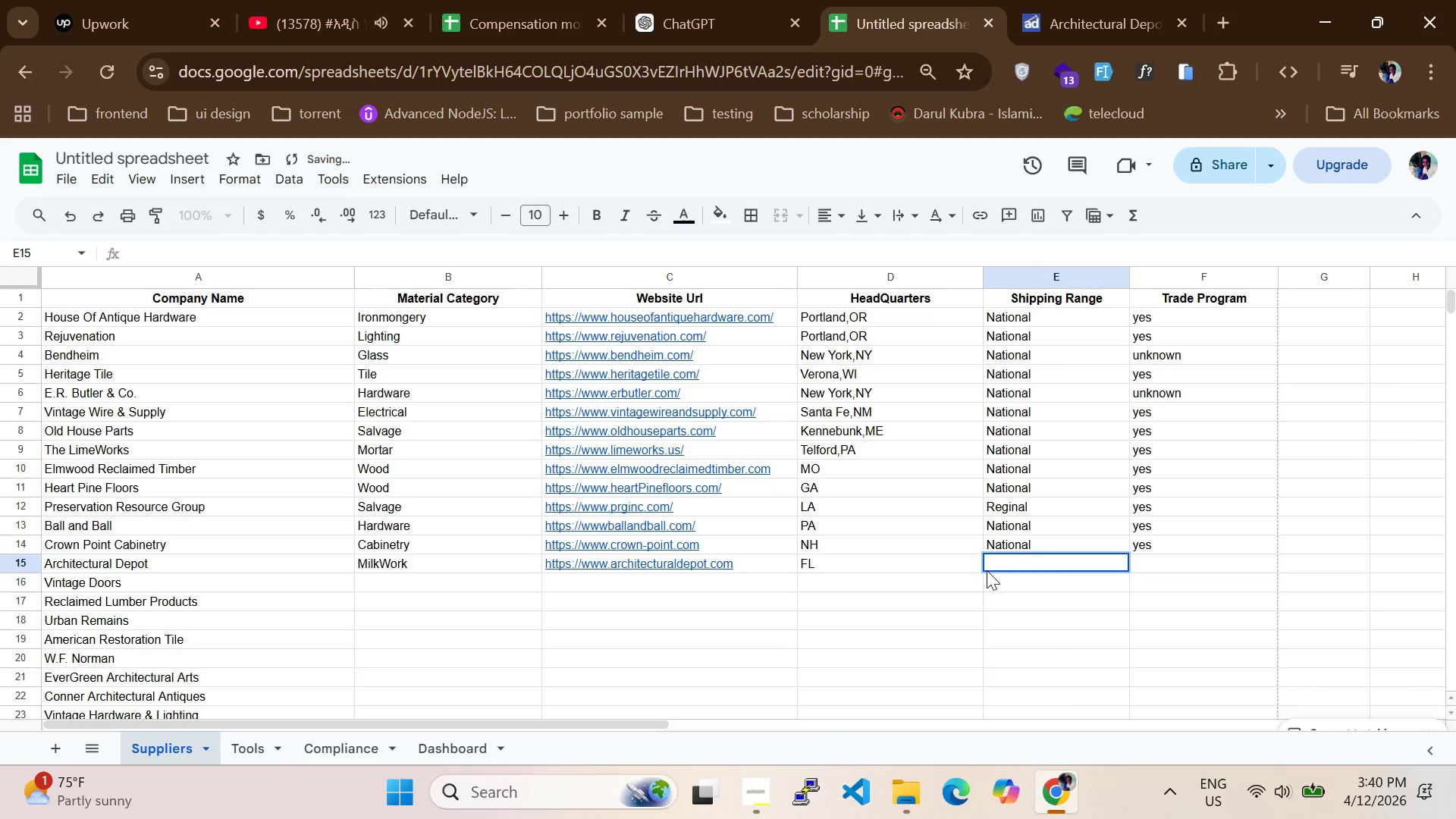 
key(CapsLock)
 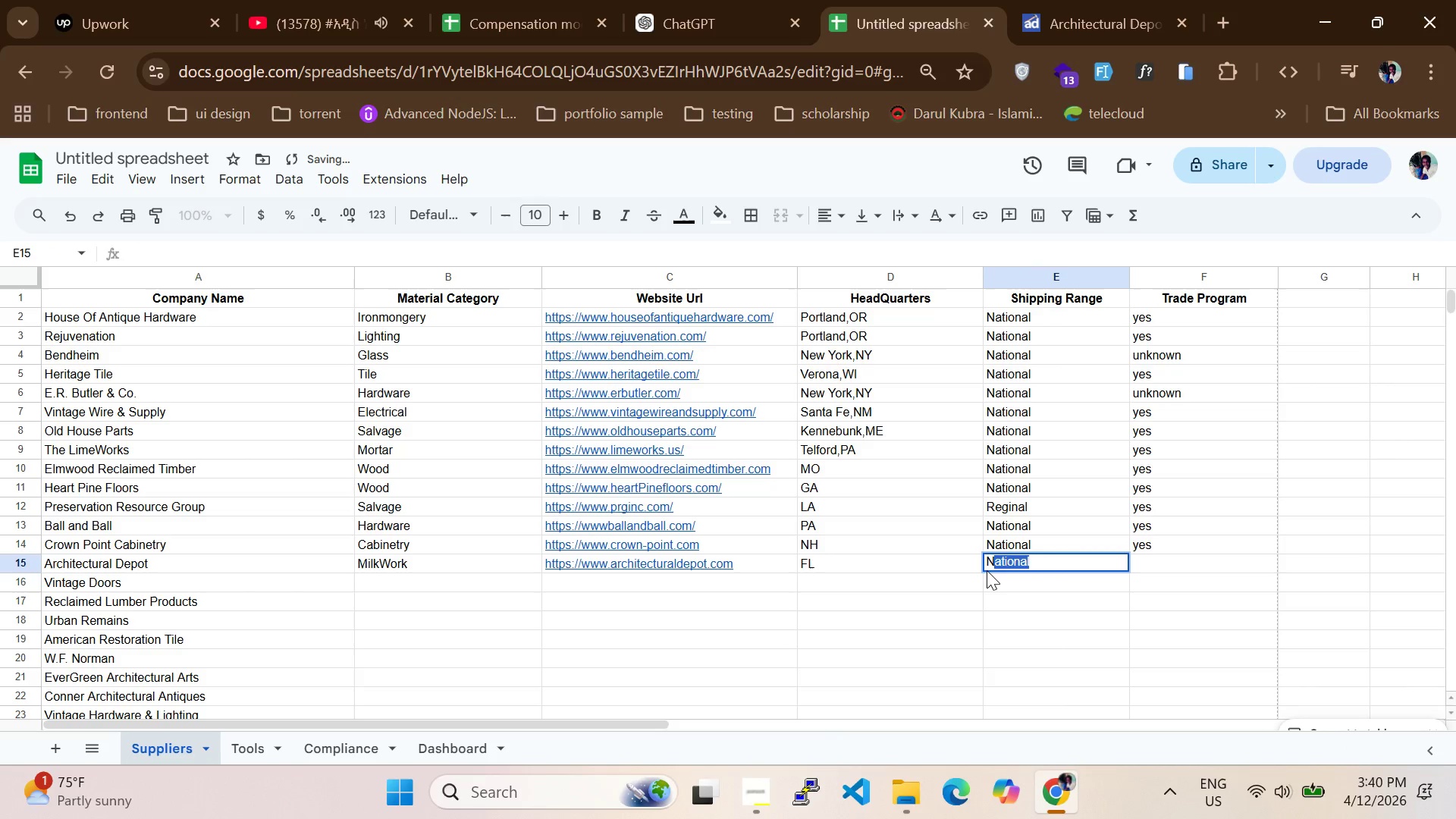 
key(N)
 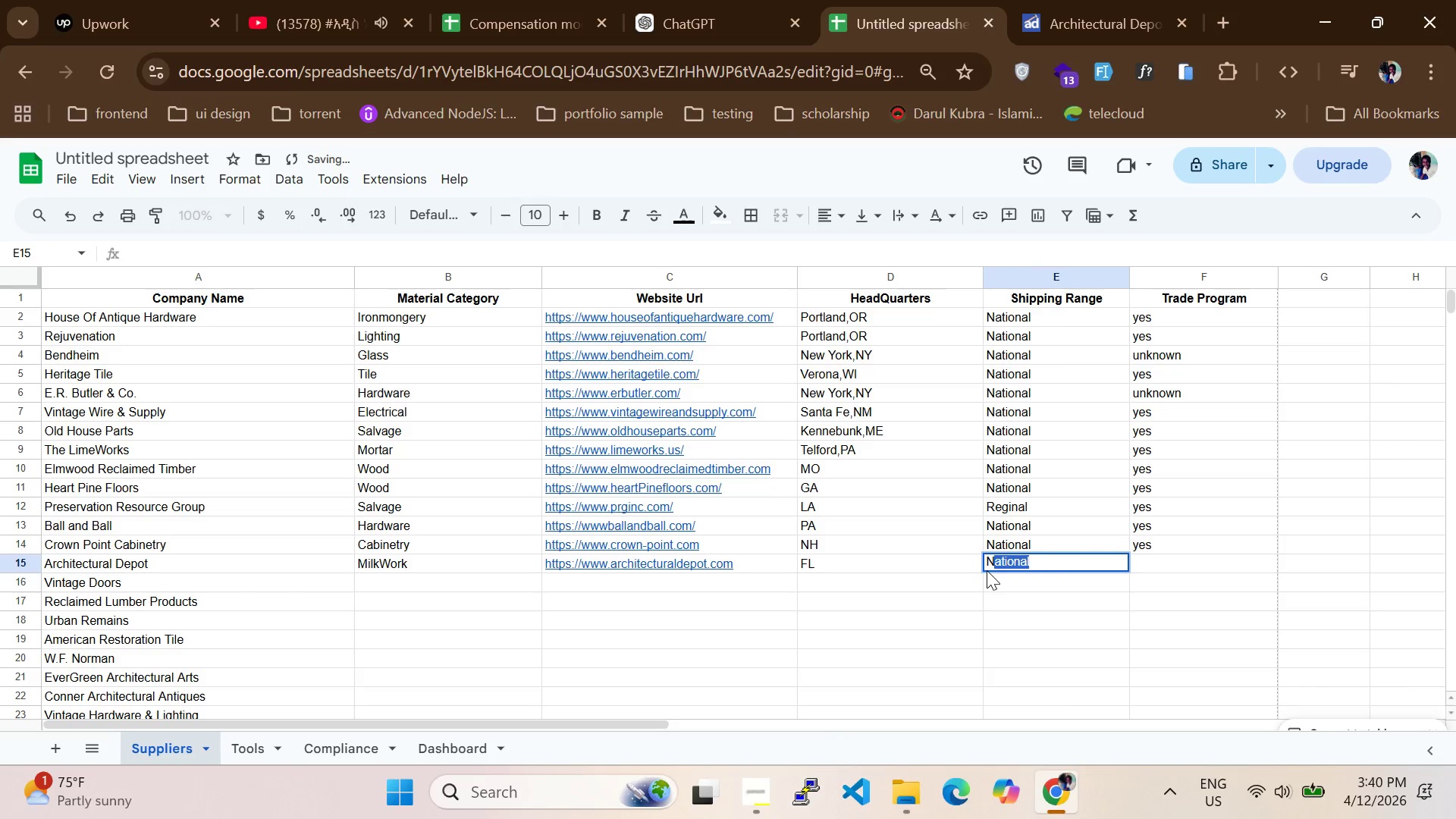 
key(CapsLock)
 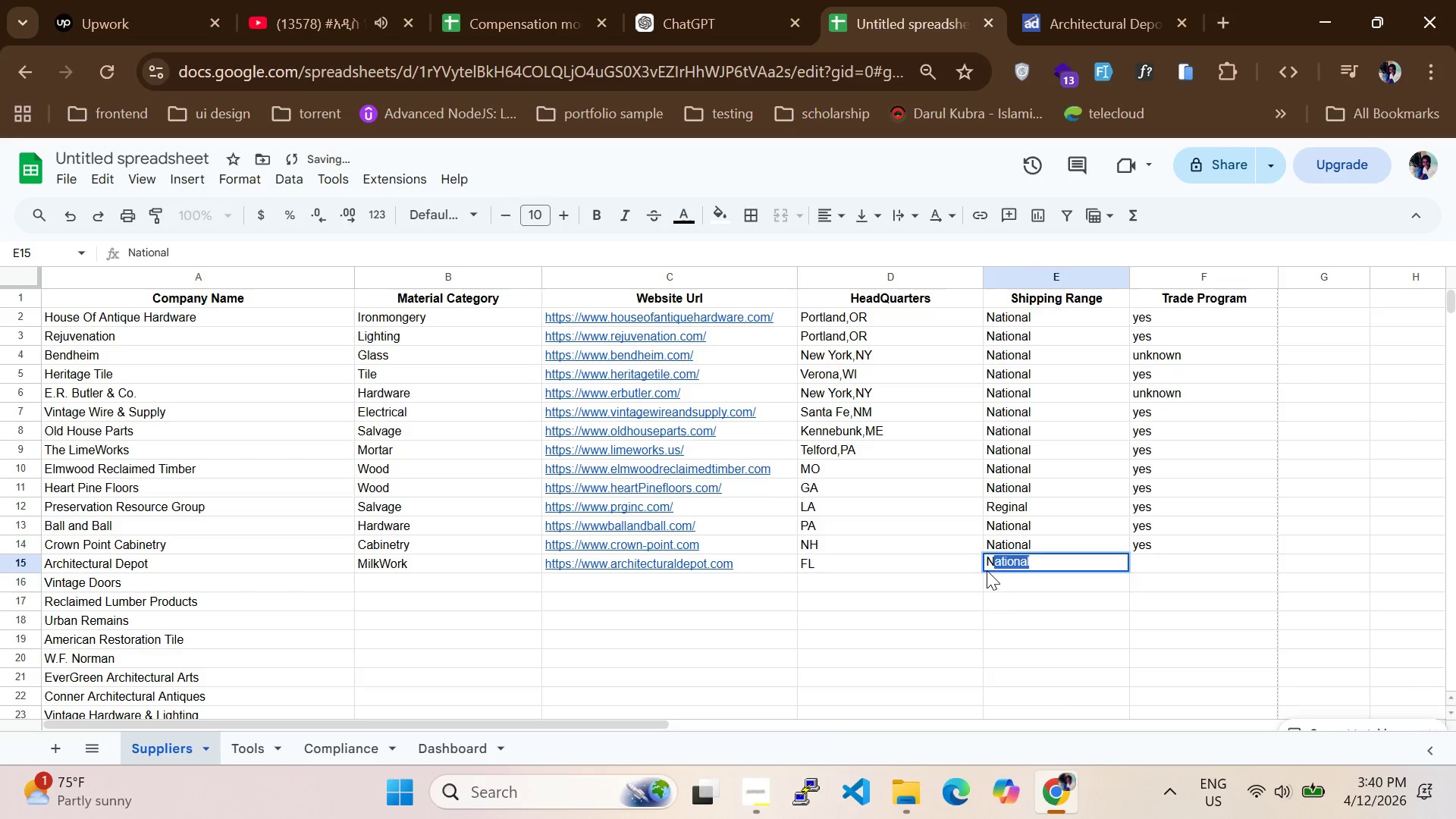 
key(Tab)
 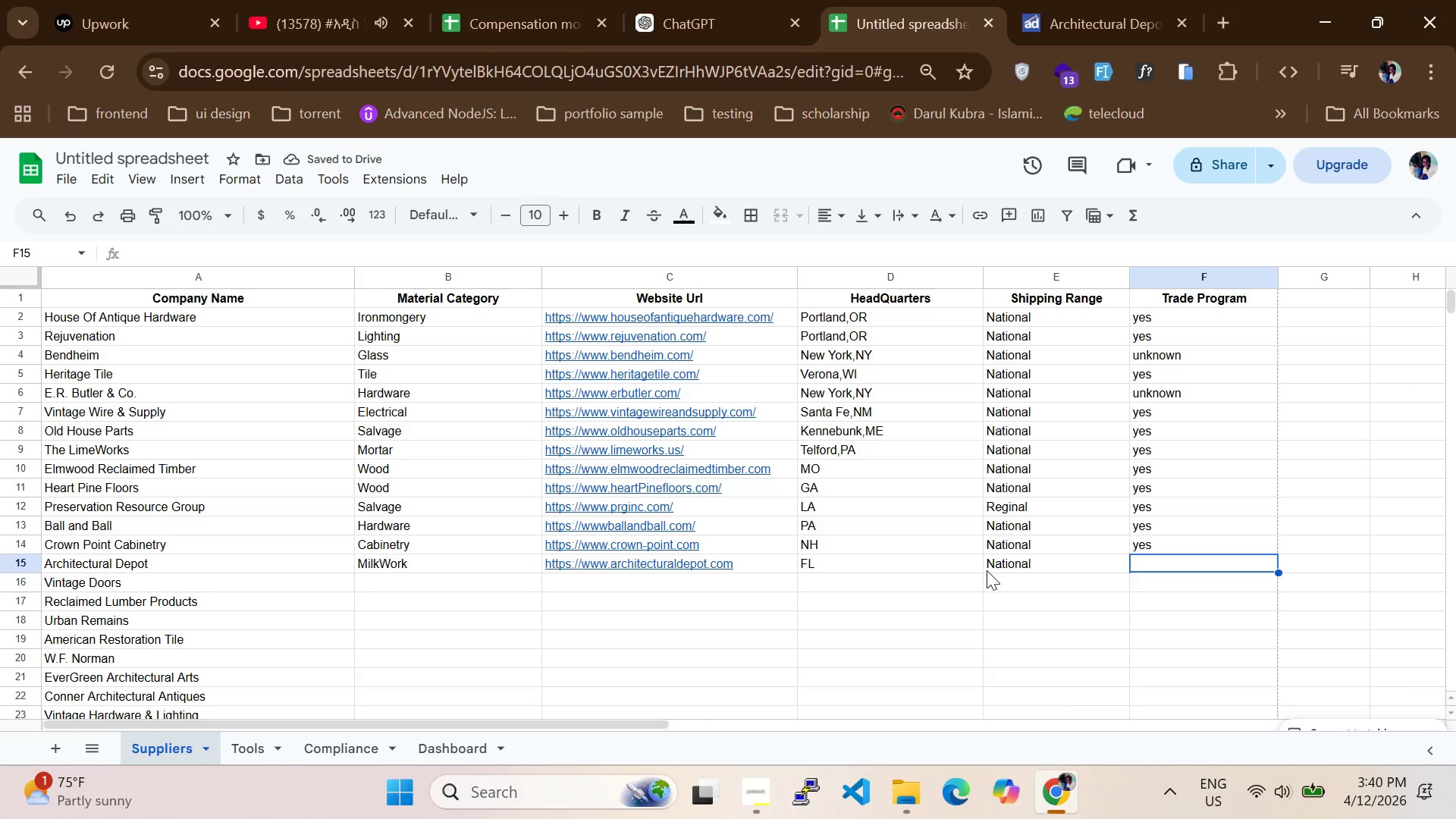 
type(yes)
 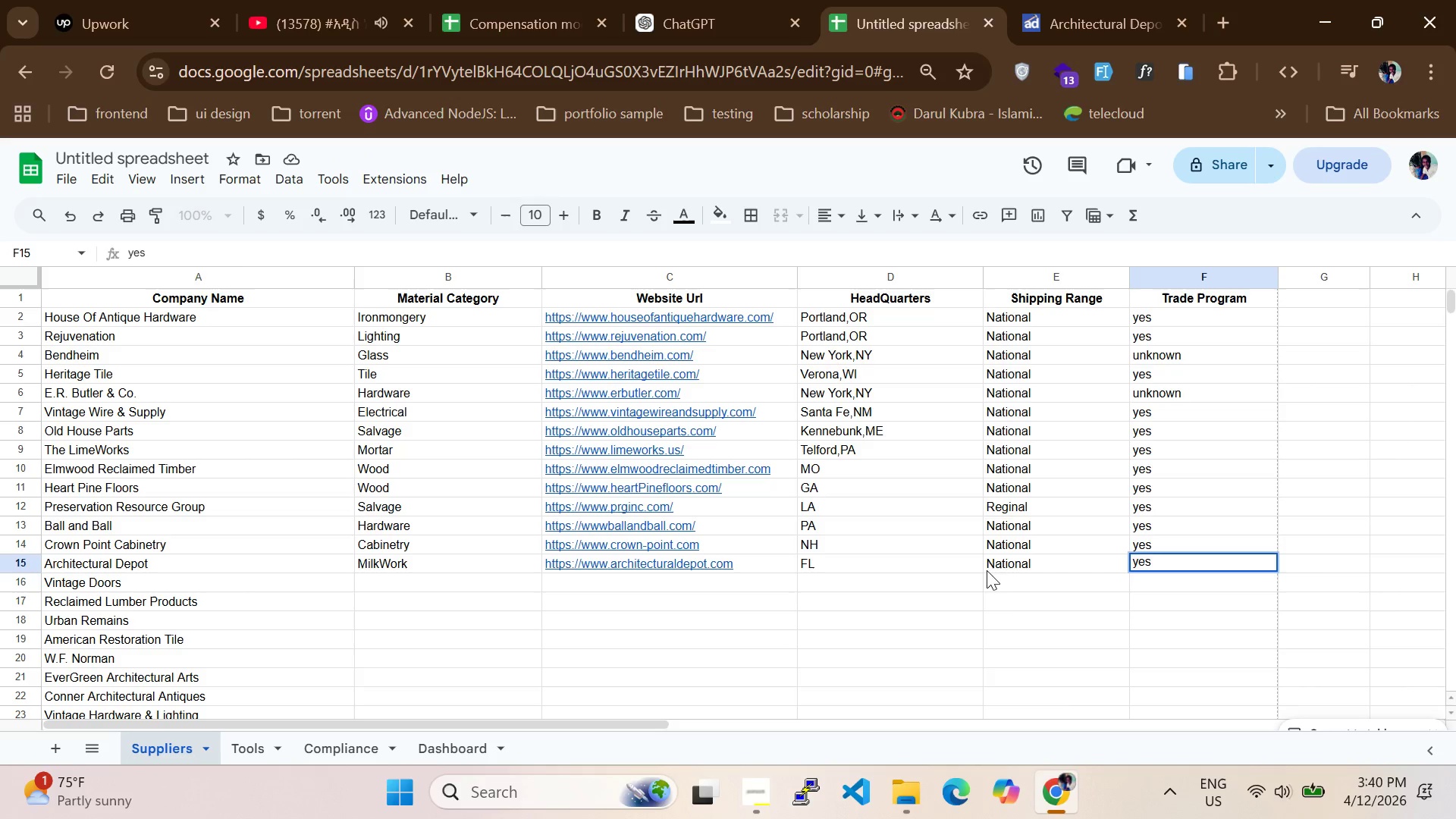 
double_click([987, 570])
 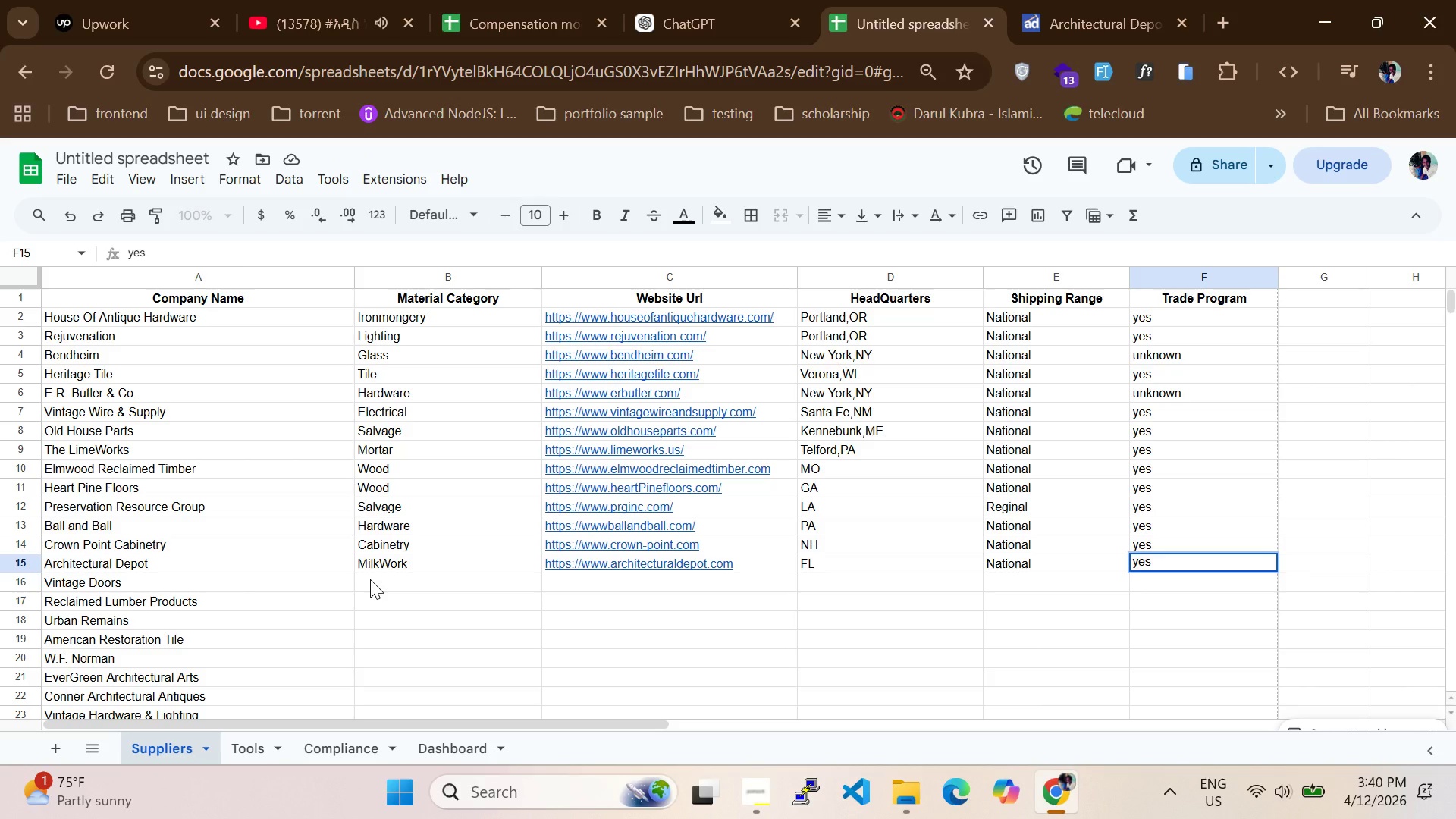 
left_click([370, 579])
 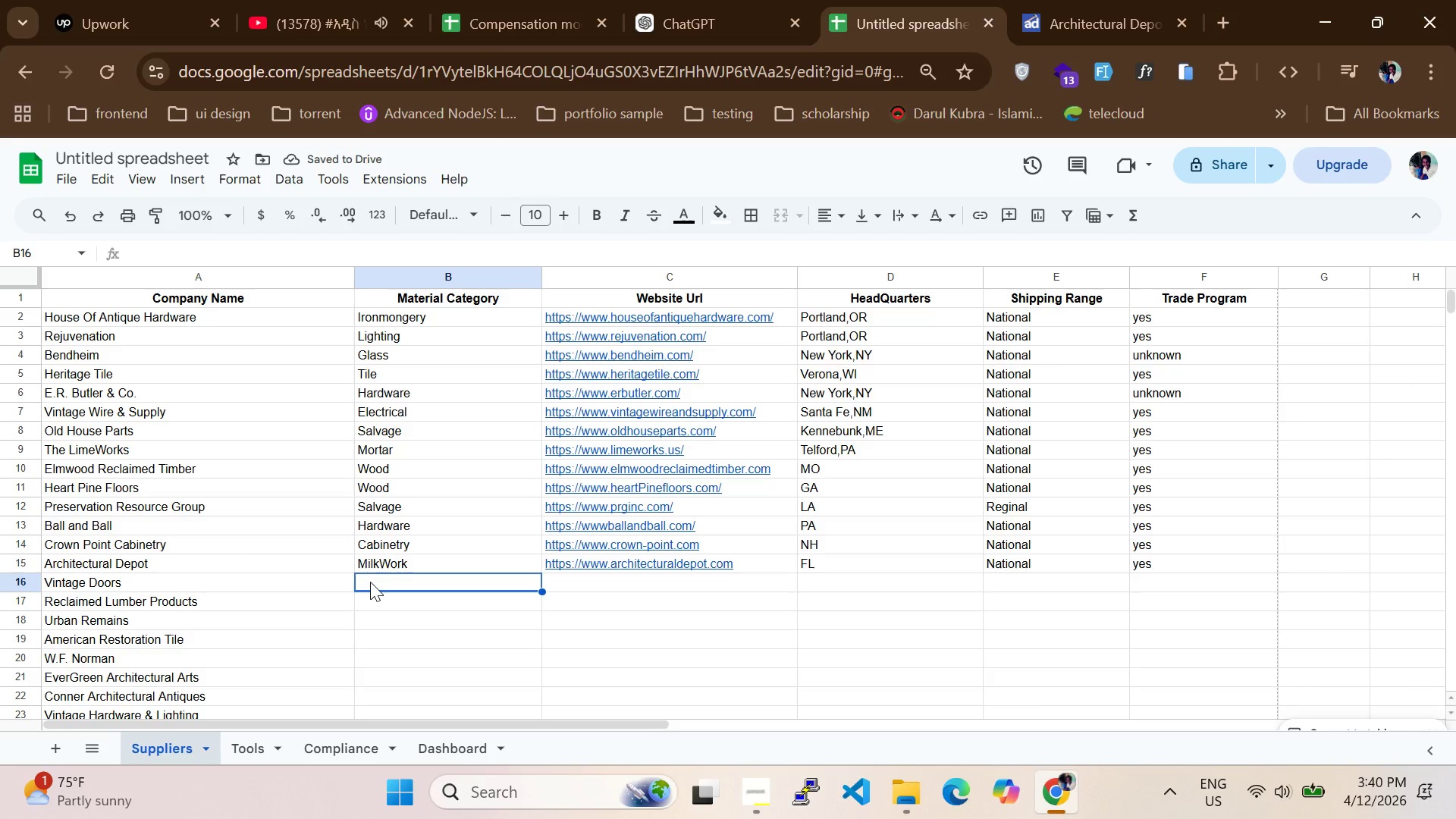 
type(Doord)
key(Backspace)
type(s)
 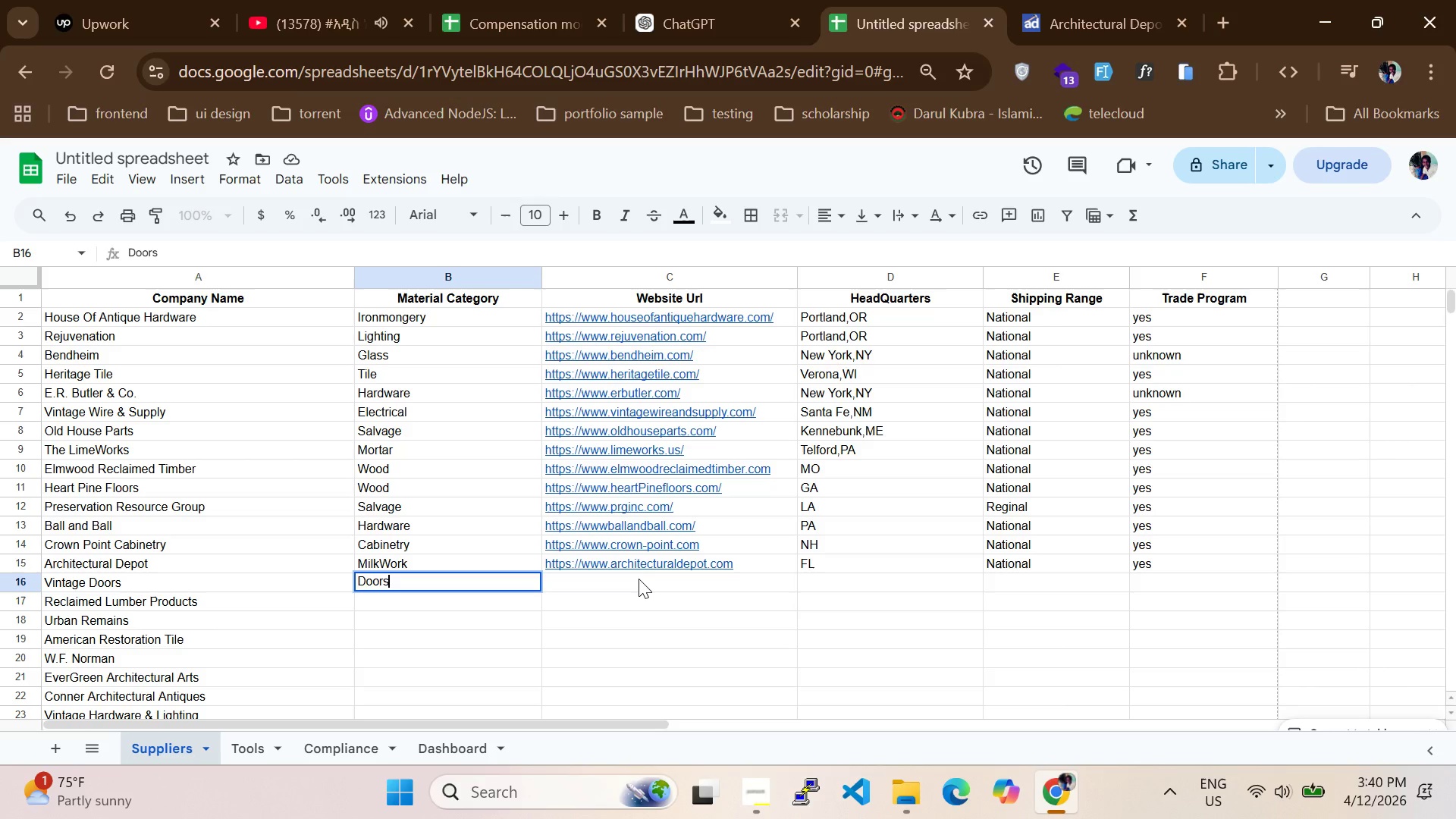 
left_click([635, 576])
 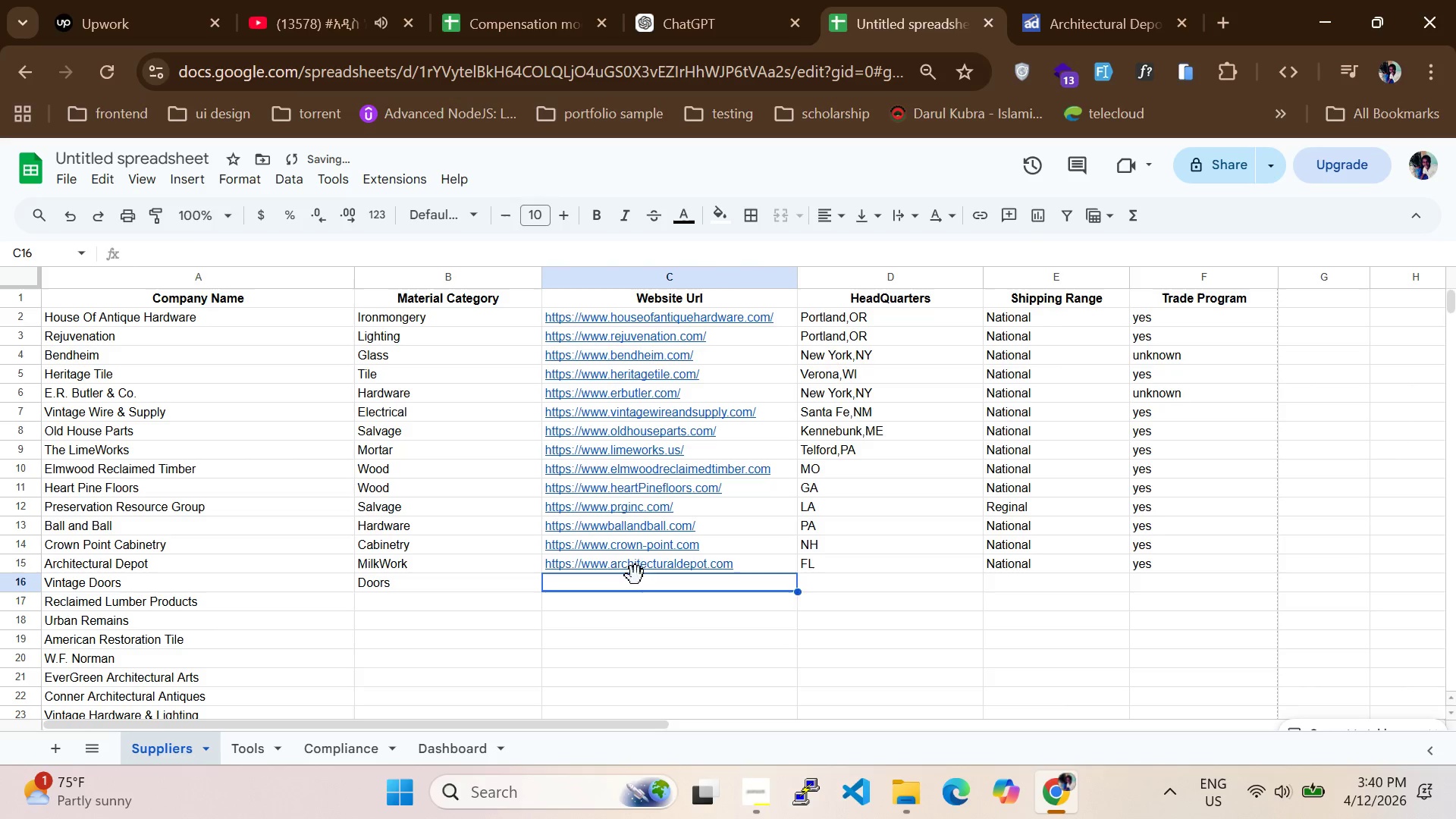 
type(https://www.)
 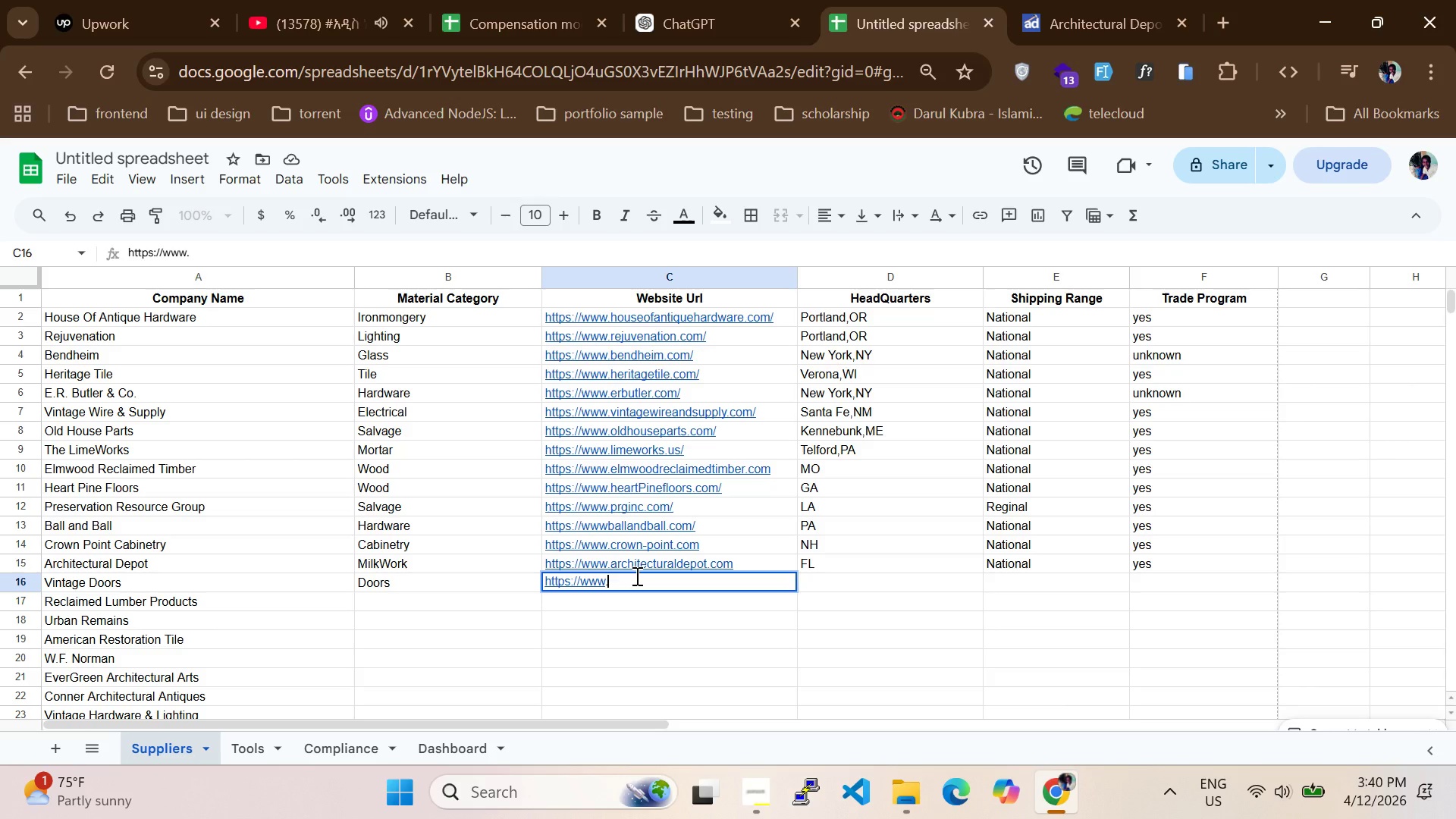 
type(vintaf)
key(Backspace)
type(gedoors.com)
 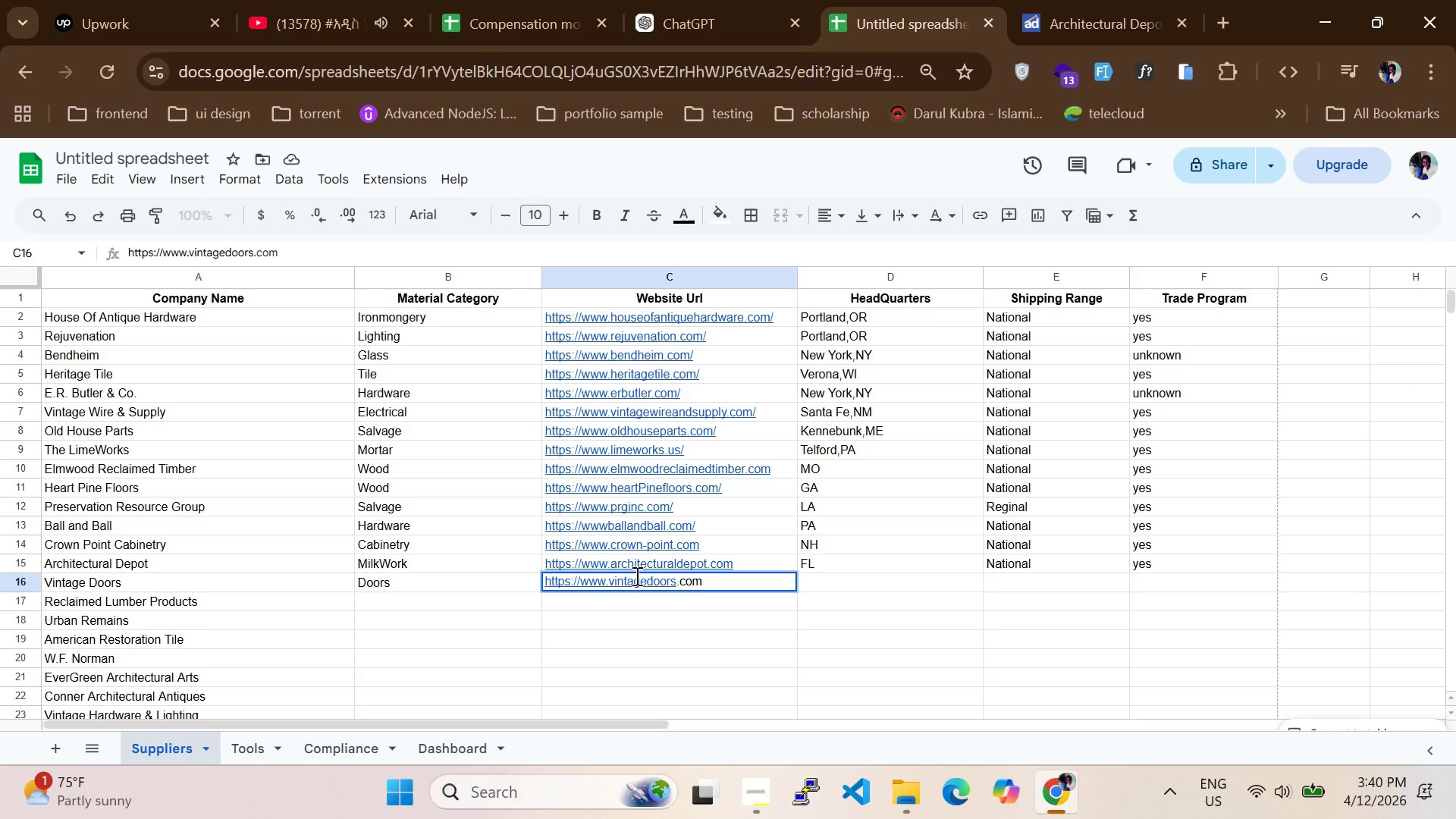 
key(Control+A)
 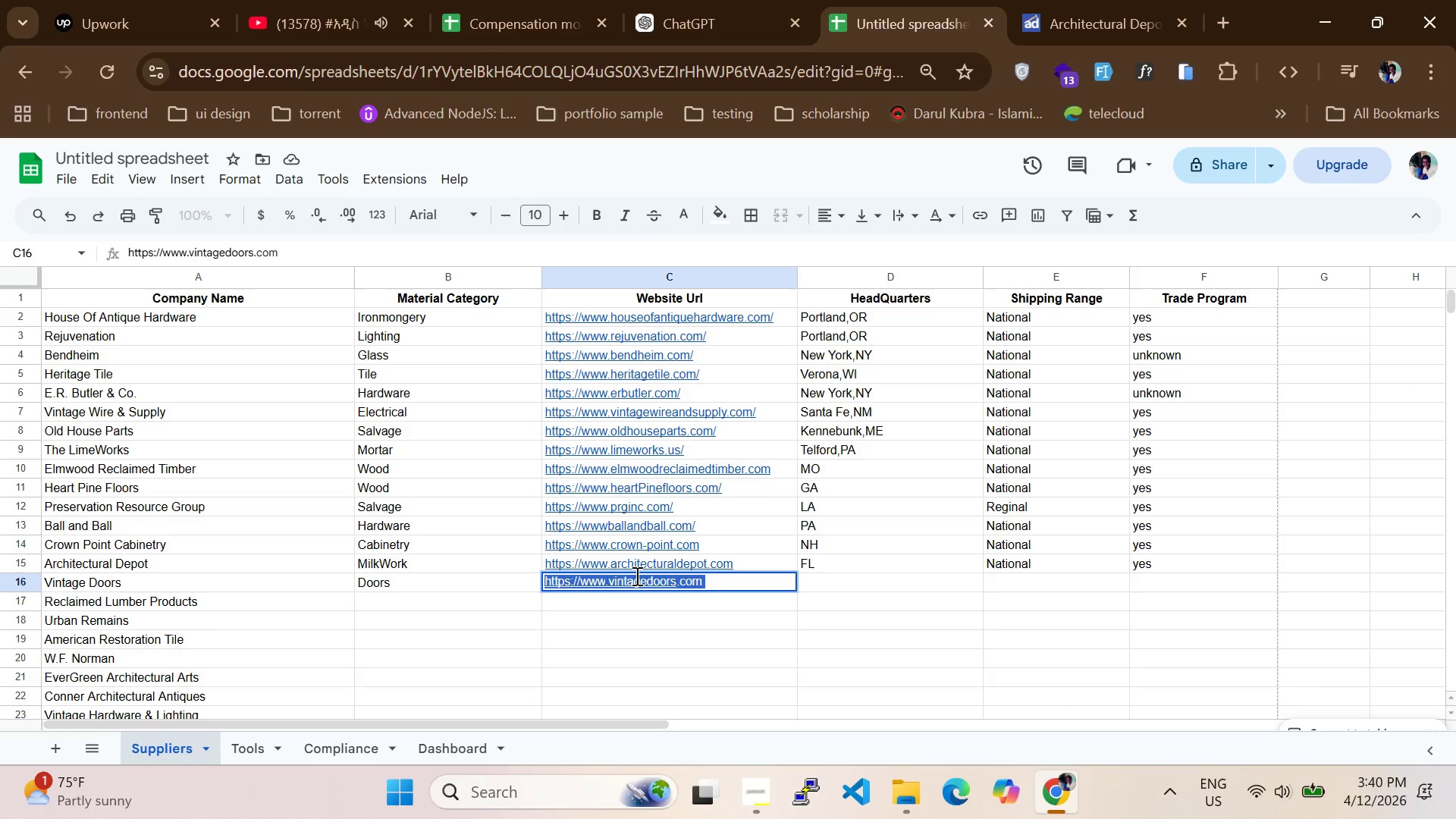 
key(Control+C)
 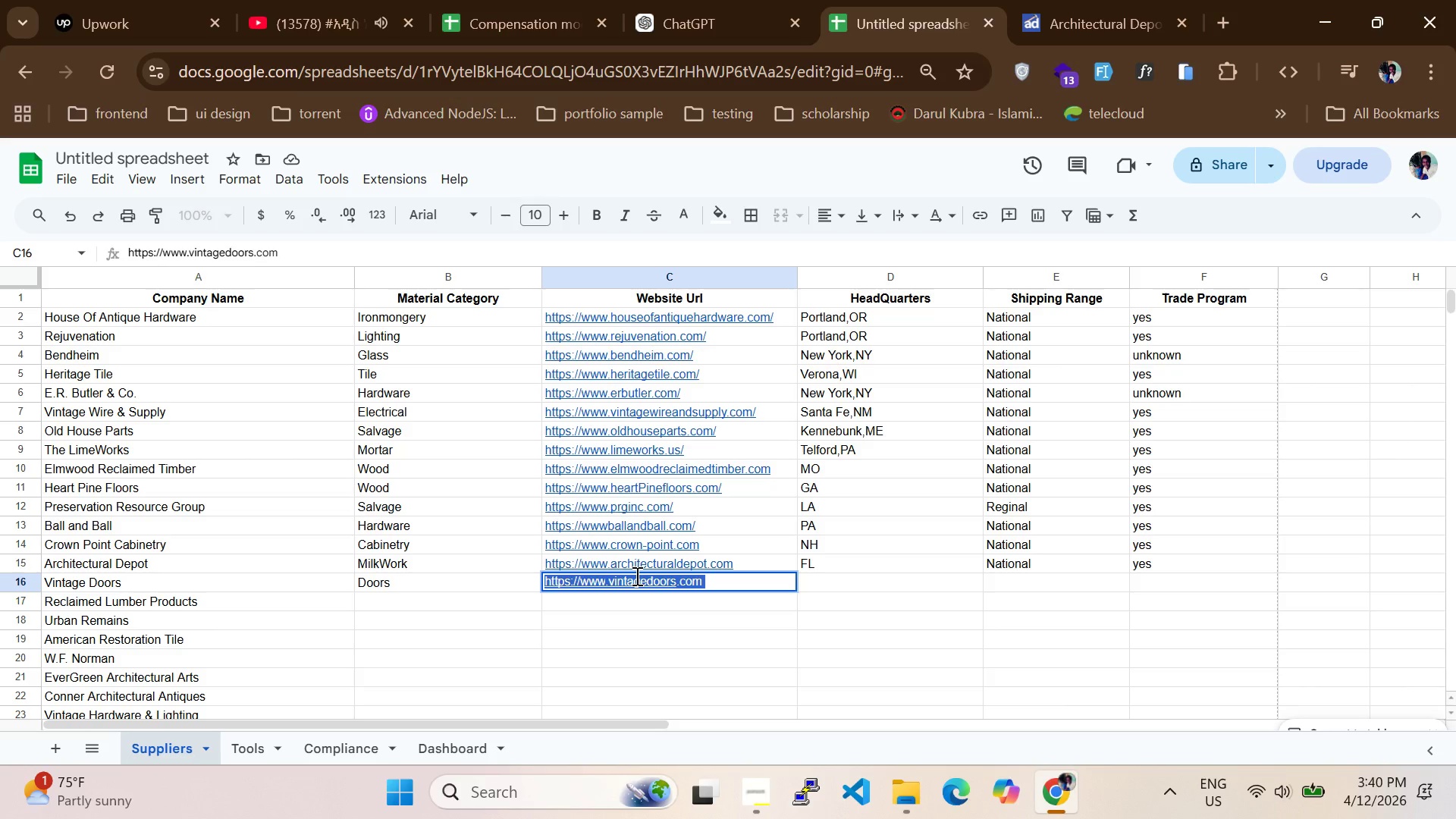 
key(ArrowRight)
 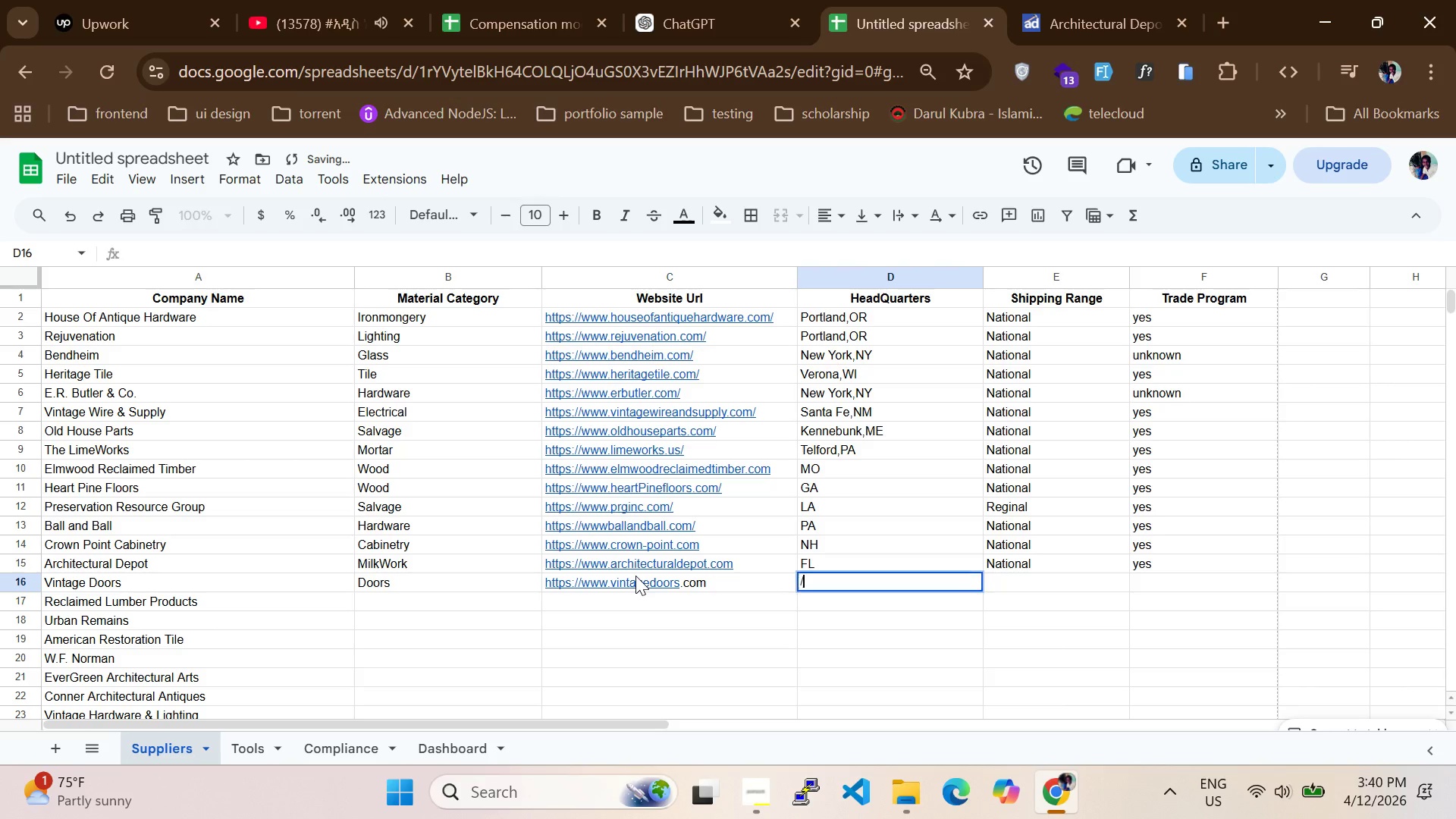 
key(Slash)
 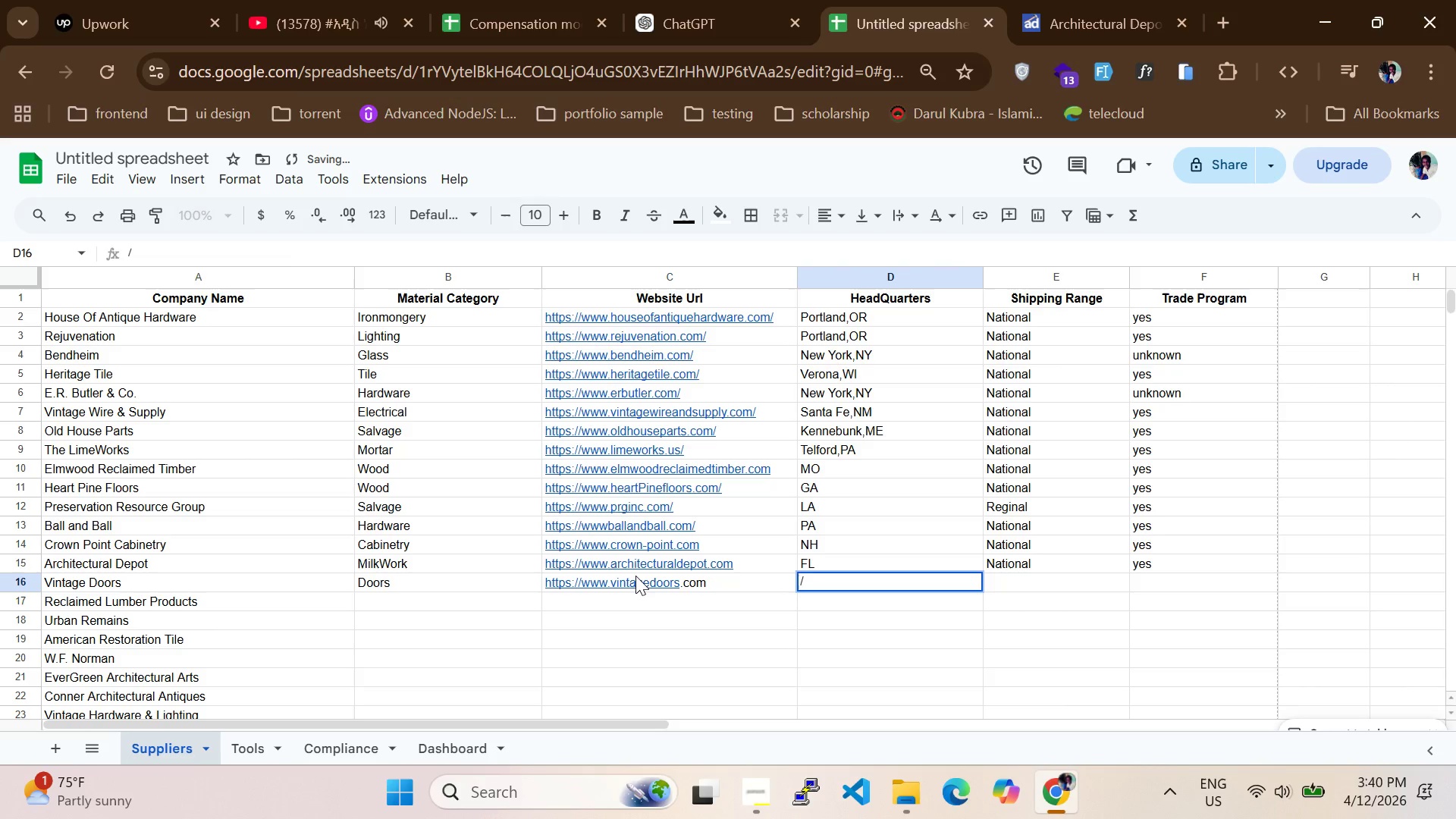 
key(Backspace)
 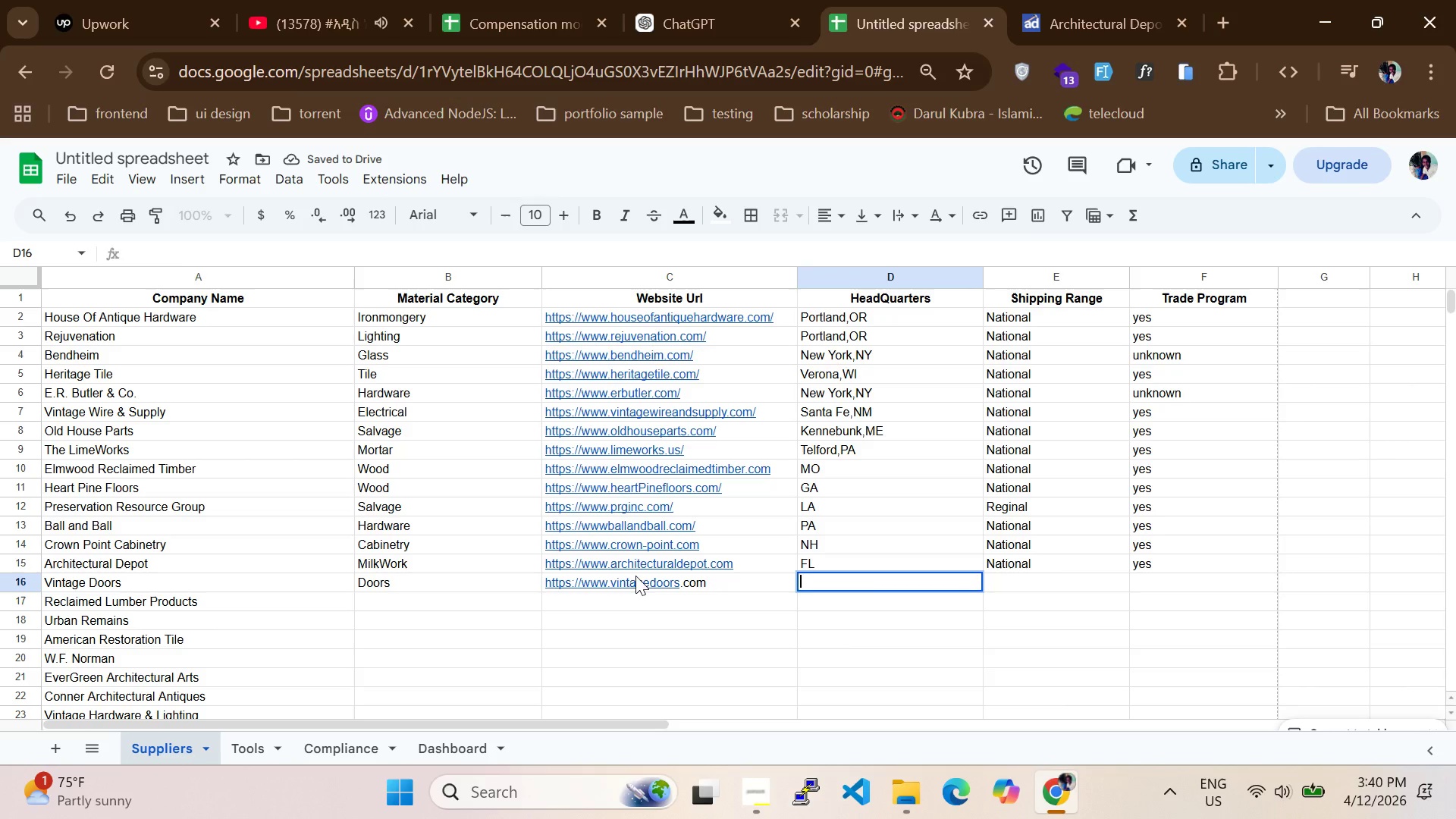 
double_click([635, 576])
 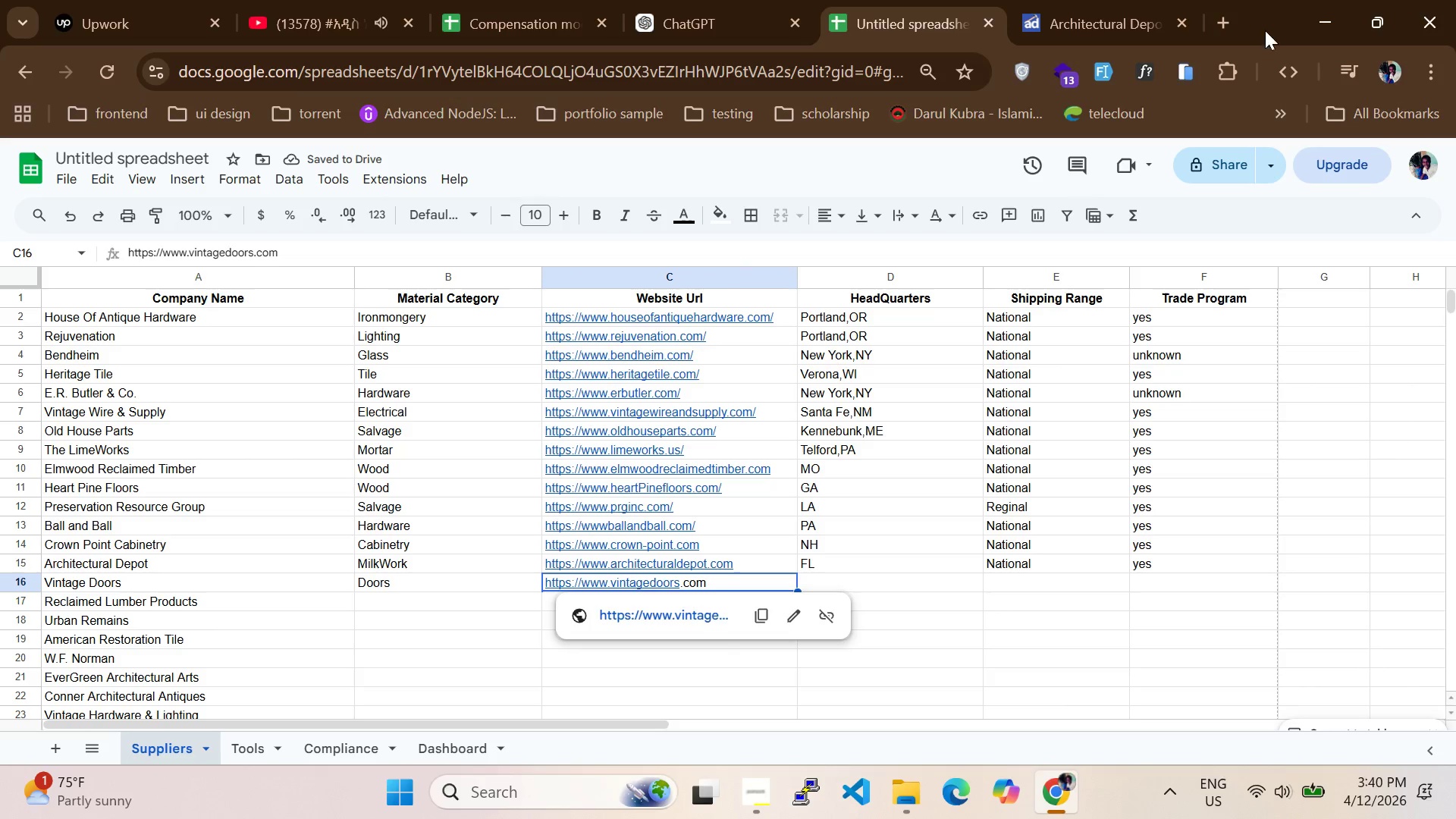 
left_click([1157, 1])
 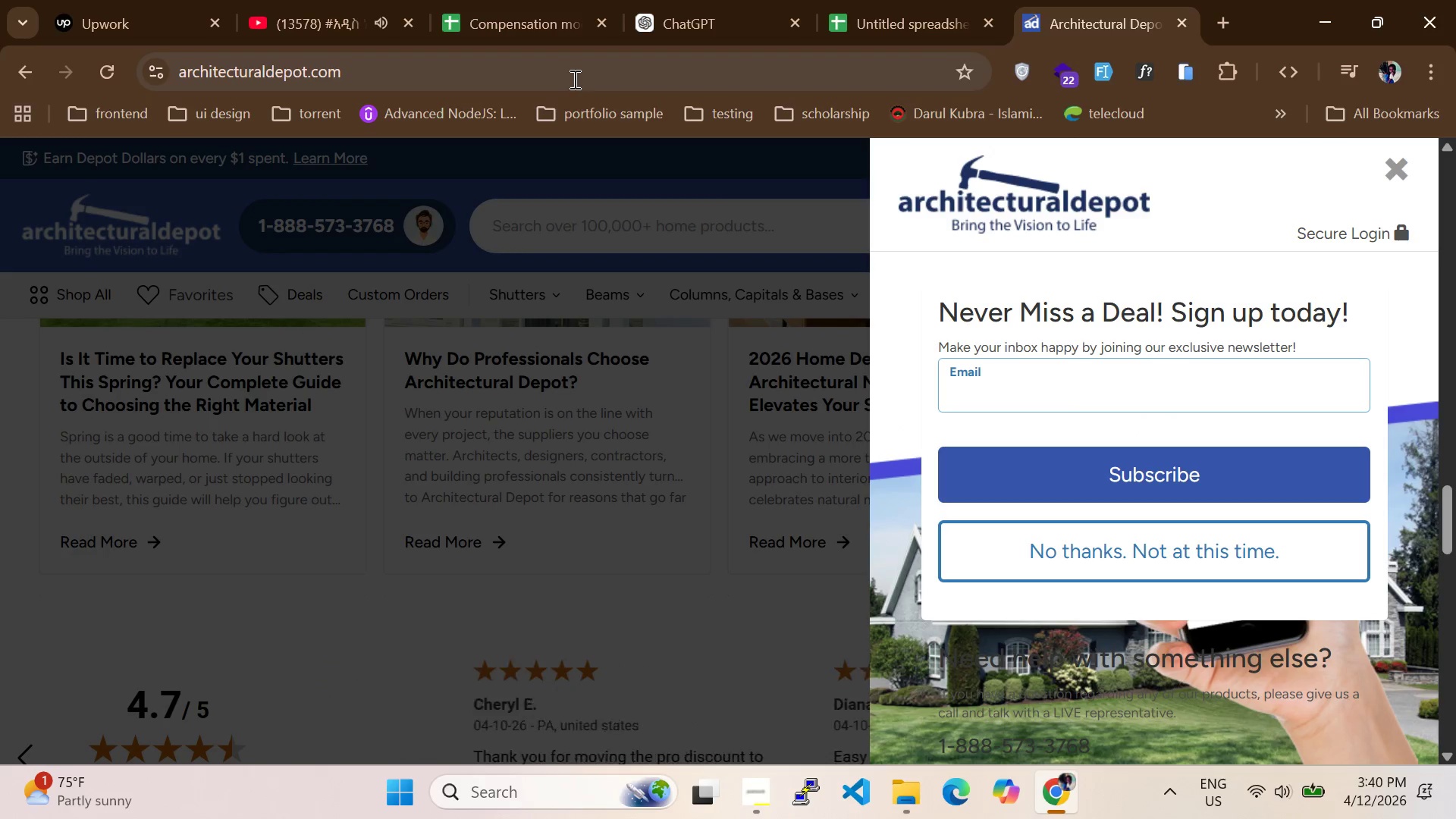 
left_click([573, 79])
 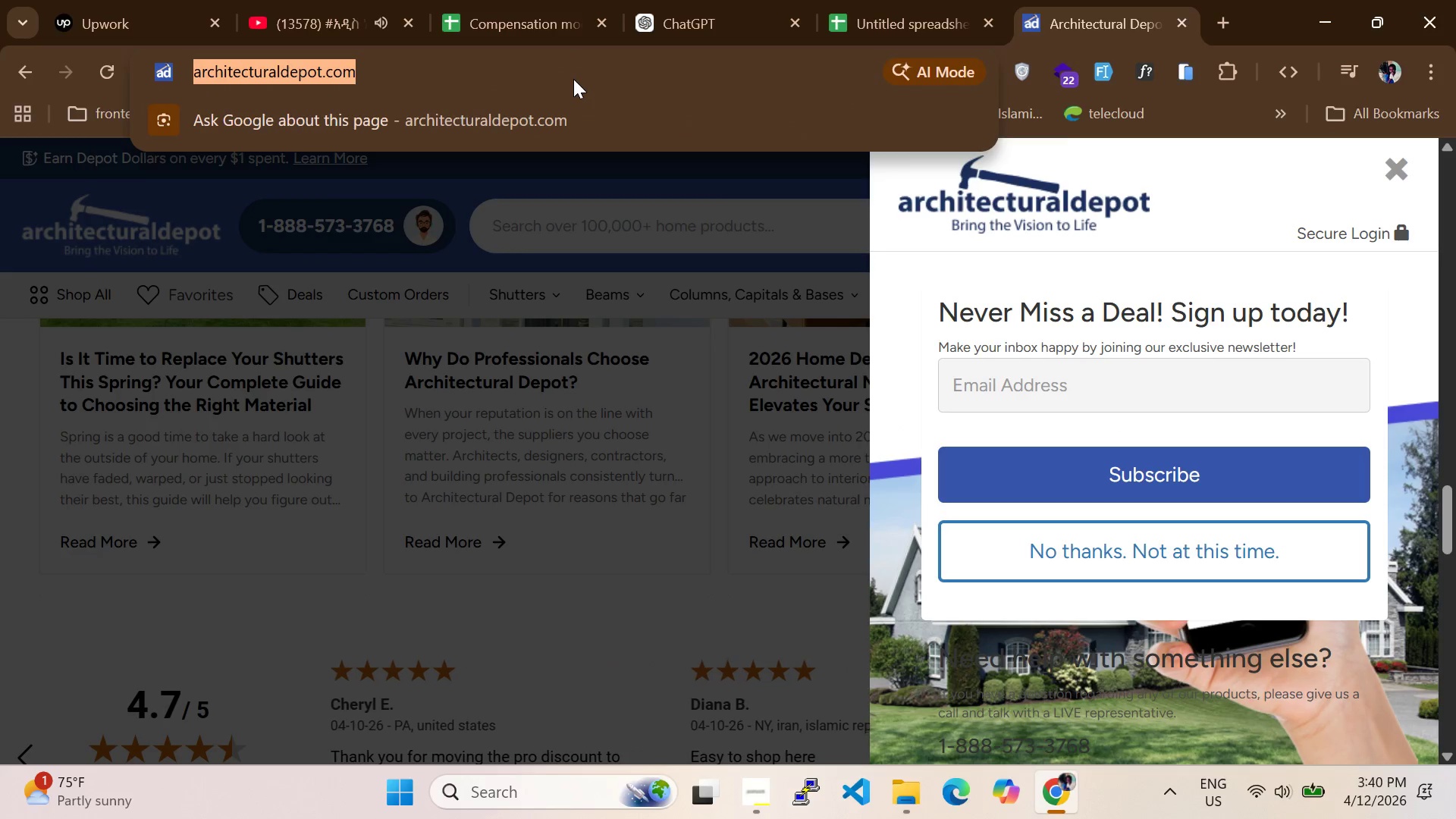 
key(Control+V)
 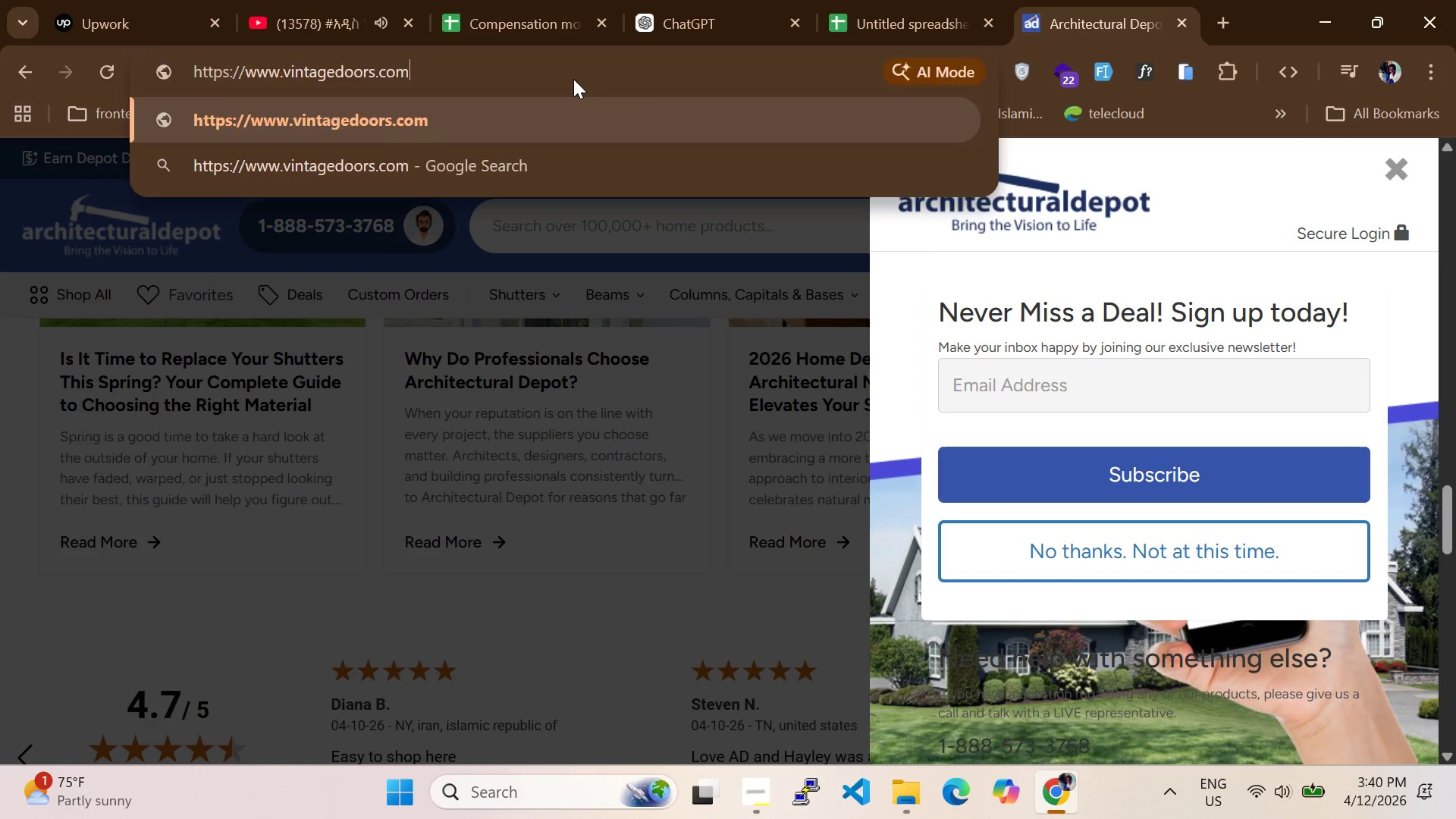 
key(Enter)
 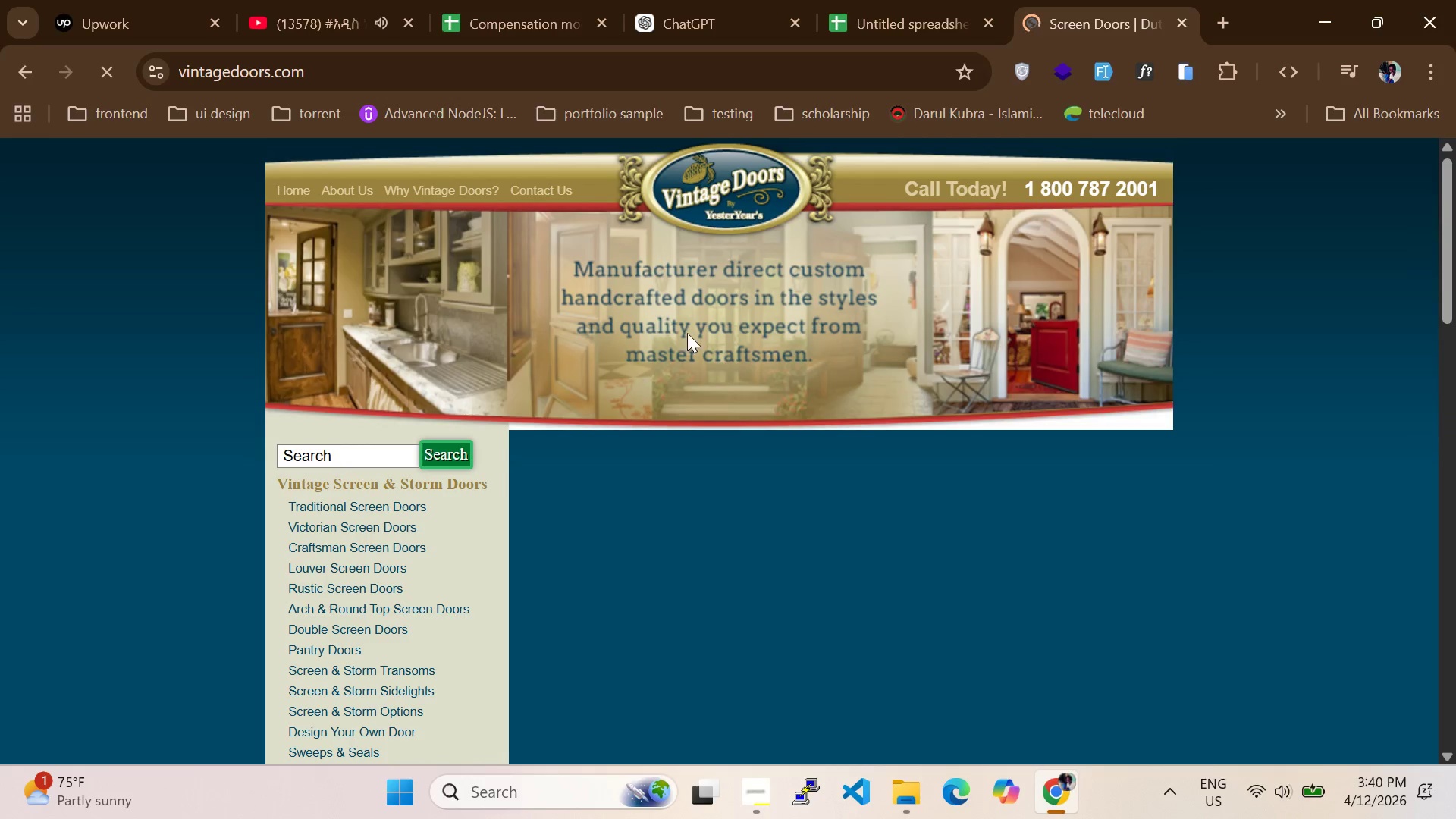 
scroll: coordinate [629, 421], scroll_direction: down, amount: 1.0
 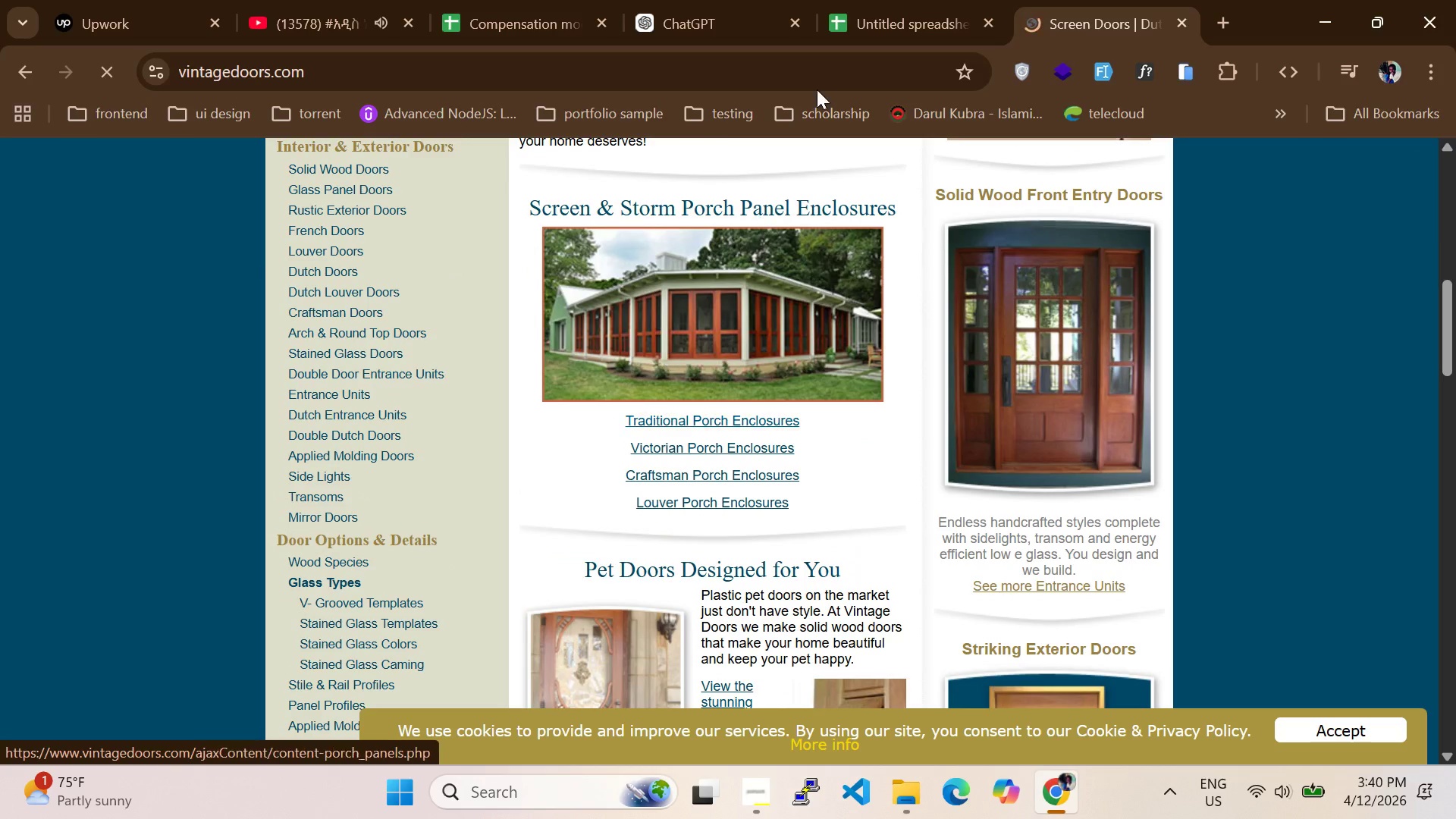 
left_click([861, 17])
 